 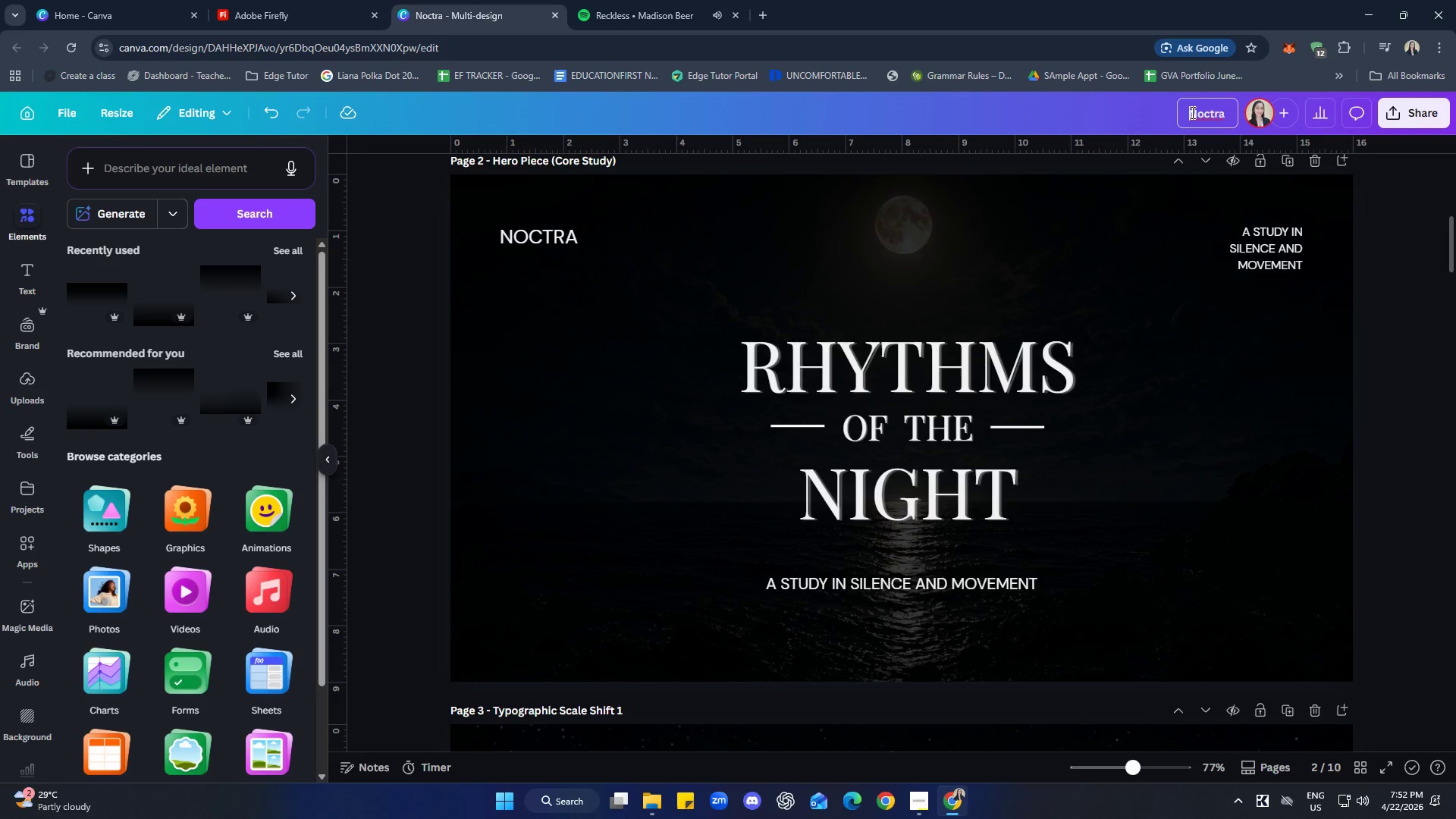 
key(Control+ControlLeft)
 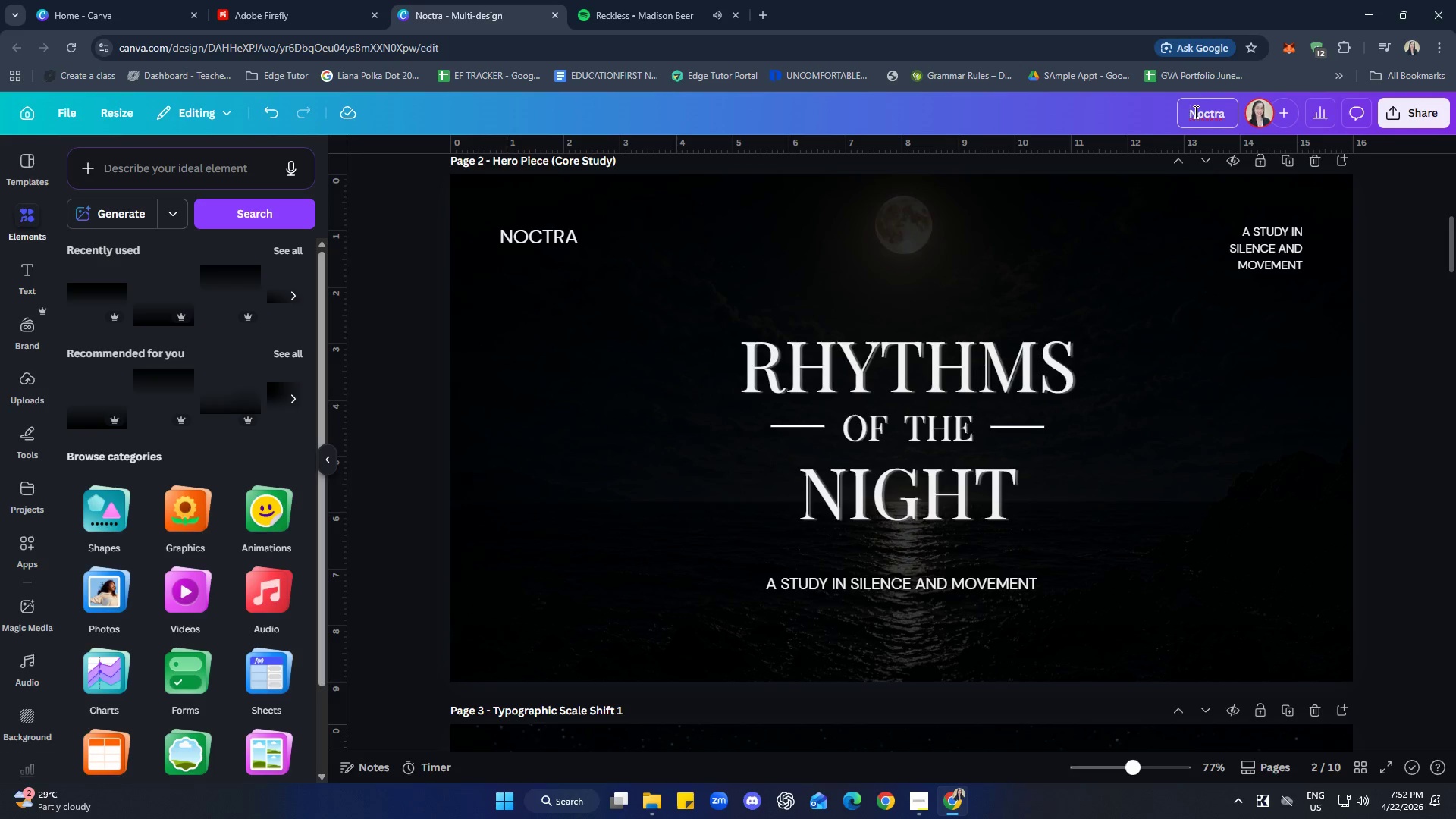 
double_click([1194, 111])
 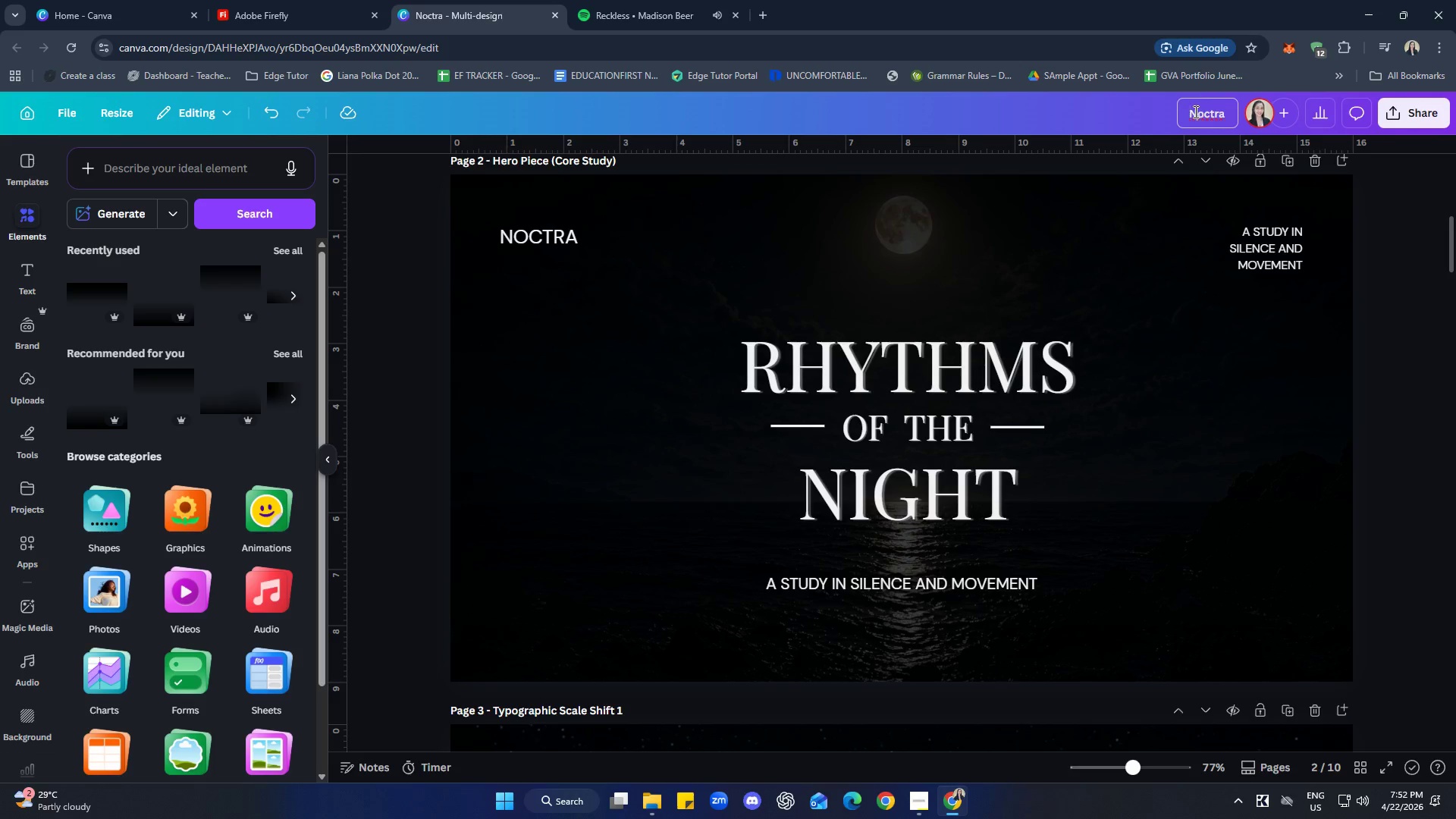 
hold_key(key=ControlLeft, duration=0.55)
triple_click([1194, 111])
 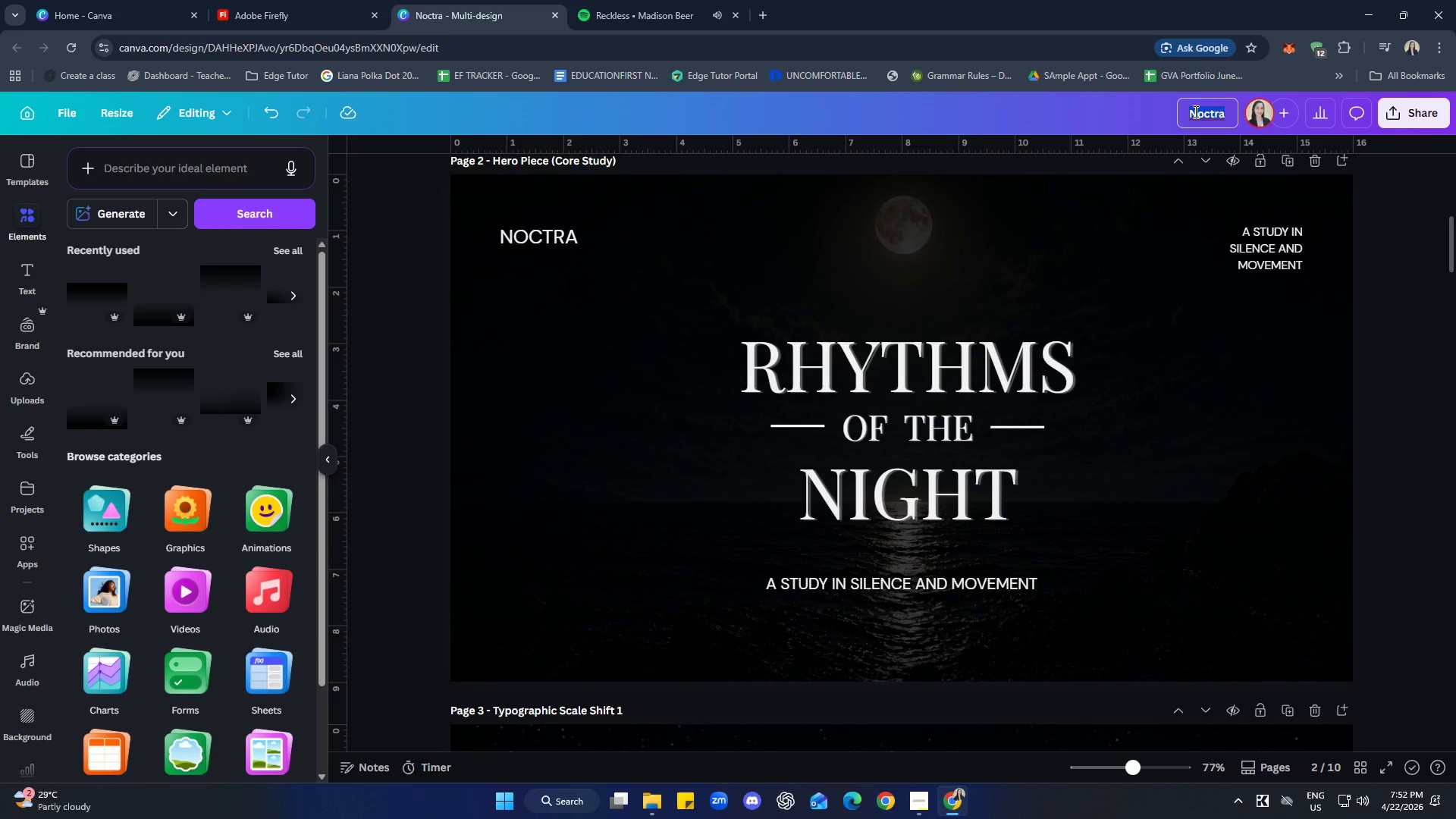 
triple_click([1194, 111])
 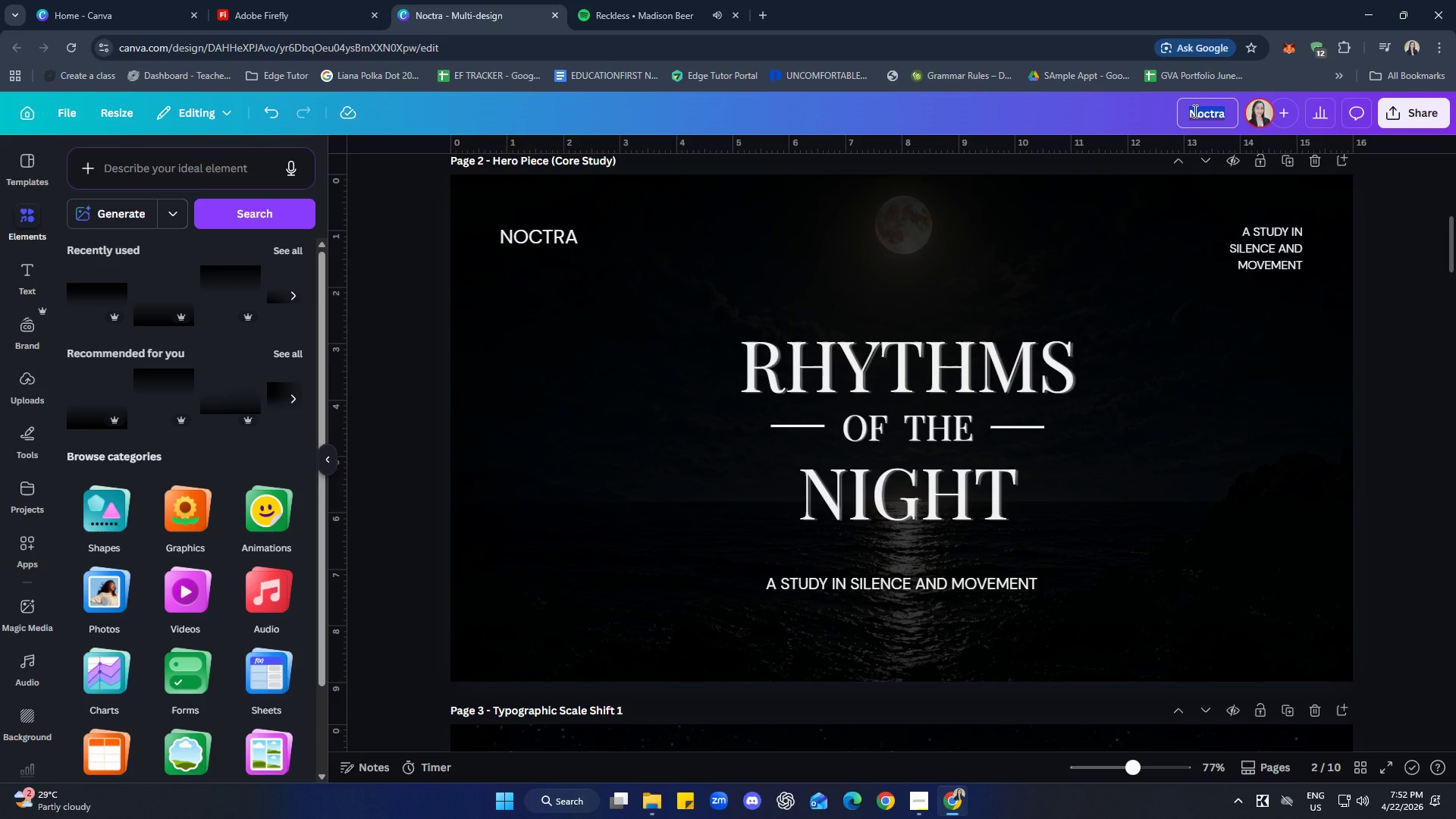 
key(Control+V)
 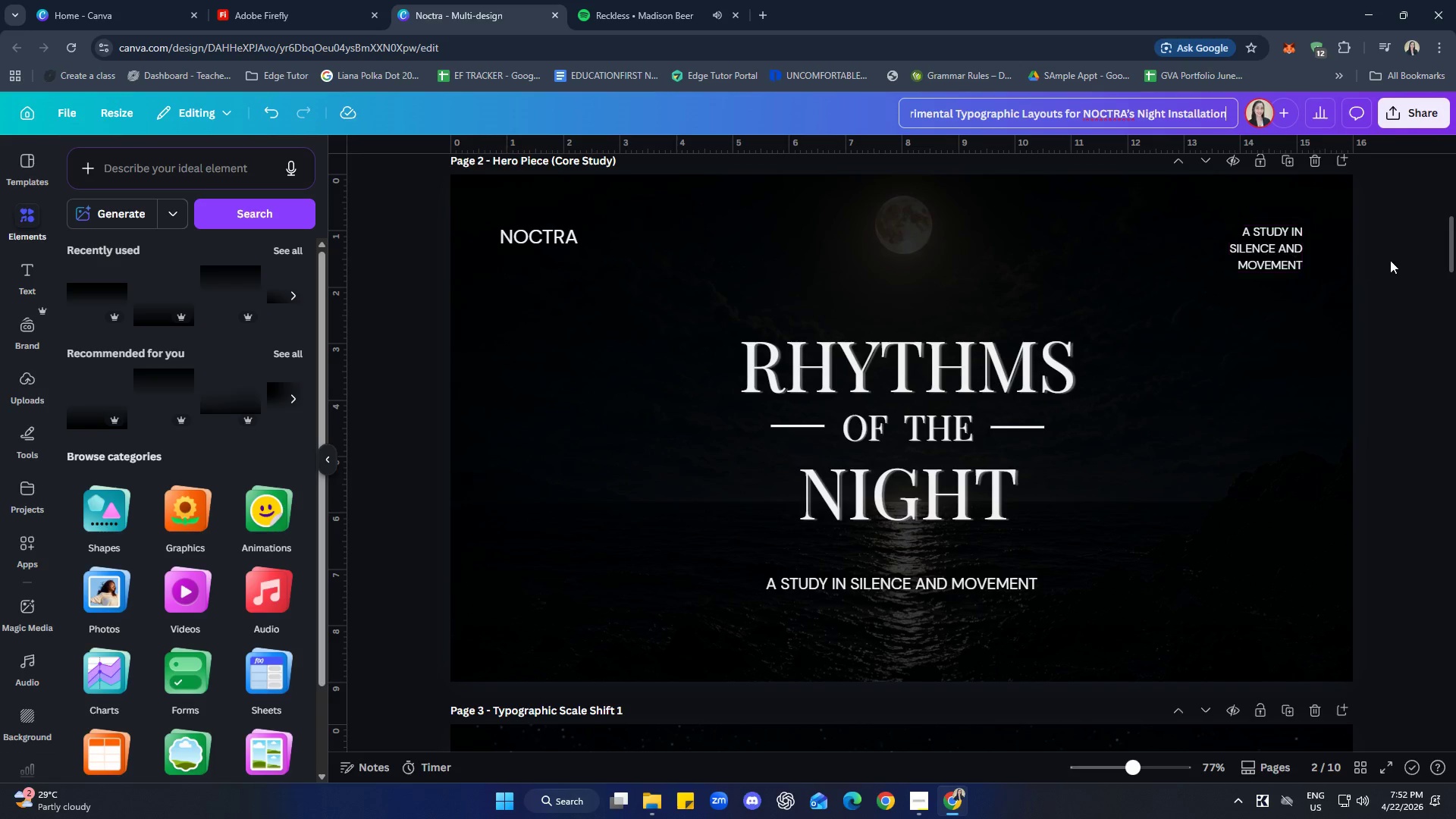 
left_click([1395, 252])
 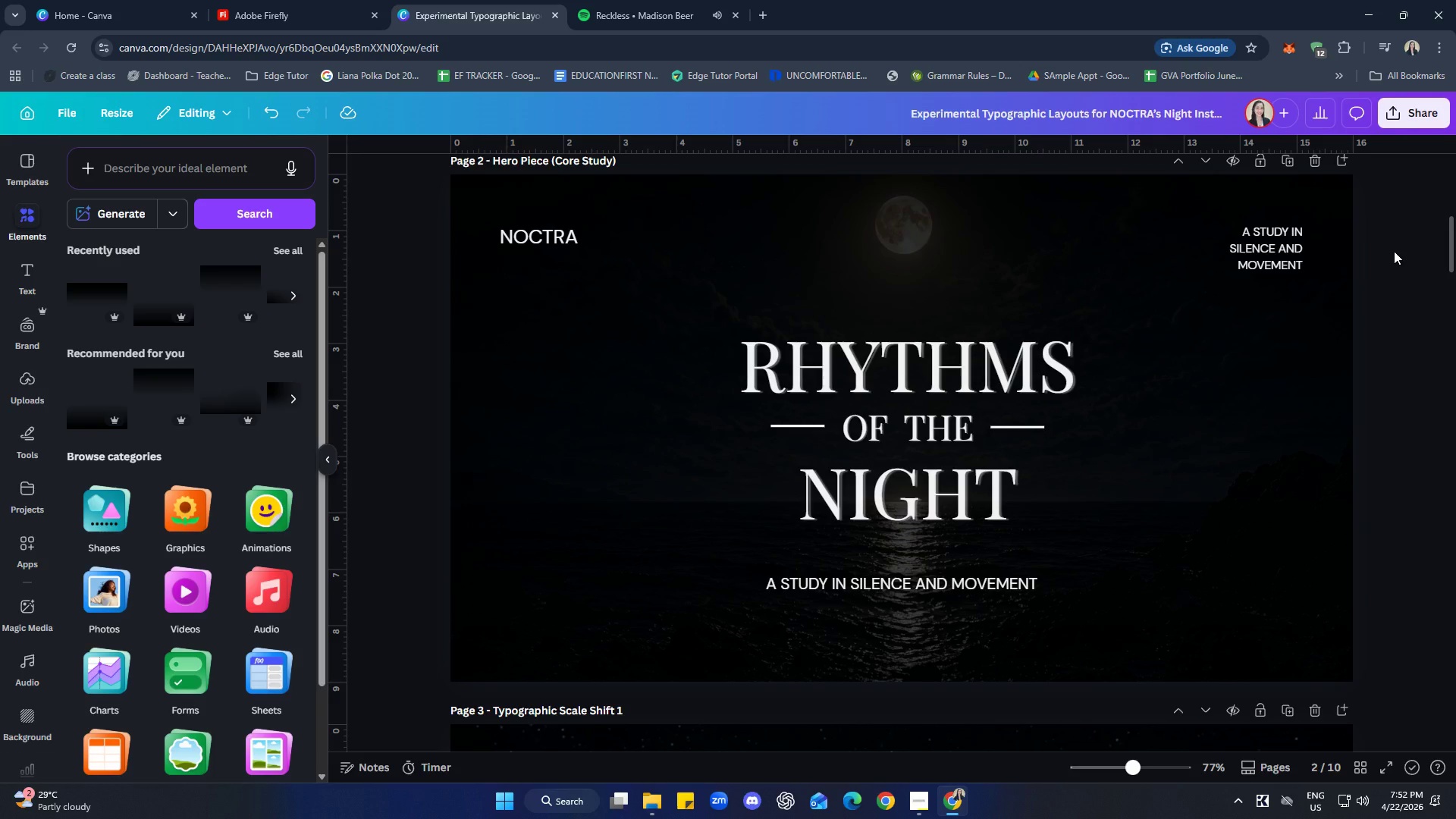 
wait(7.98)
 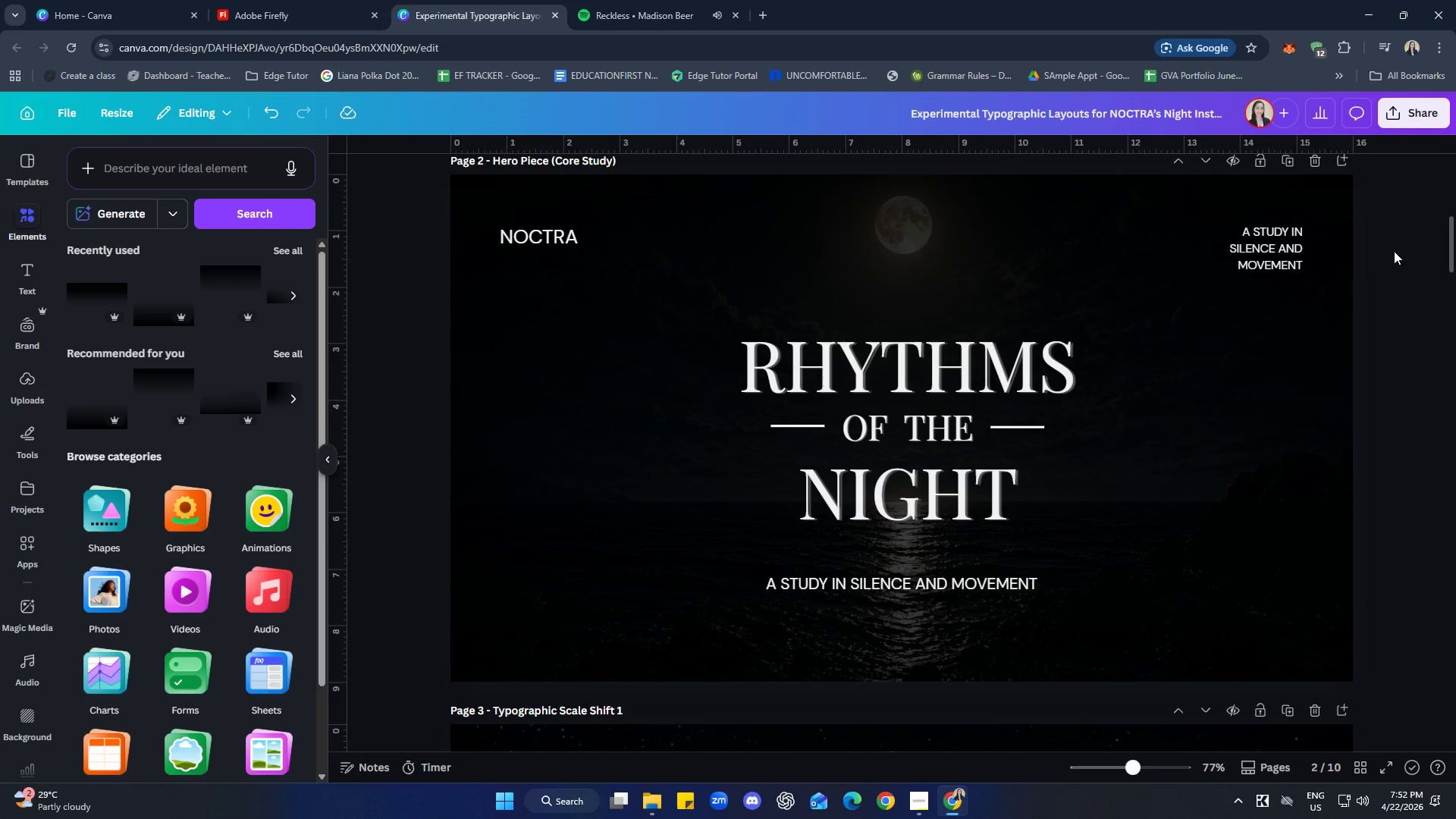 
left_click([1133, 285])
 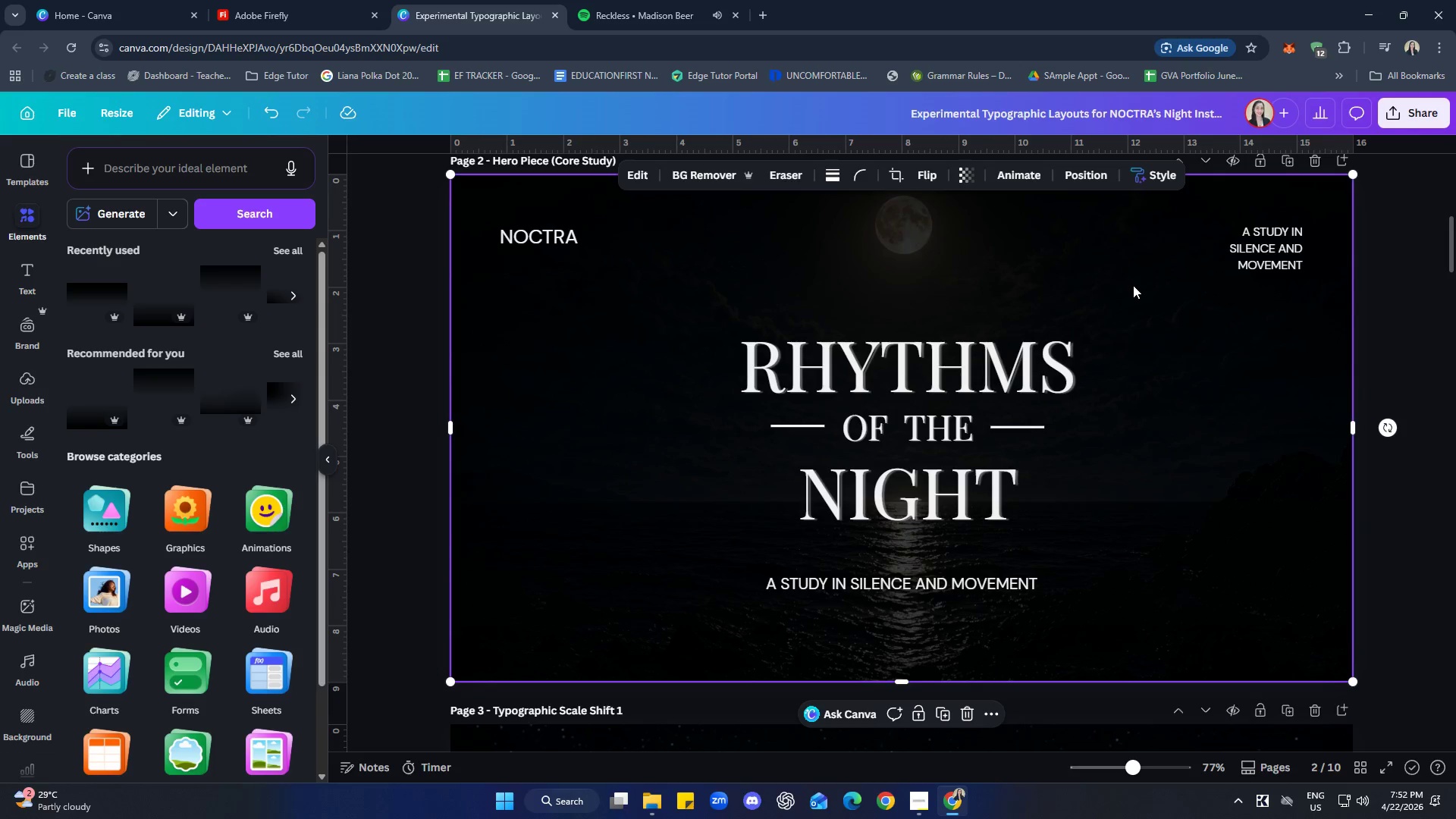 
right_click([1133, 285])
 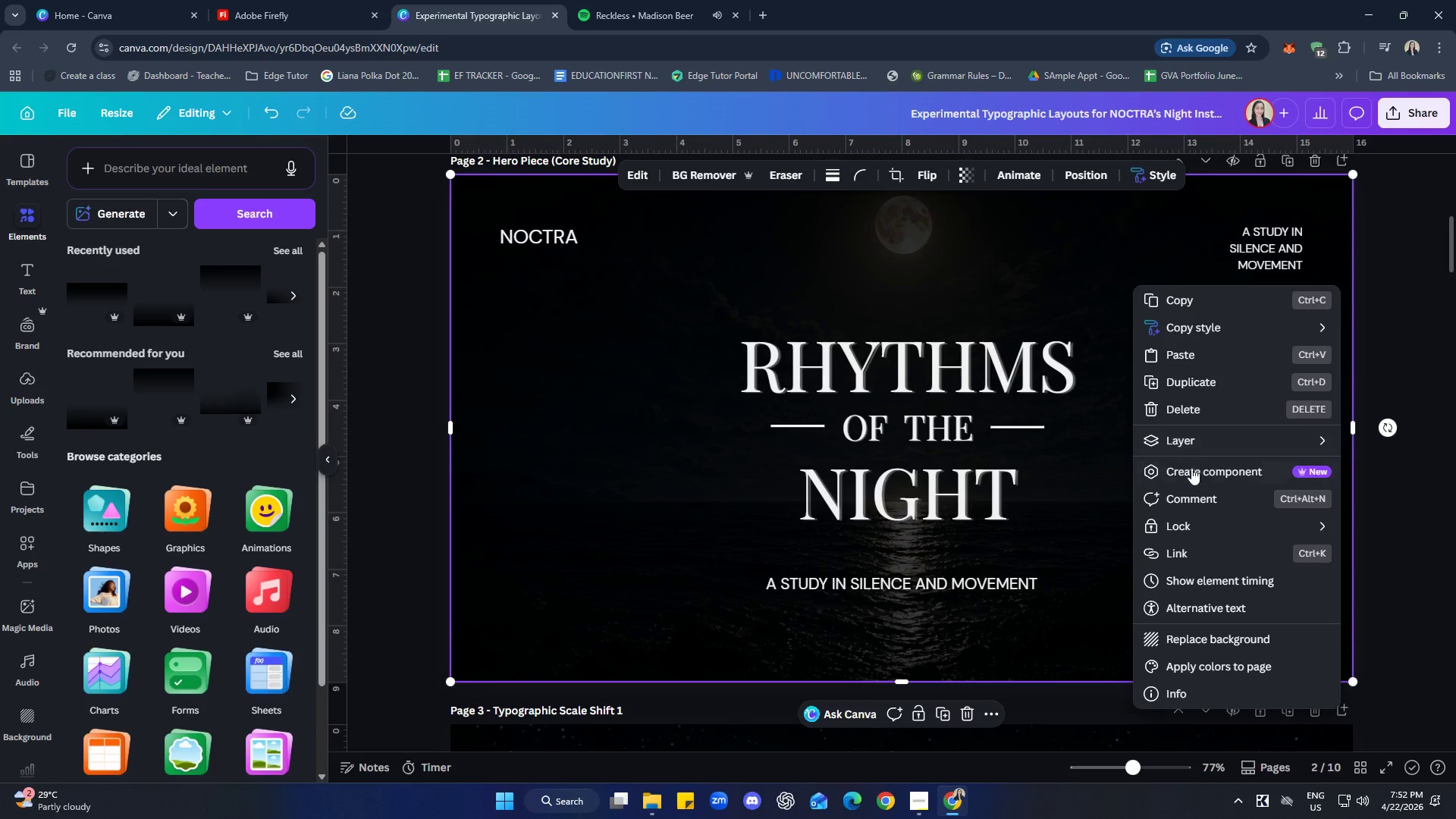 
mouse_move([1189, 442])
 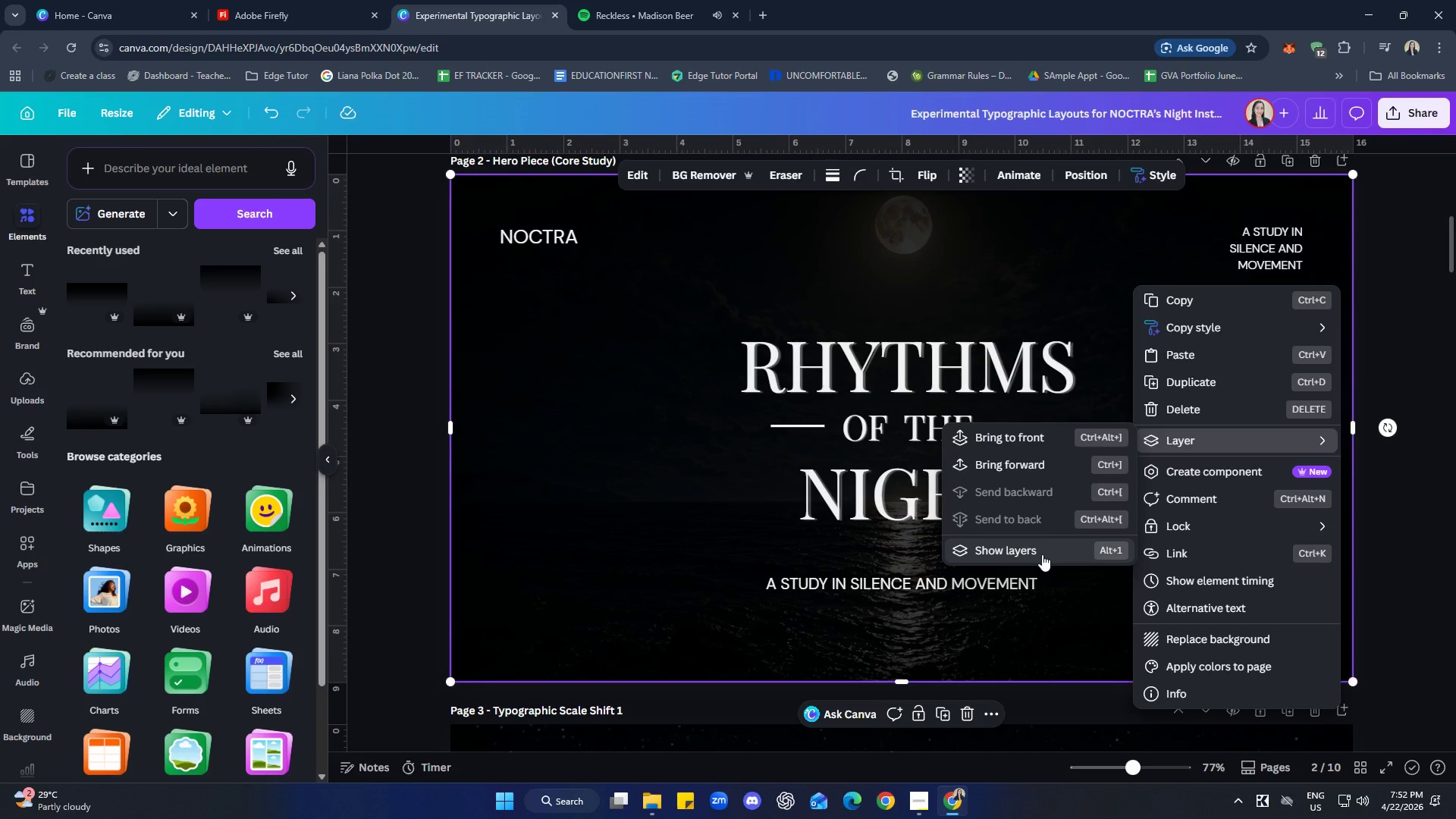 
left_click([1042, 552])
 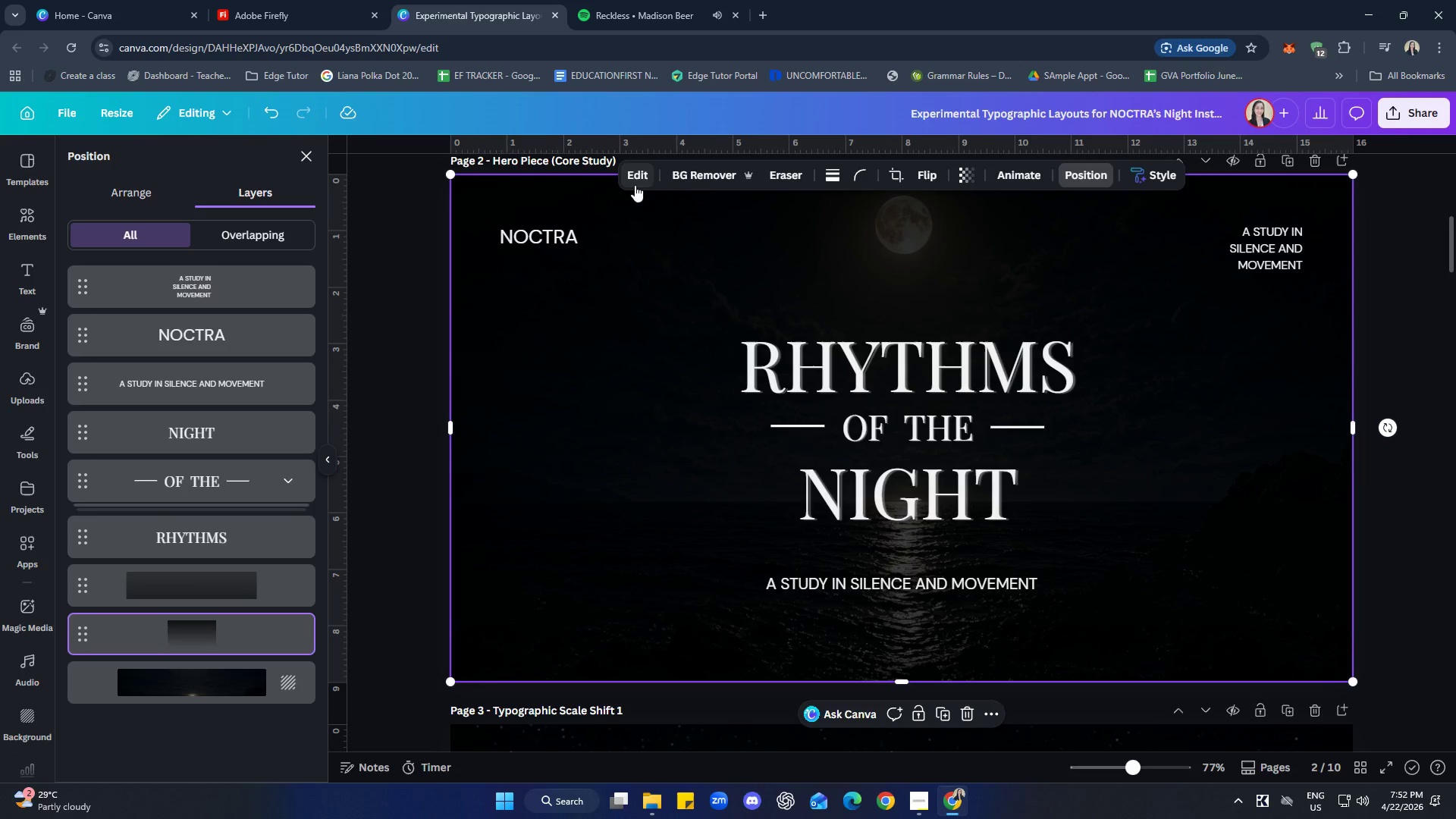 
left_click([224, 677])
 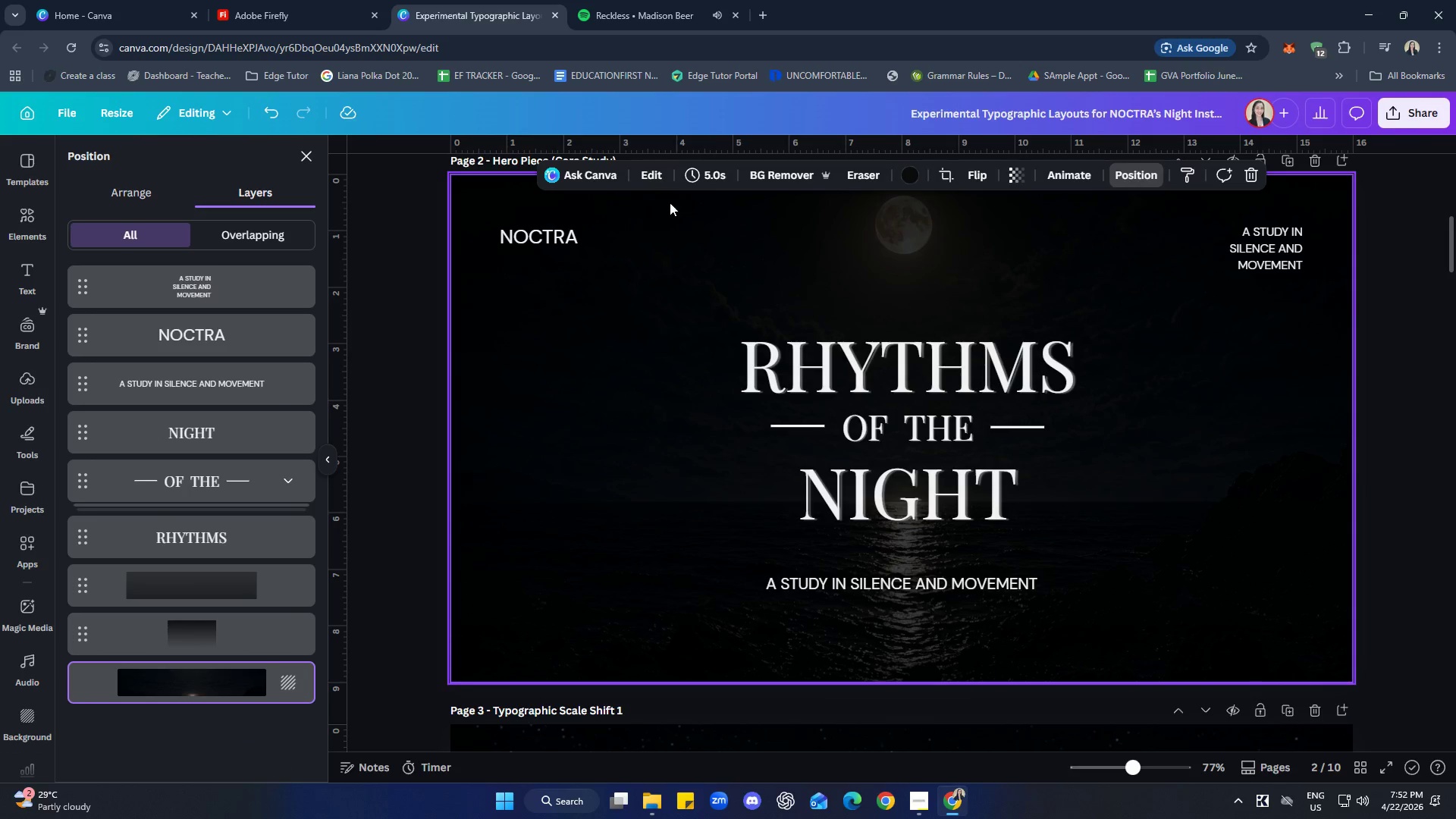 
left_click([661, 181])
 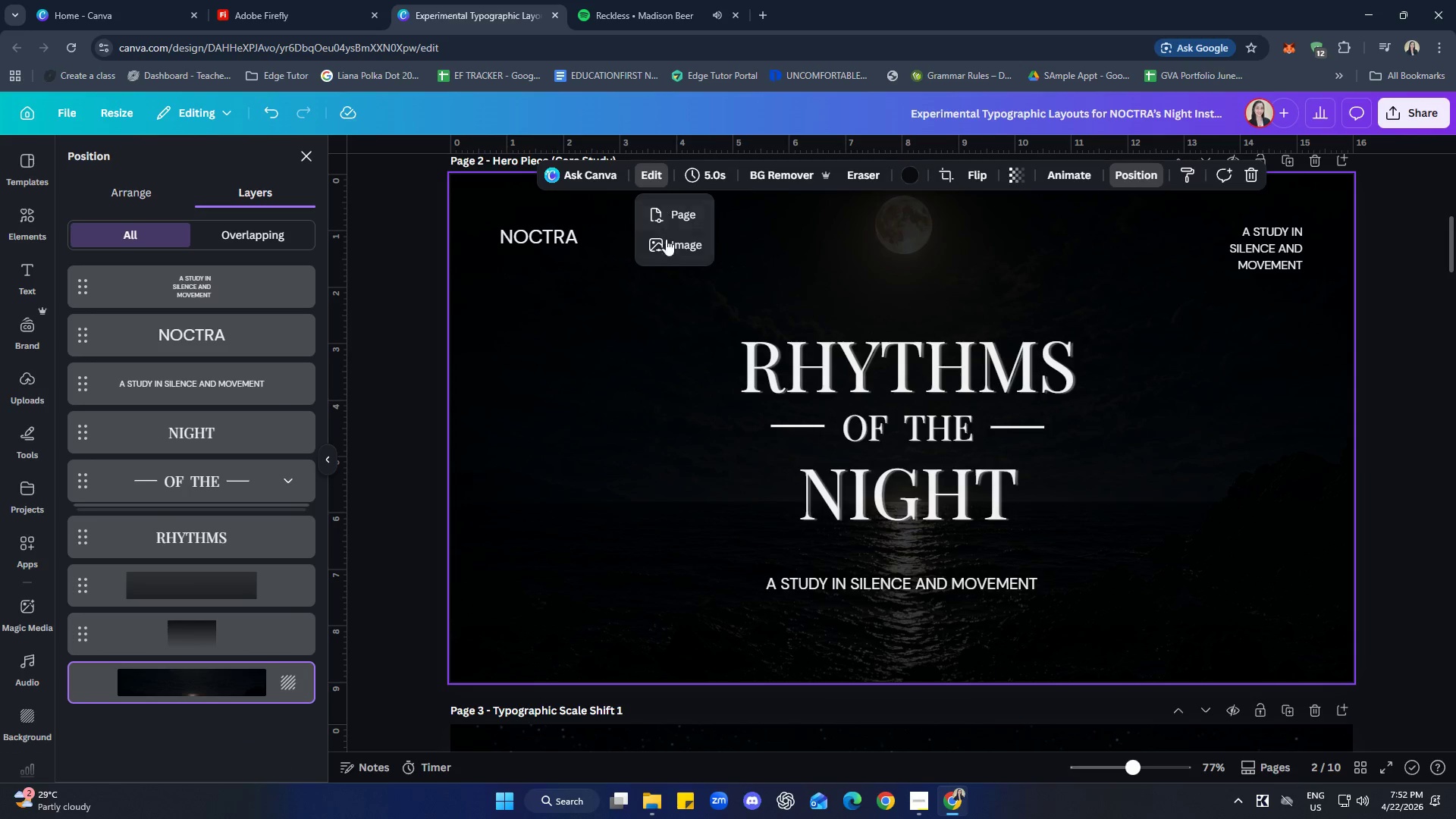 
left_click([672, 245])
 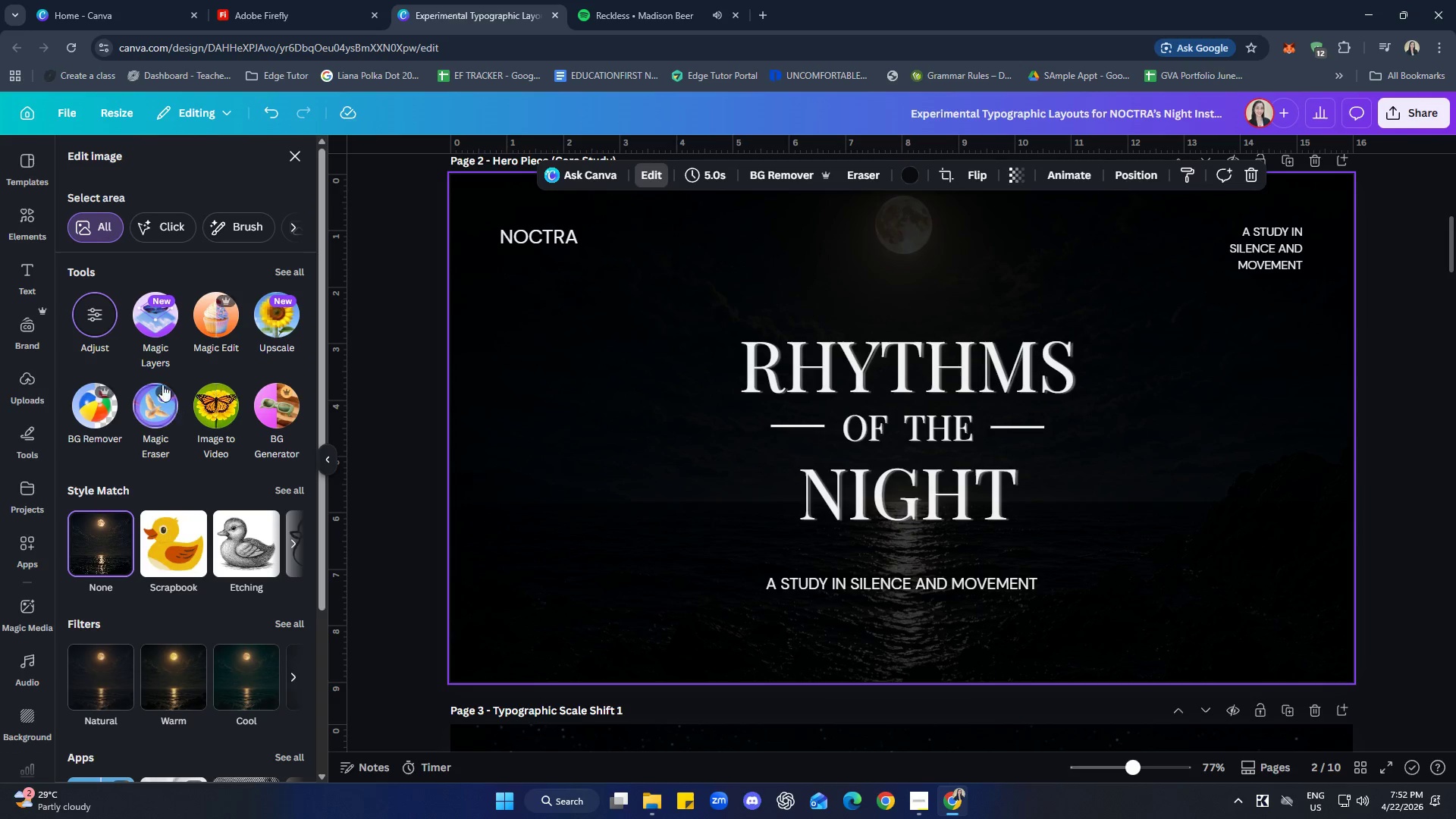 
left_click([97, 319])
 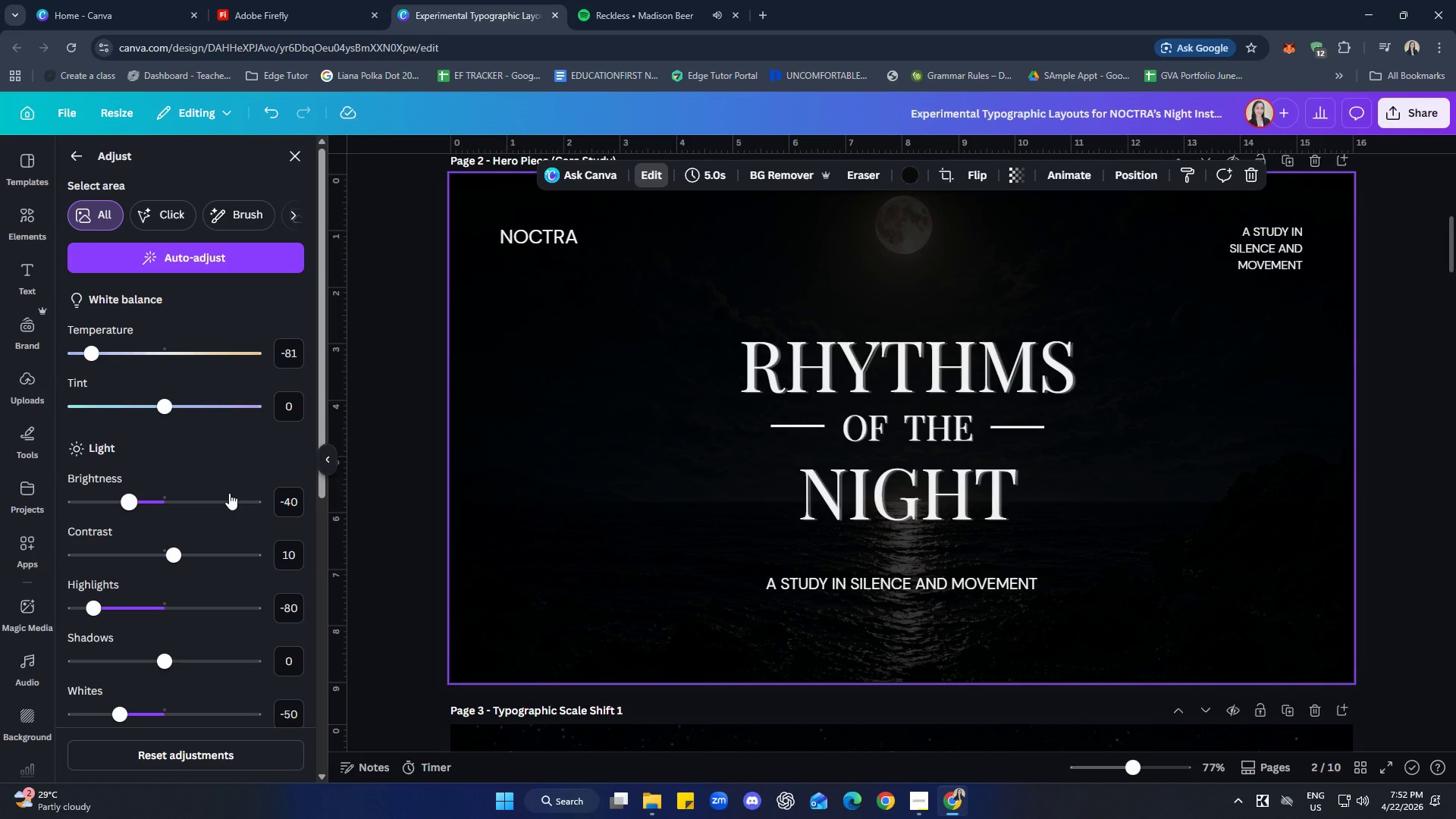 
wait(7.88)
 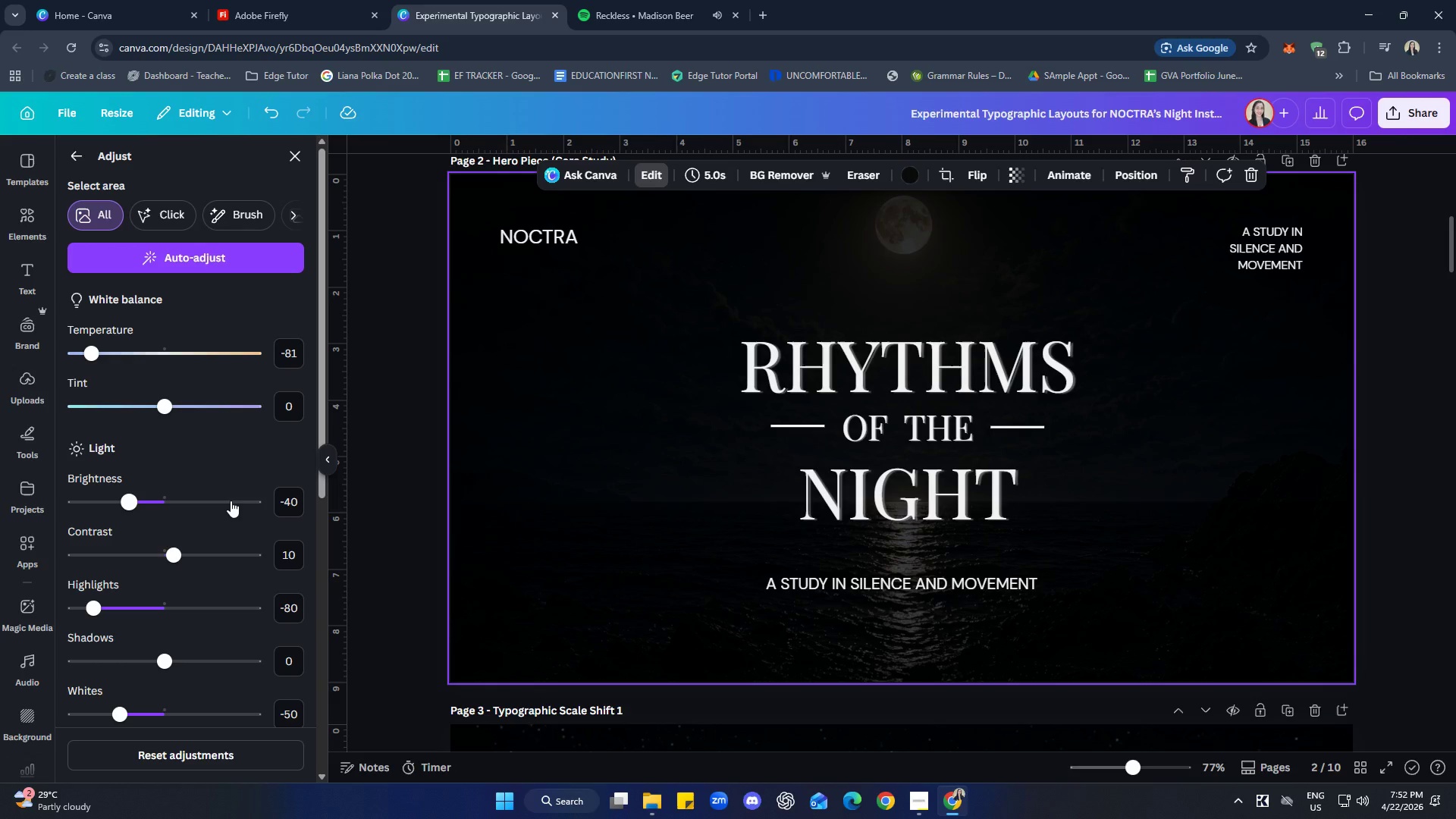 
left_click_drag(start_coordinate=[93, 609], to_coordinate=[78, 607])
 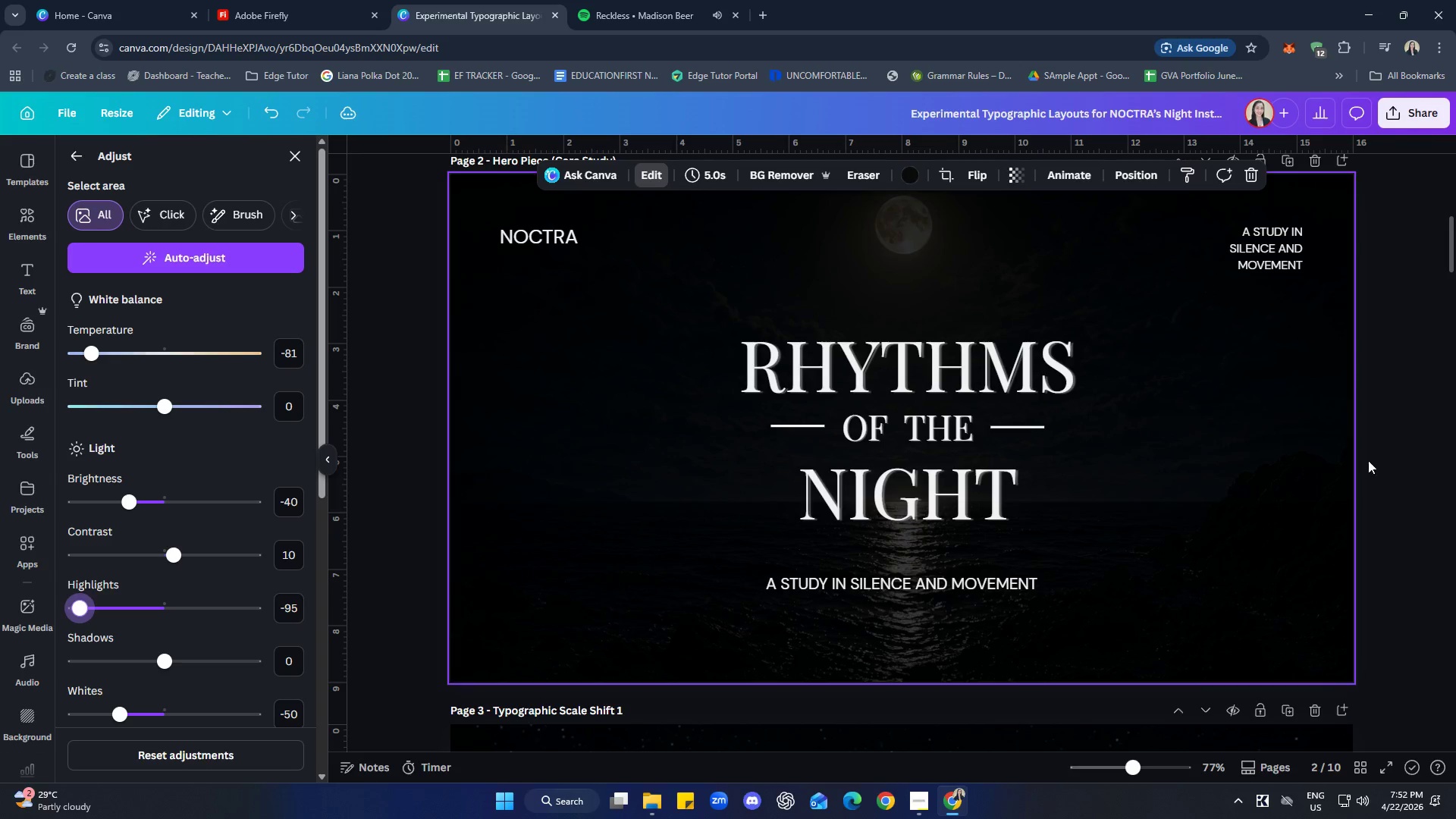 
double_click([1384, 445])
 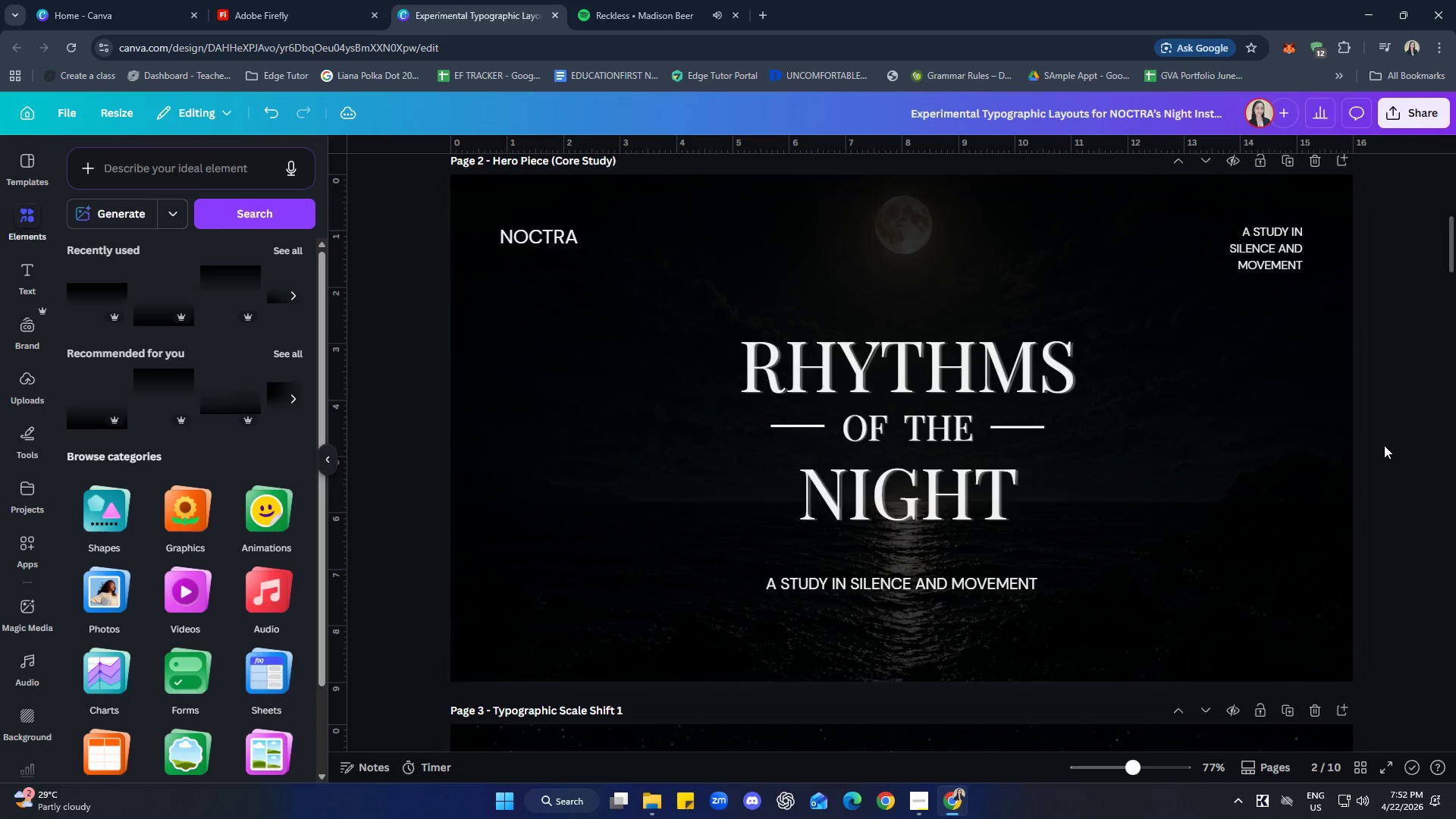 
triple_click([1384, 445])
 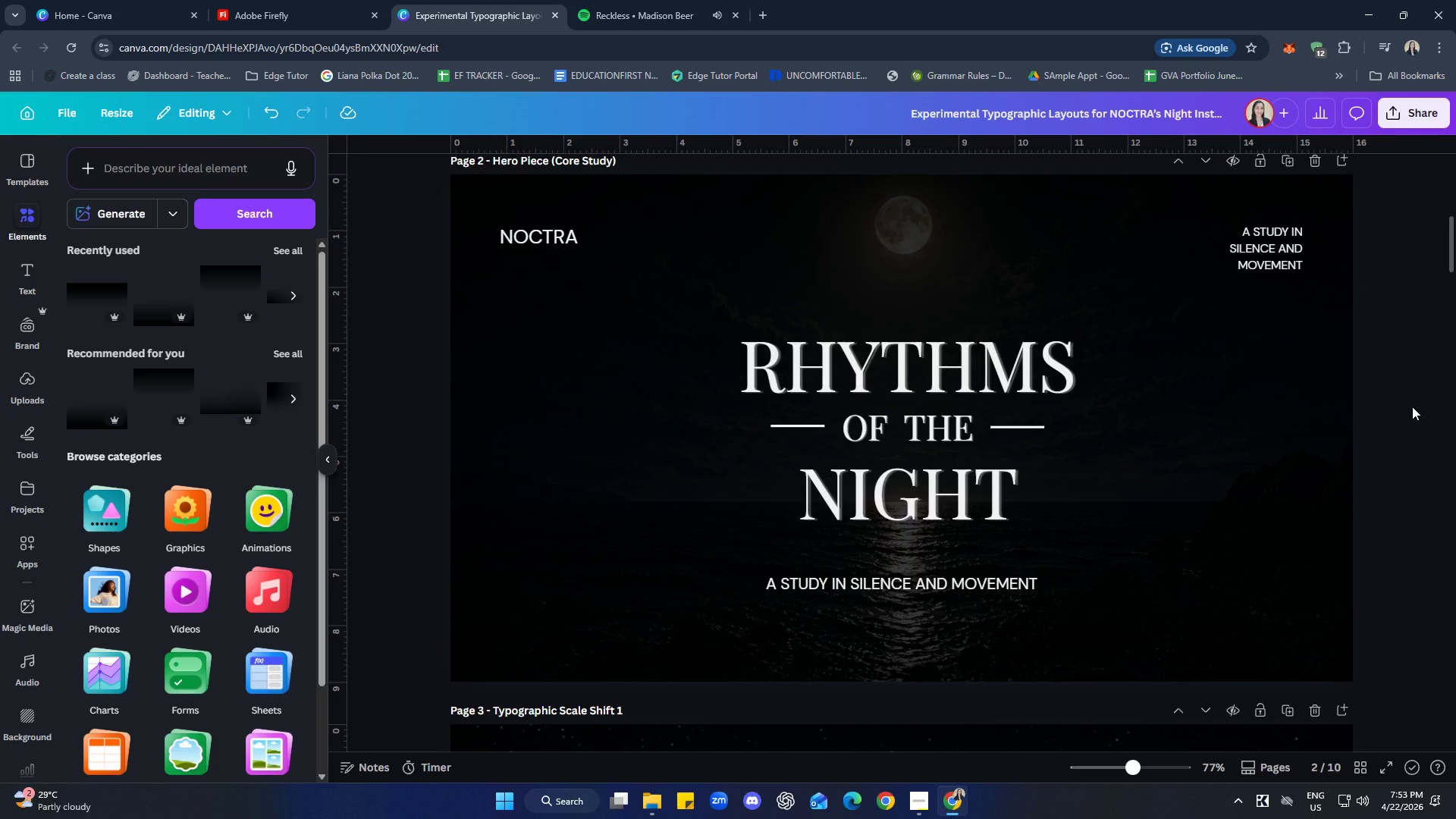 
wait(27.83)
 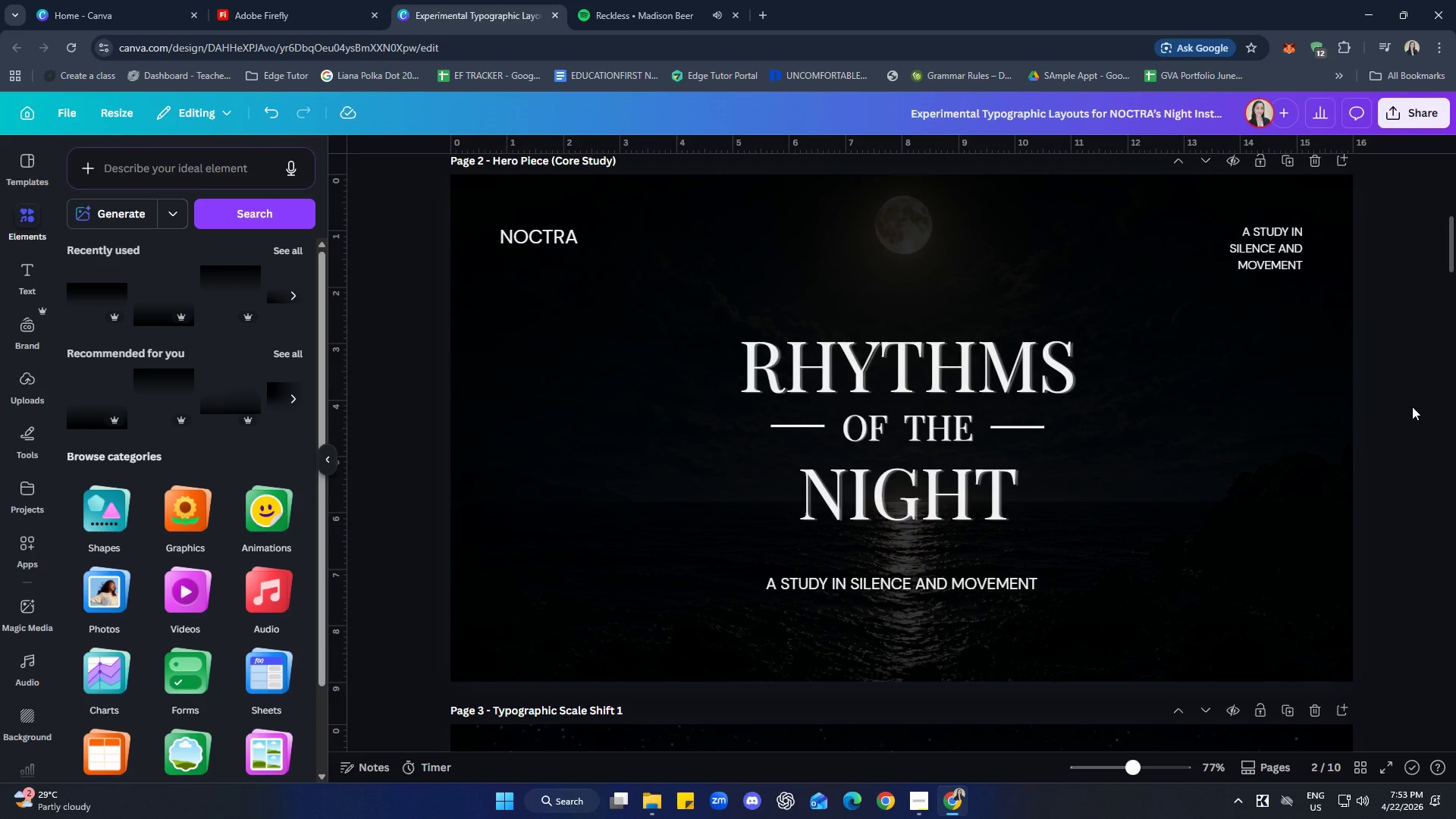 
scroll: coordinate [1411, 482], scroll_direction: up, amount: 2.0
 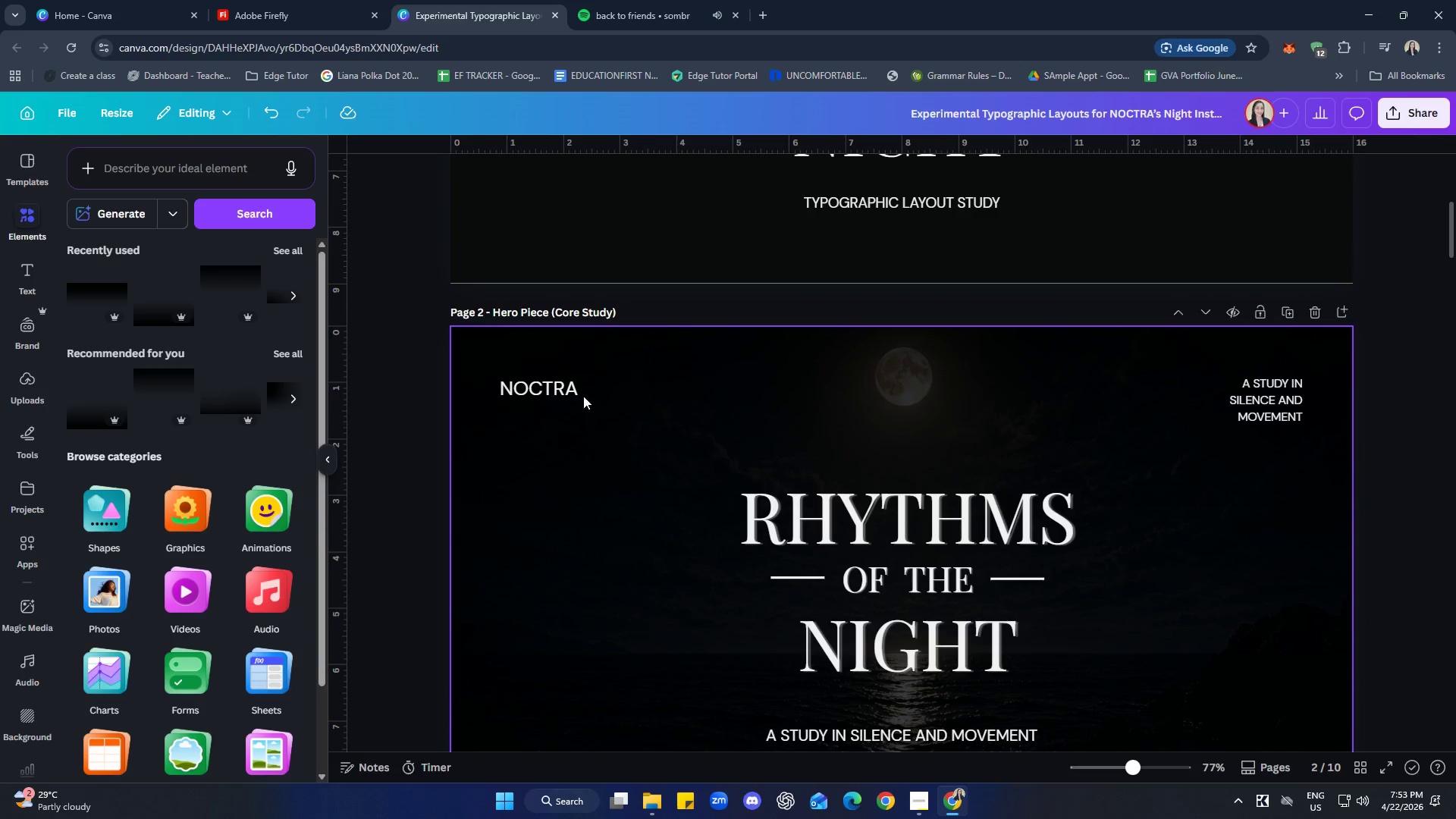 
scroll: coordinate [1419, 453], scroll_direction: down, amount: 9.0
 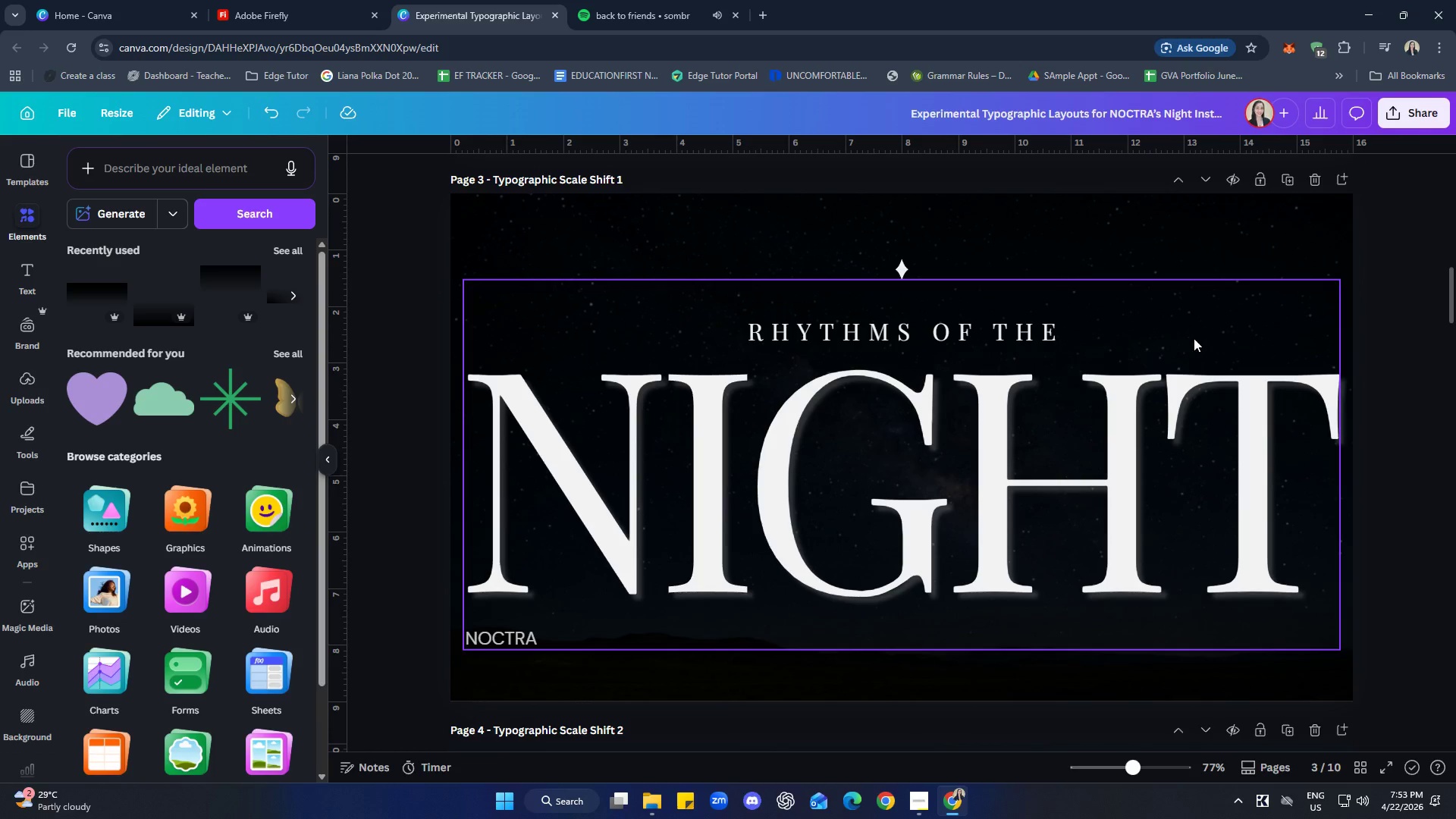 
left_click([629, 0])
 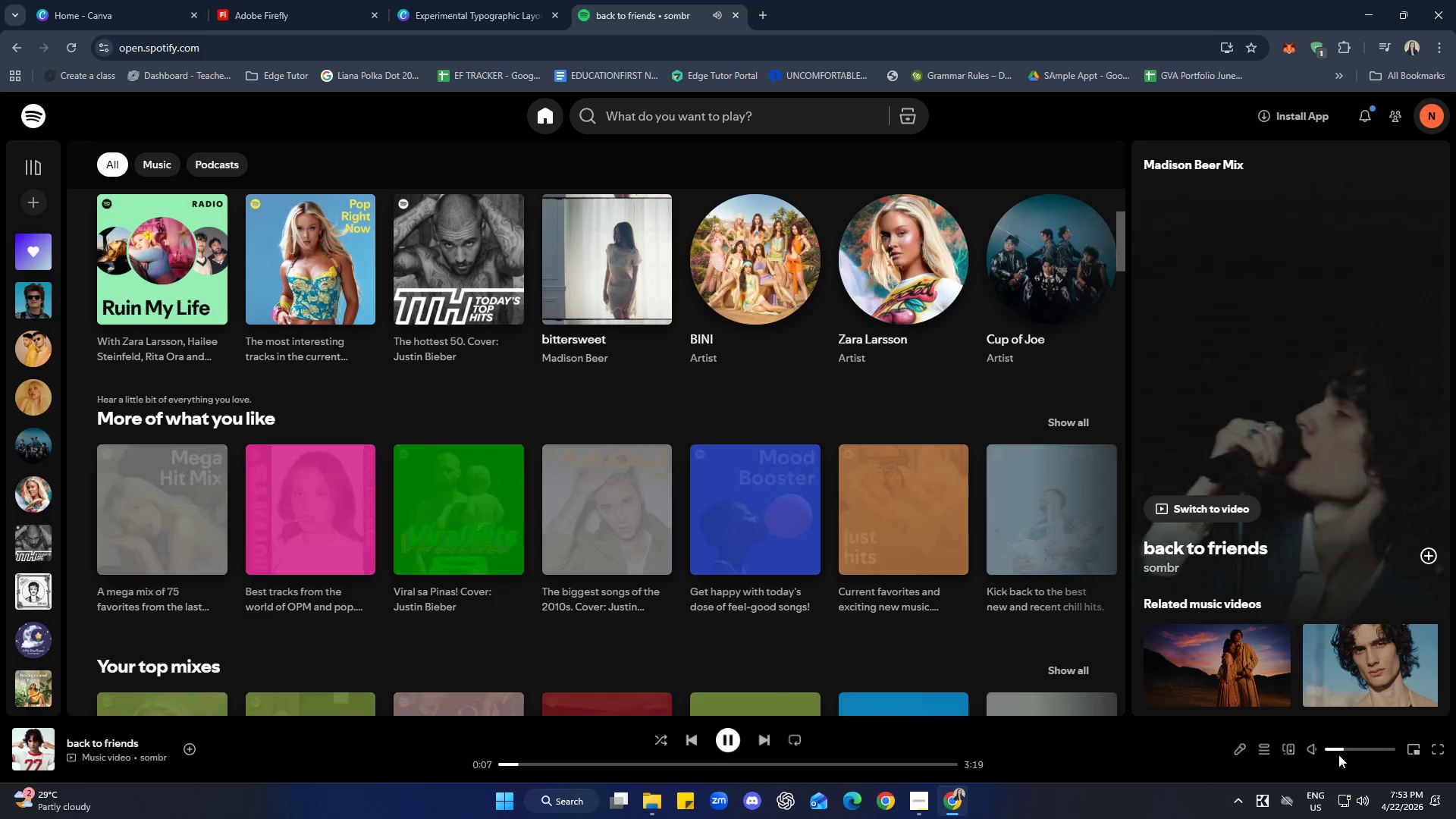 
left_click_drag(start_coordinate=[1343, 748], to_coordinate=[1349, 747])
 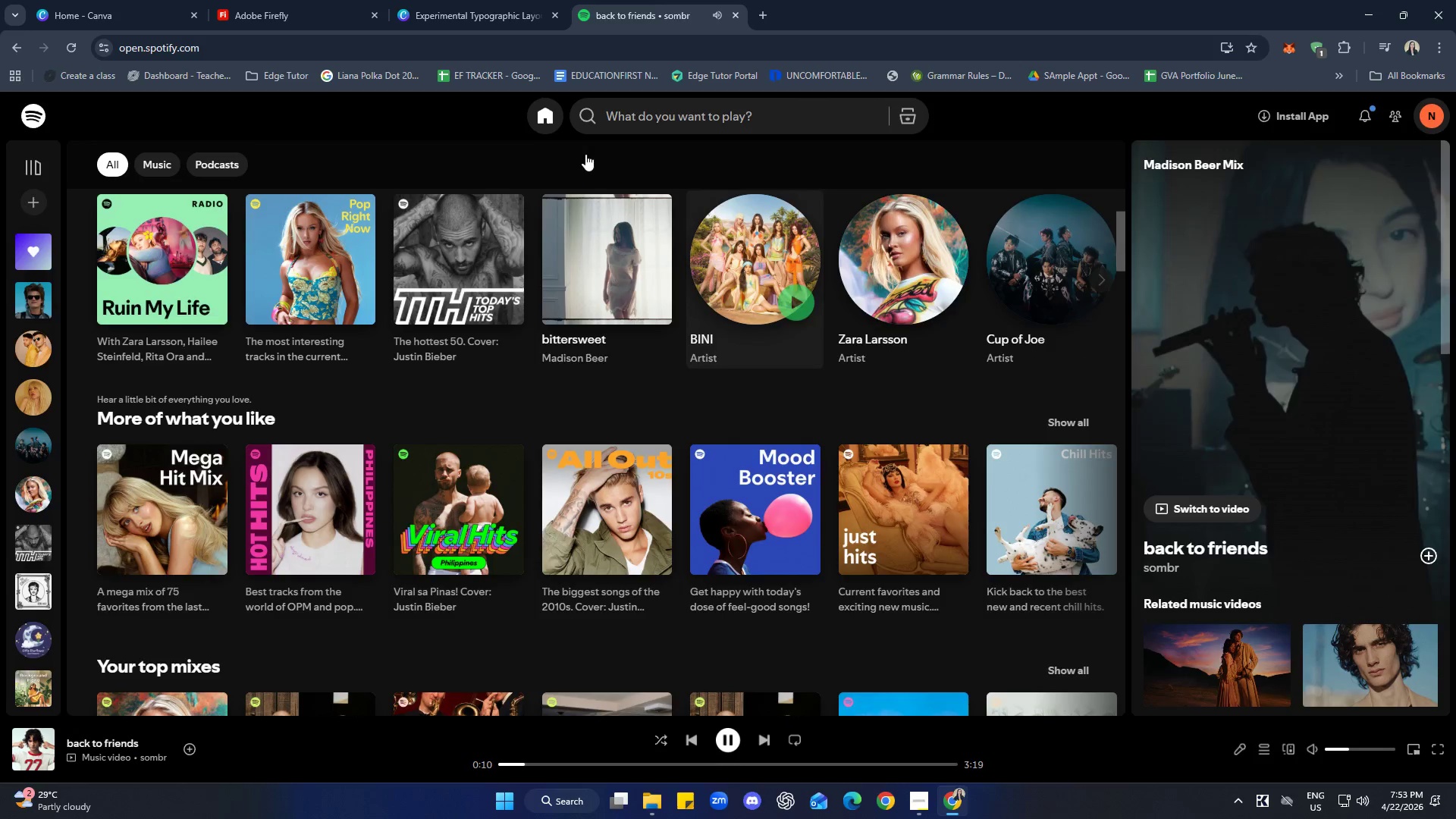 
left_click([476, 0])
 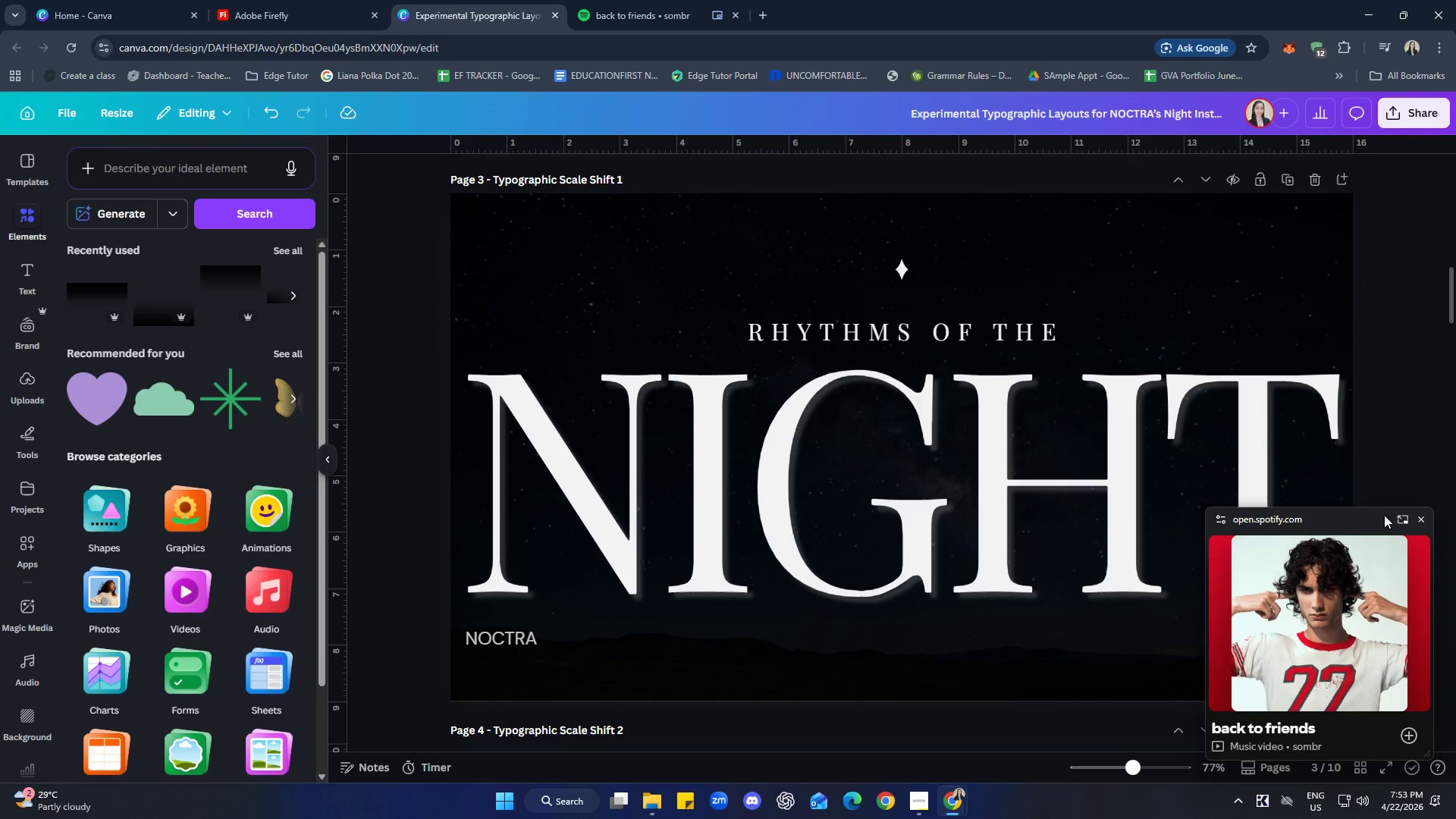 
left_click([1421, 520])
 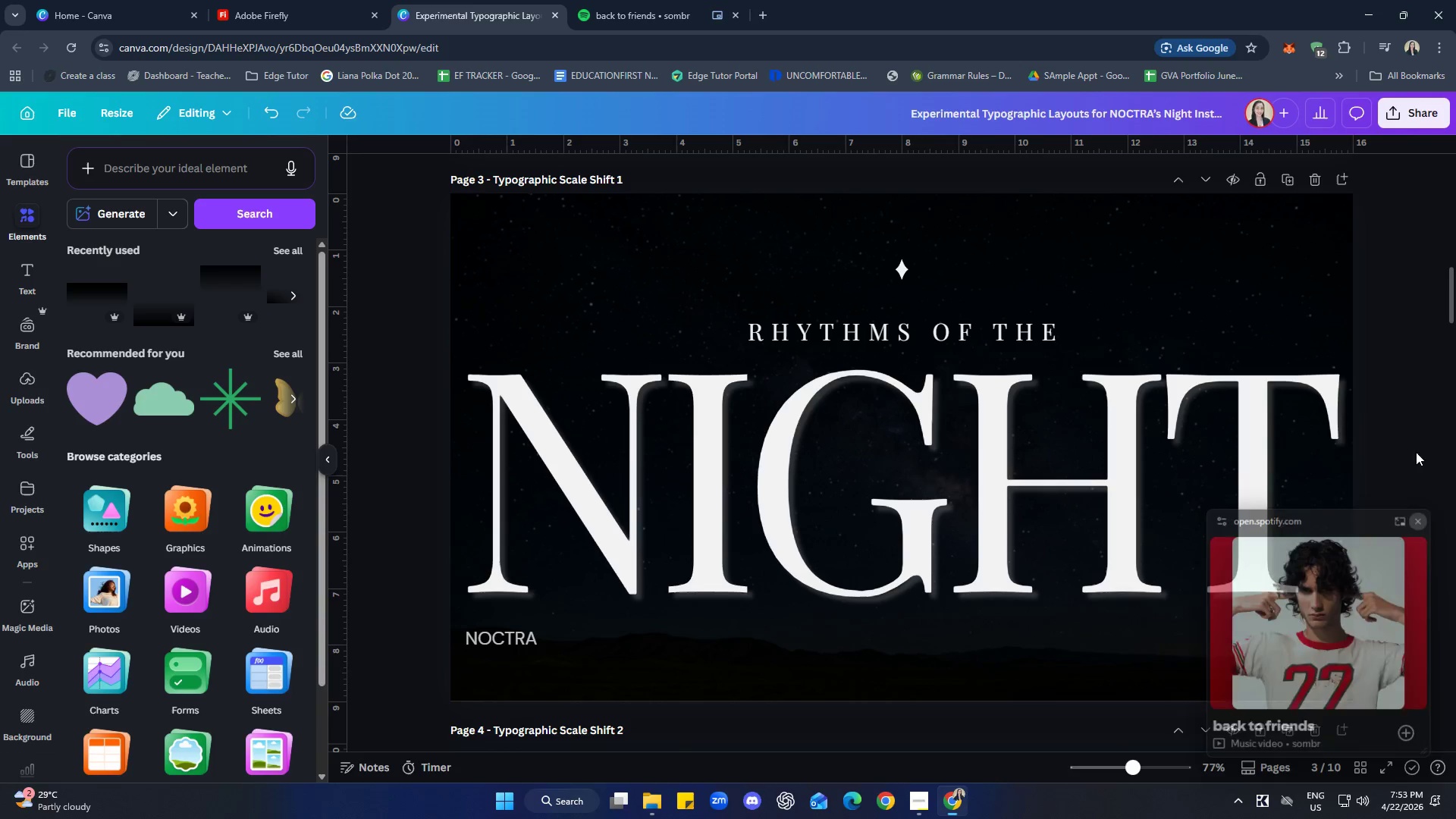 
left_click_drag(start_coordinate=[1416, 437], to_coordinate=[1416, 433])
 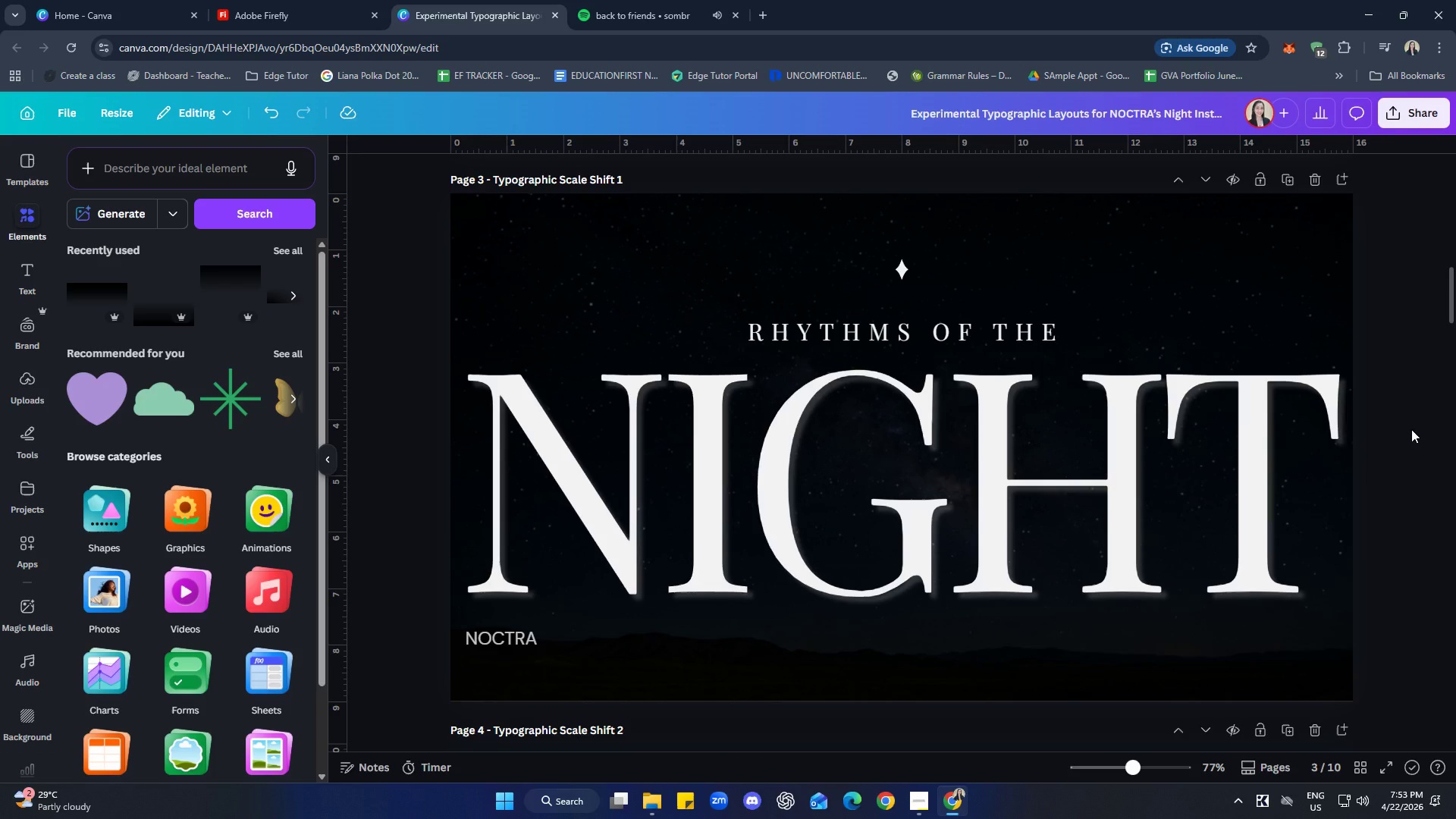 
wait(11.49)
 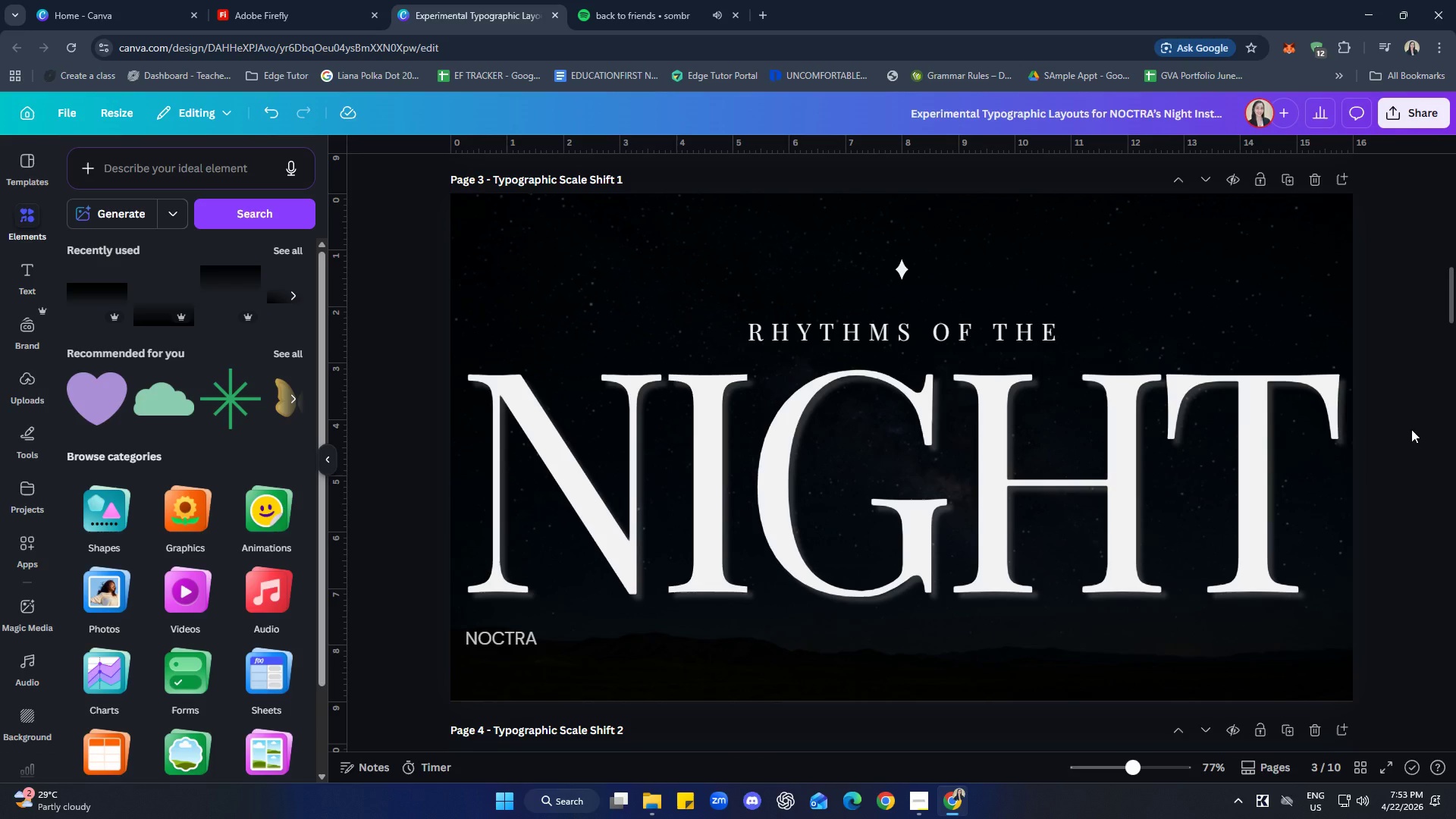 
scroll: coordinate [1402, 497], scroll_direction: up, amount: 9.0
 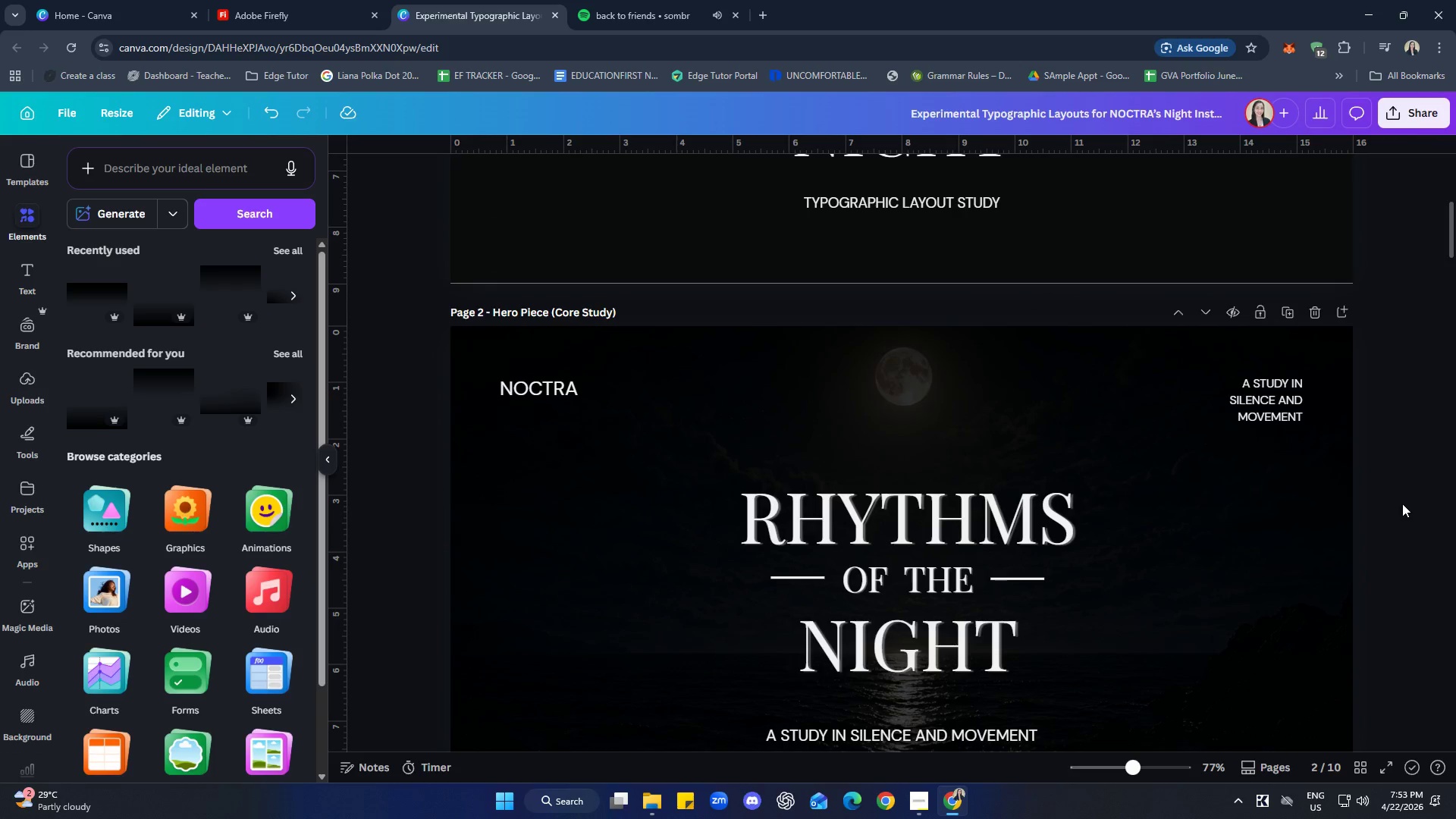 
scroll: coordinate [1402, 502], scroll_direction: down, amount: 2.0
 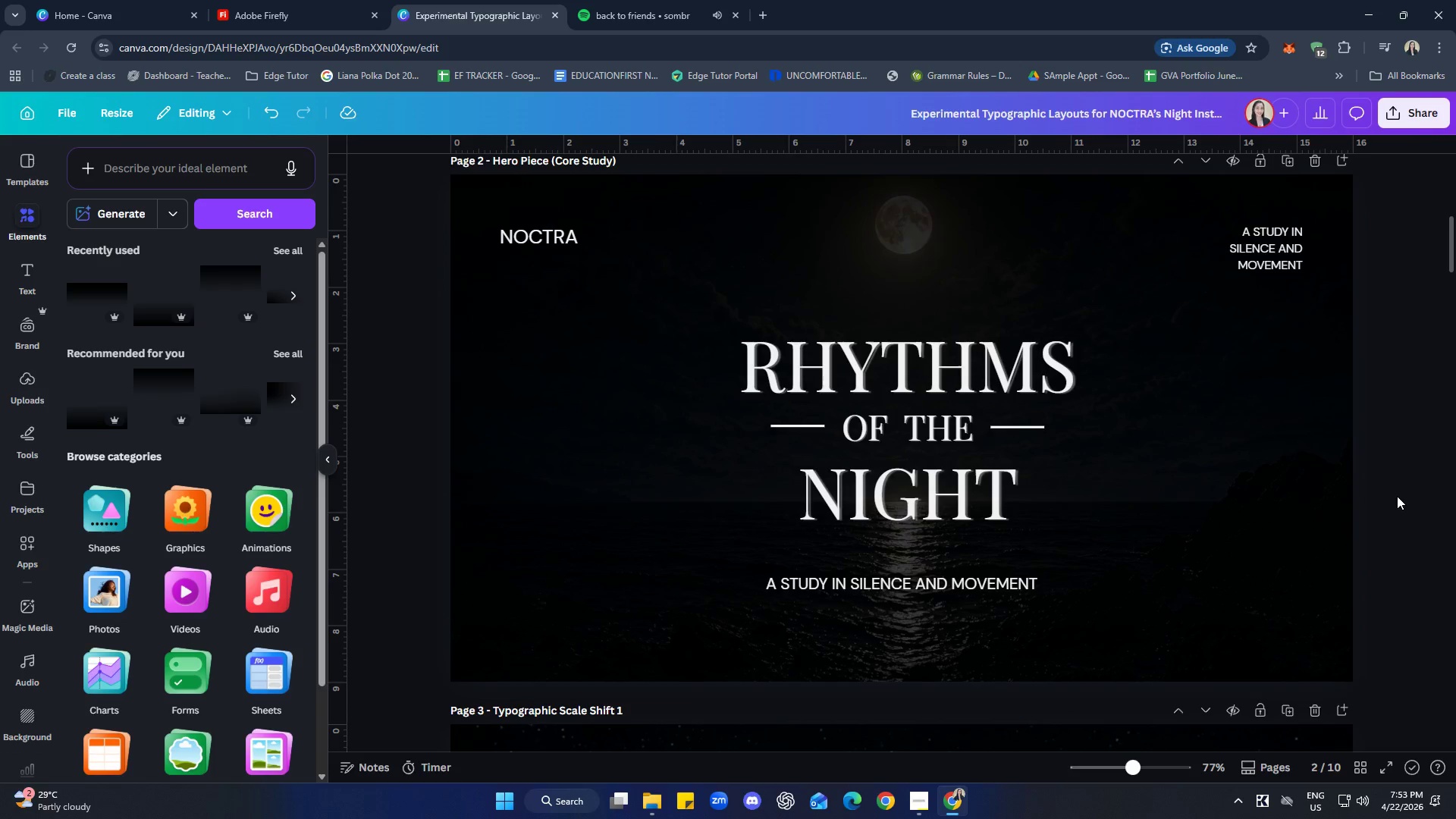 
left_click([1116, 519])
 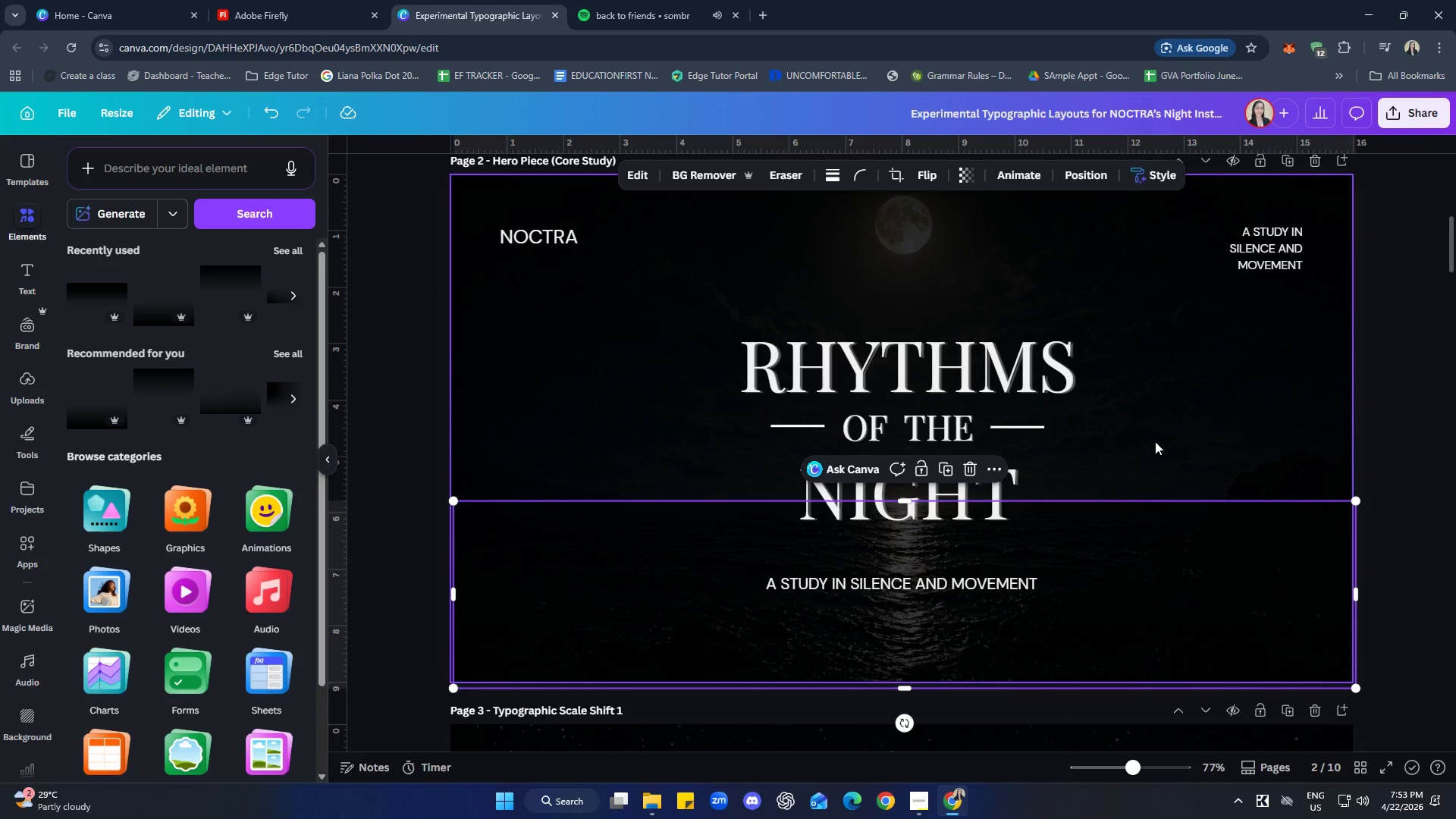 
left_click([1155, 441])
 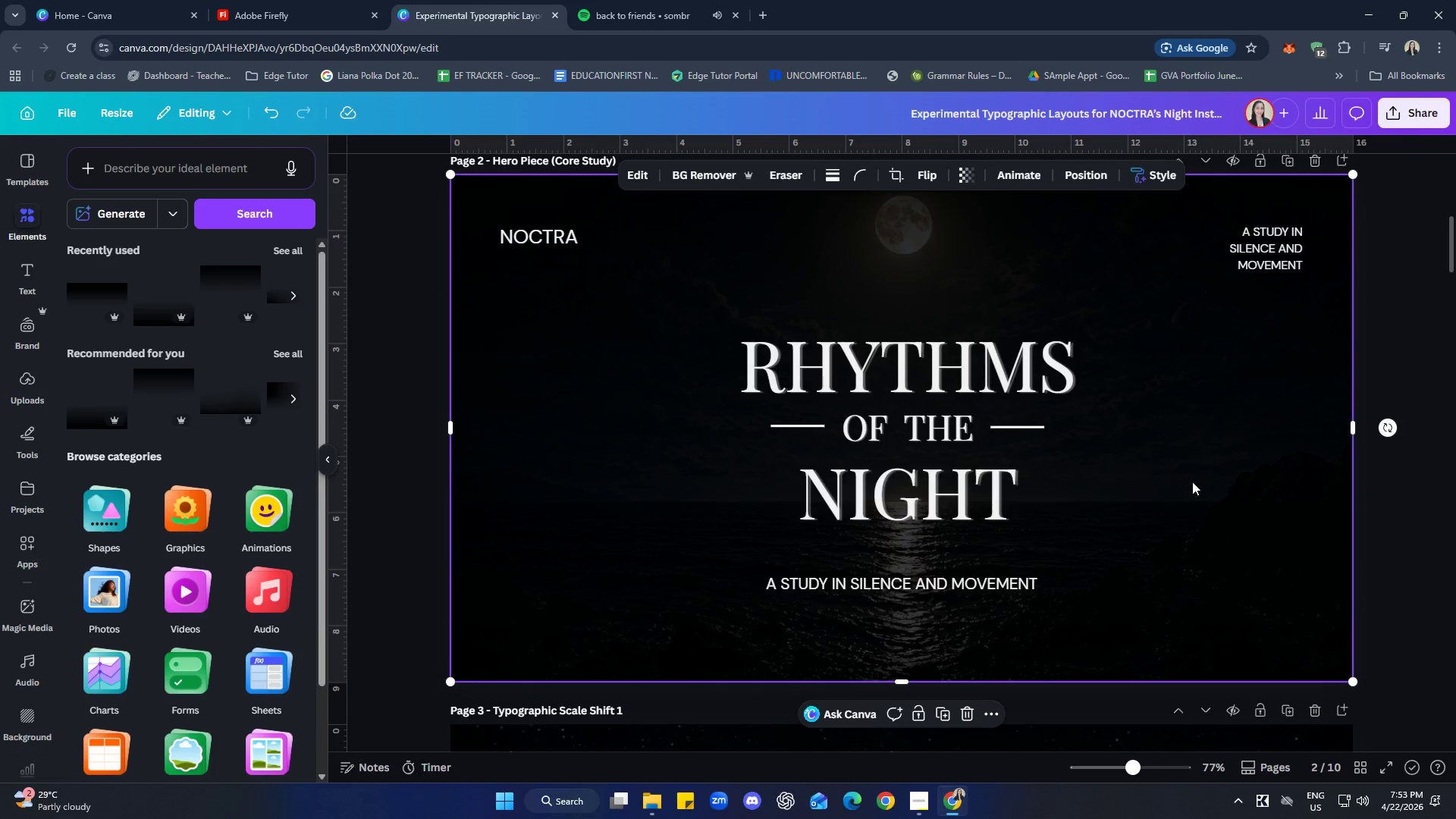 
left_click([1201, 568])
 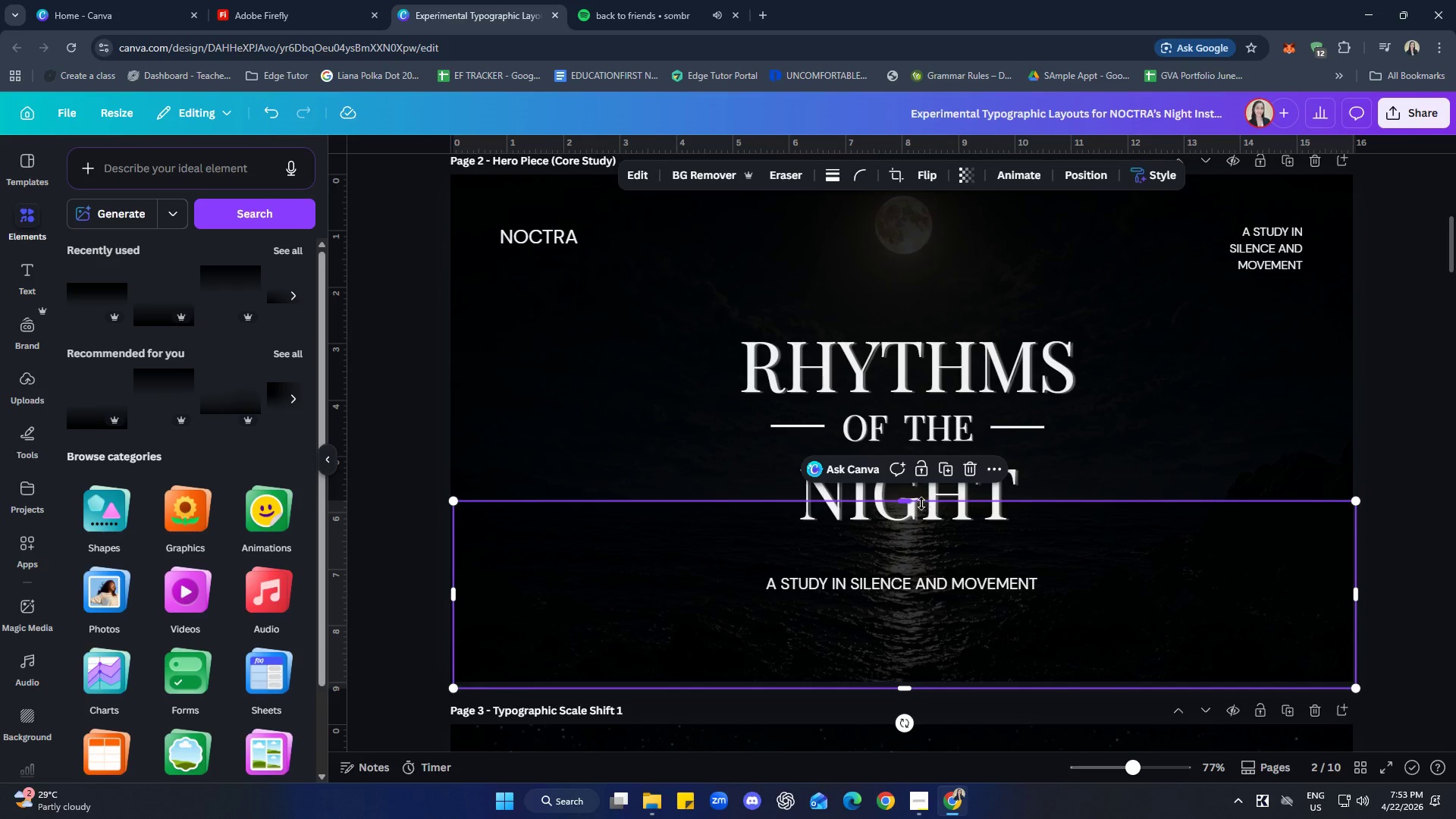 
left_click_drag(start_coordinate=[909, 503], to_coordinate=[908, 248])
 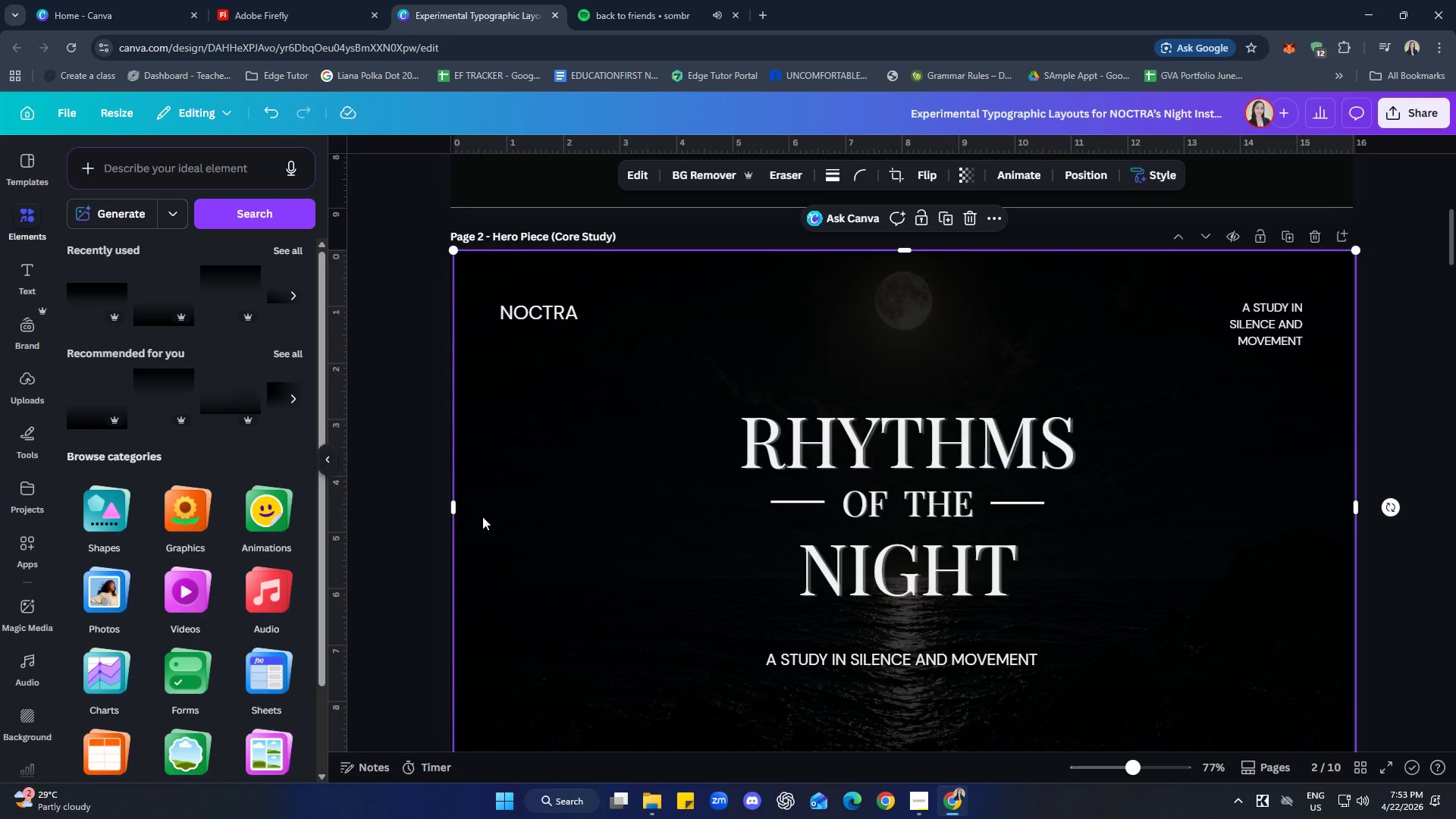 
scroll: coordinate [927, 200], scroll_direction: up, amount: 1.0
 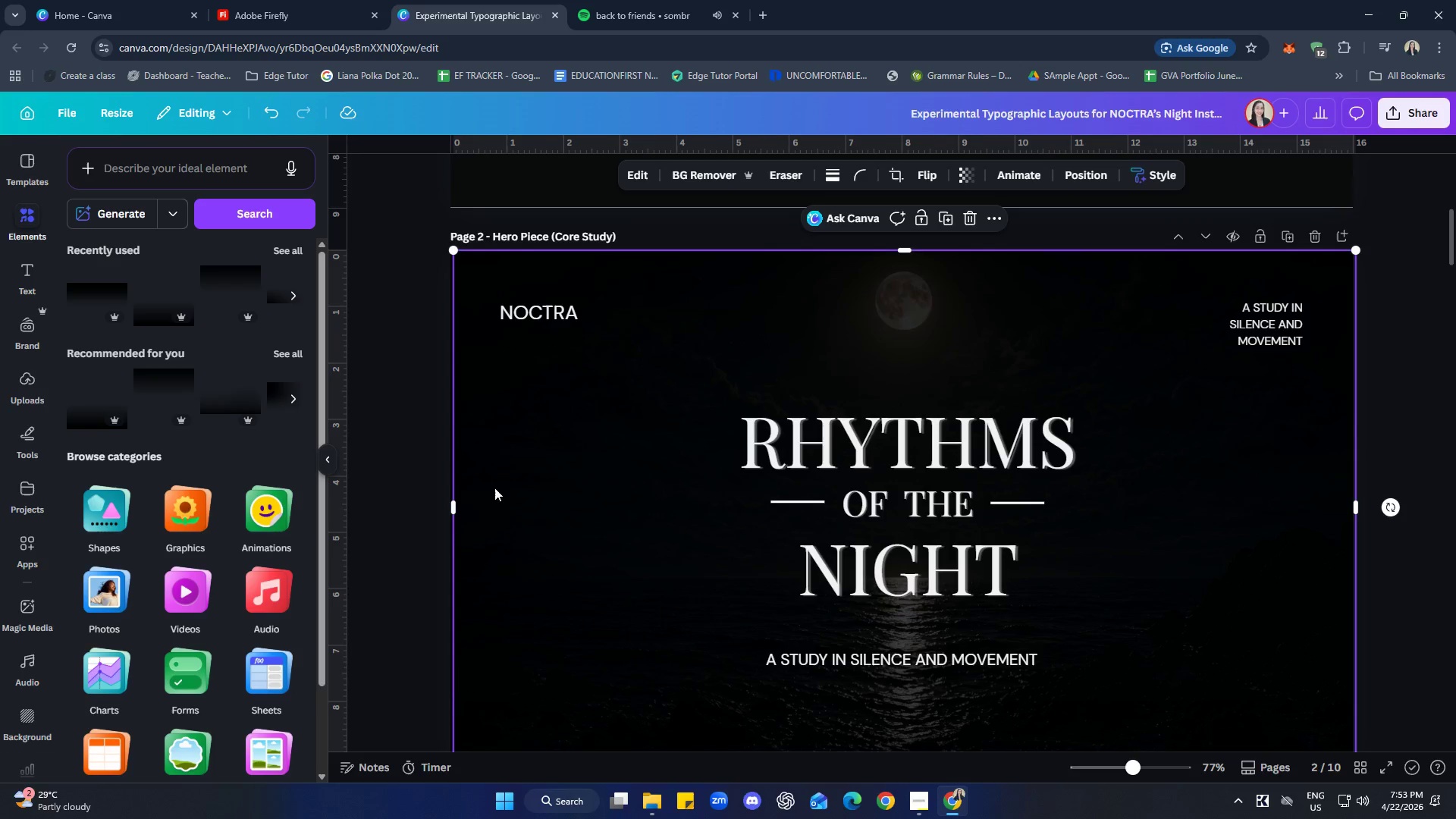 
left_click_drag(start_coordinate=[454, 507], to_coordinate=[443, 507])
 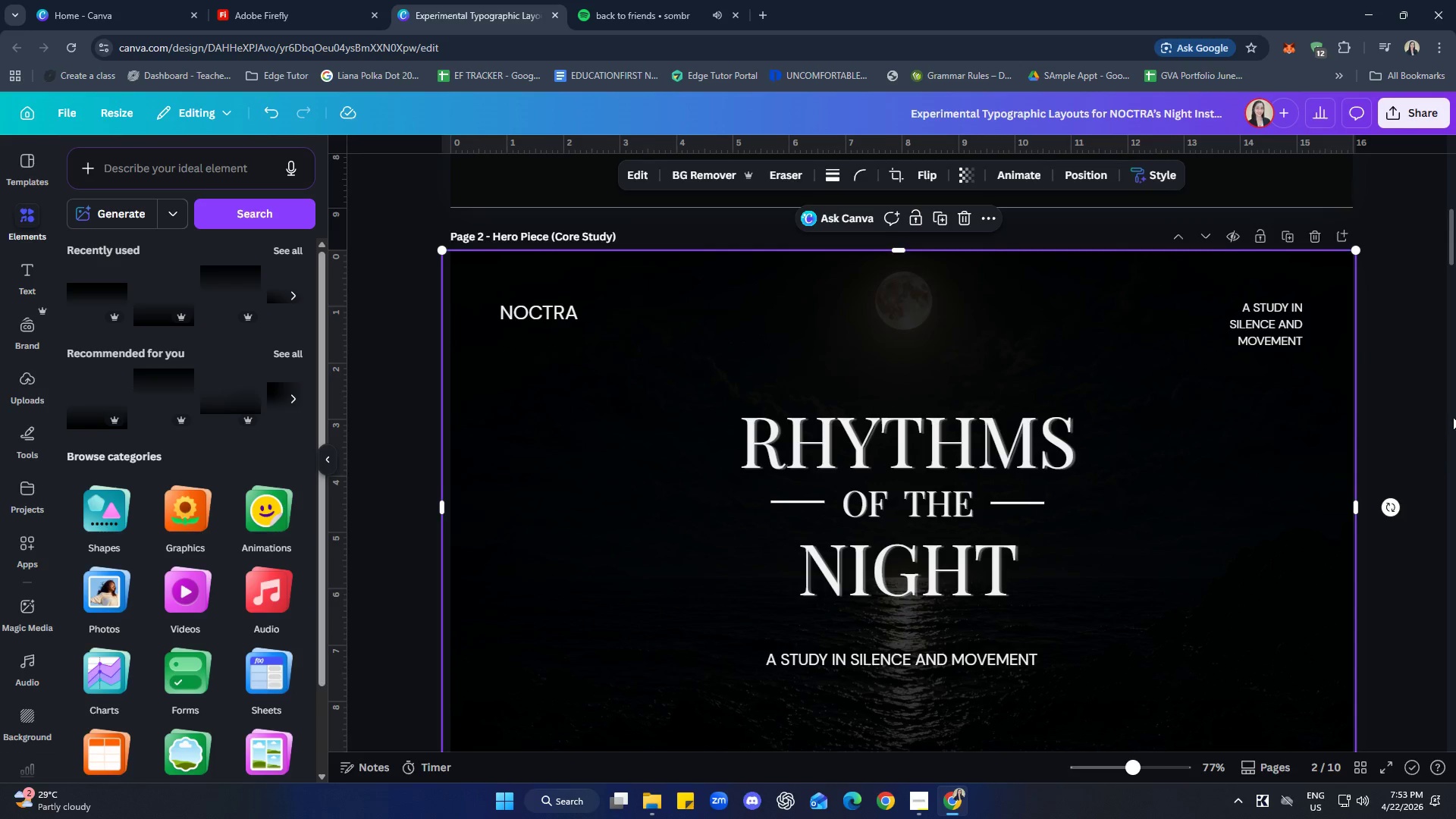 
double_click([1399, 393])
 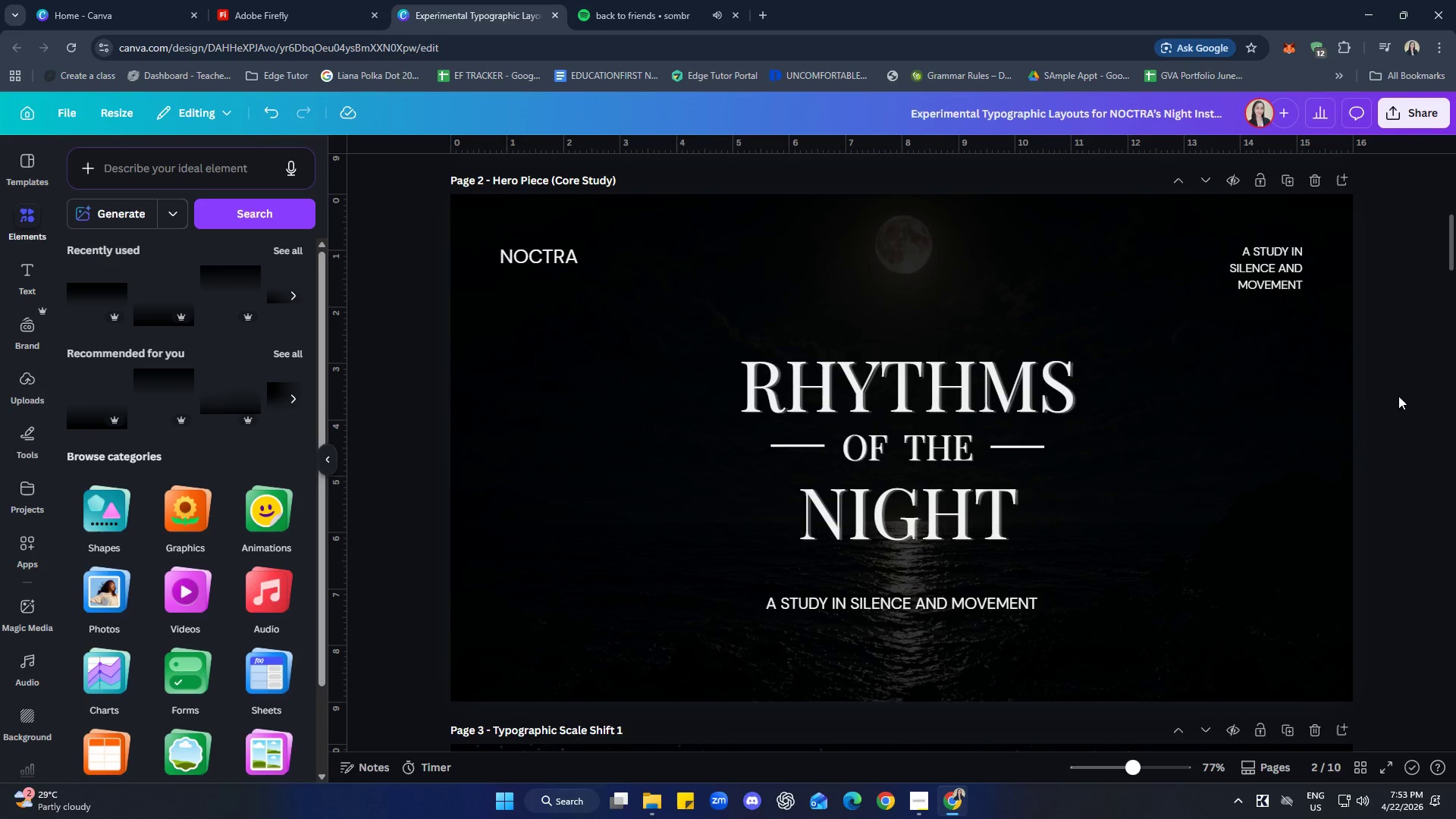 
left_click([1317, 446])
 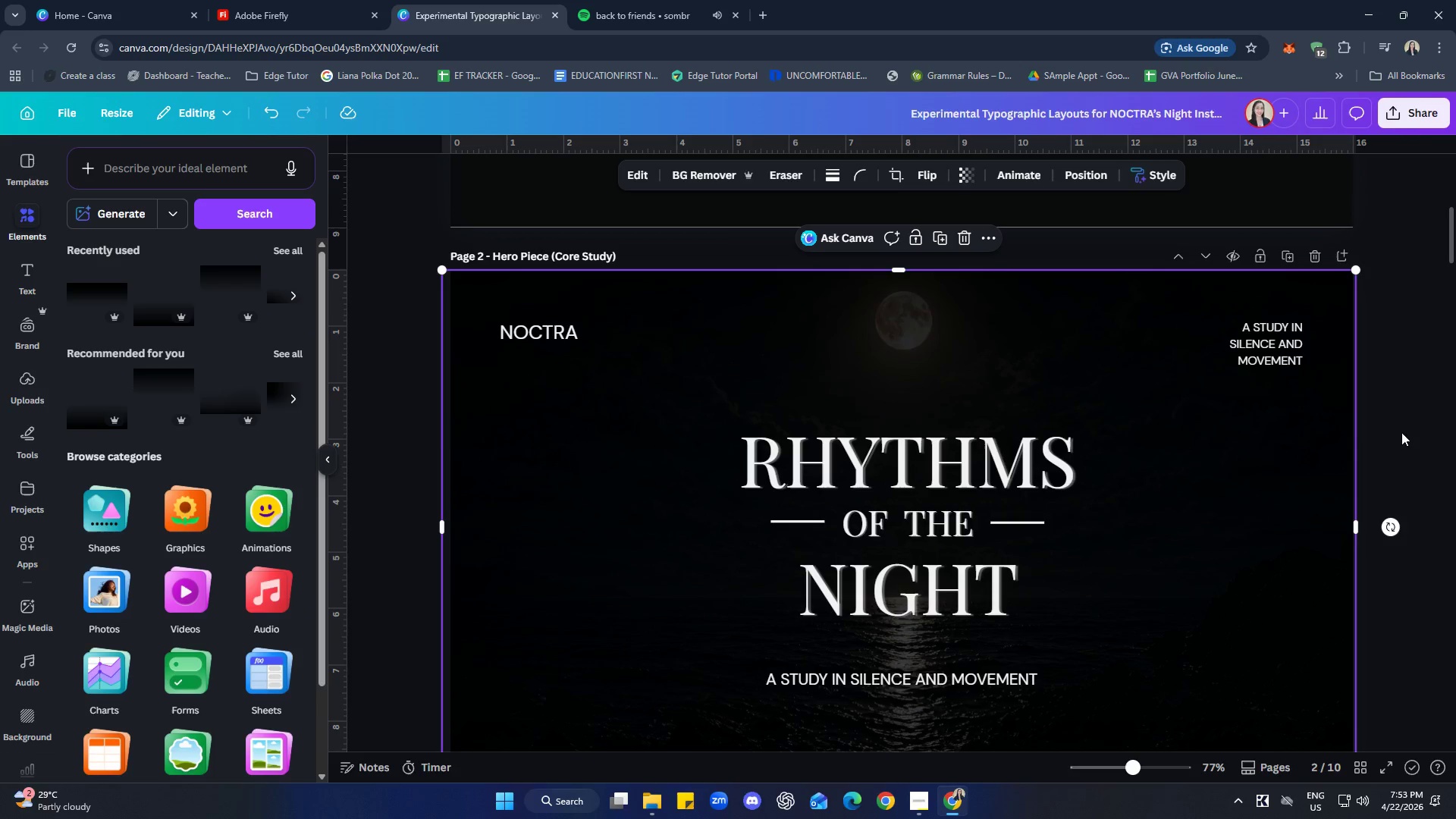 
scroll: coordinate [1395, 403], scroll_direction: up, amount: 1.0
 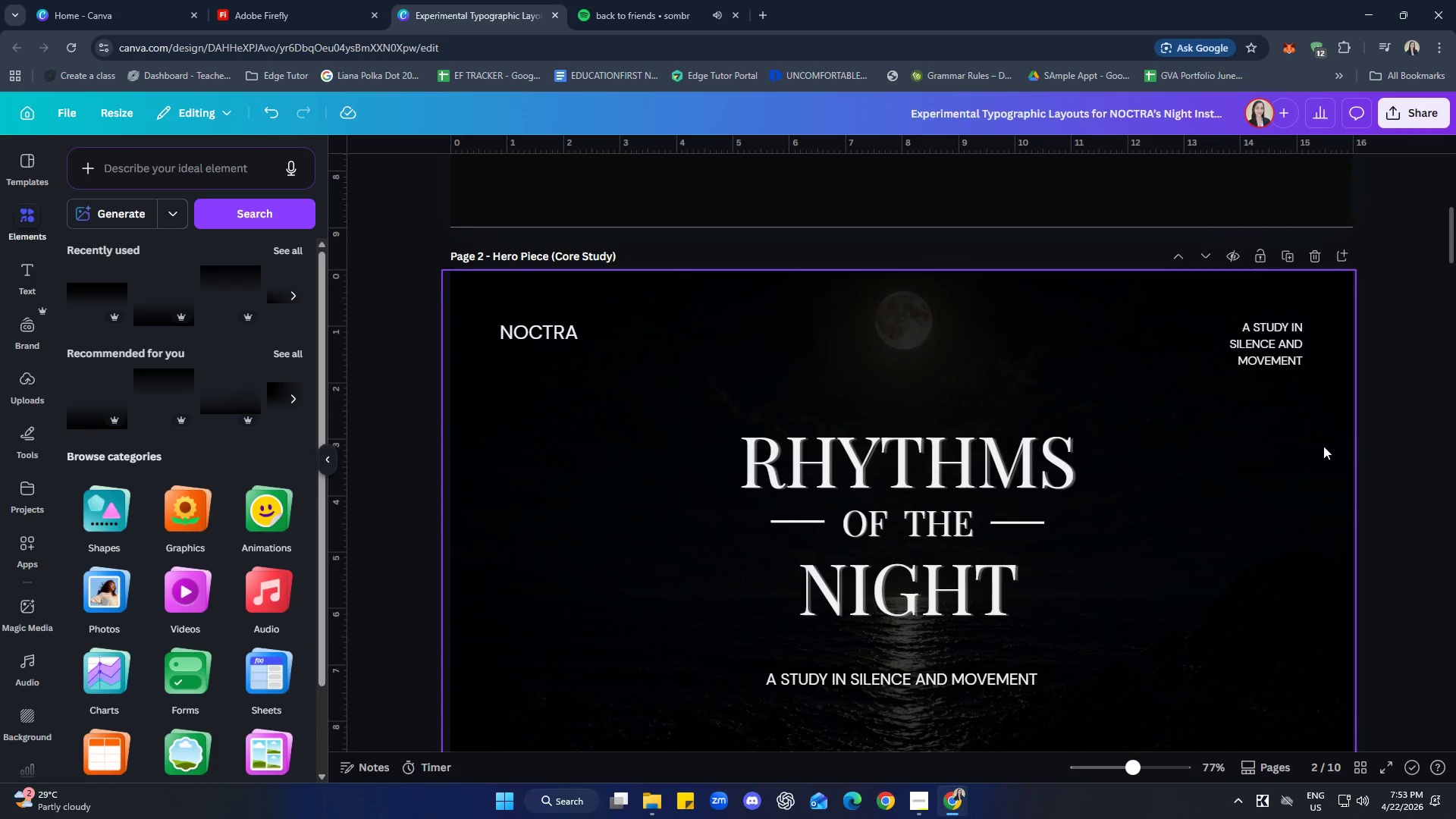 
left_click([1438, 416])
 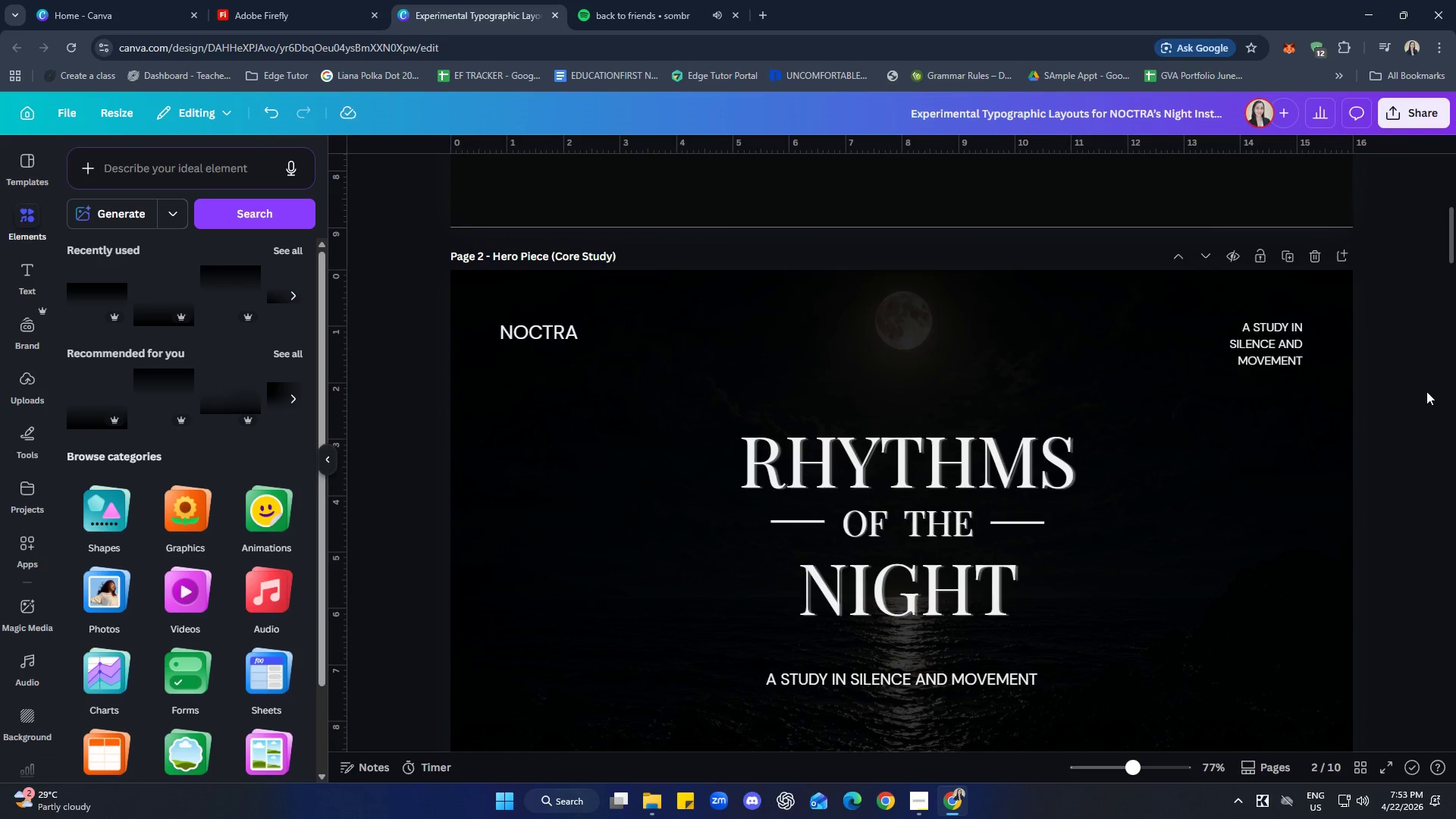 
scroll: coordinate [1438, 380], scroll_direction: down, amount: 4.0
 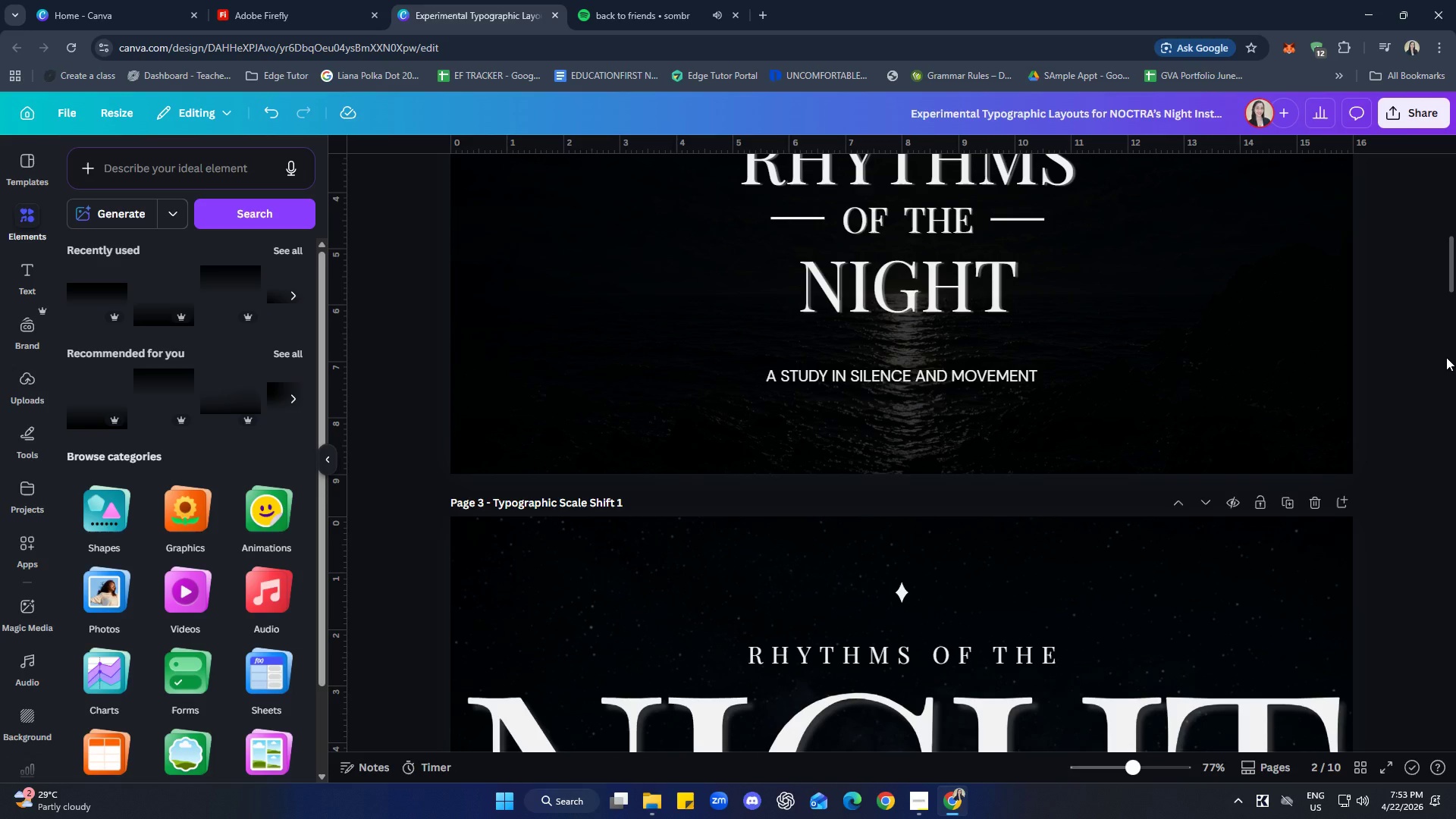 
wait(7.79)
 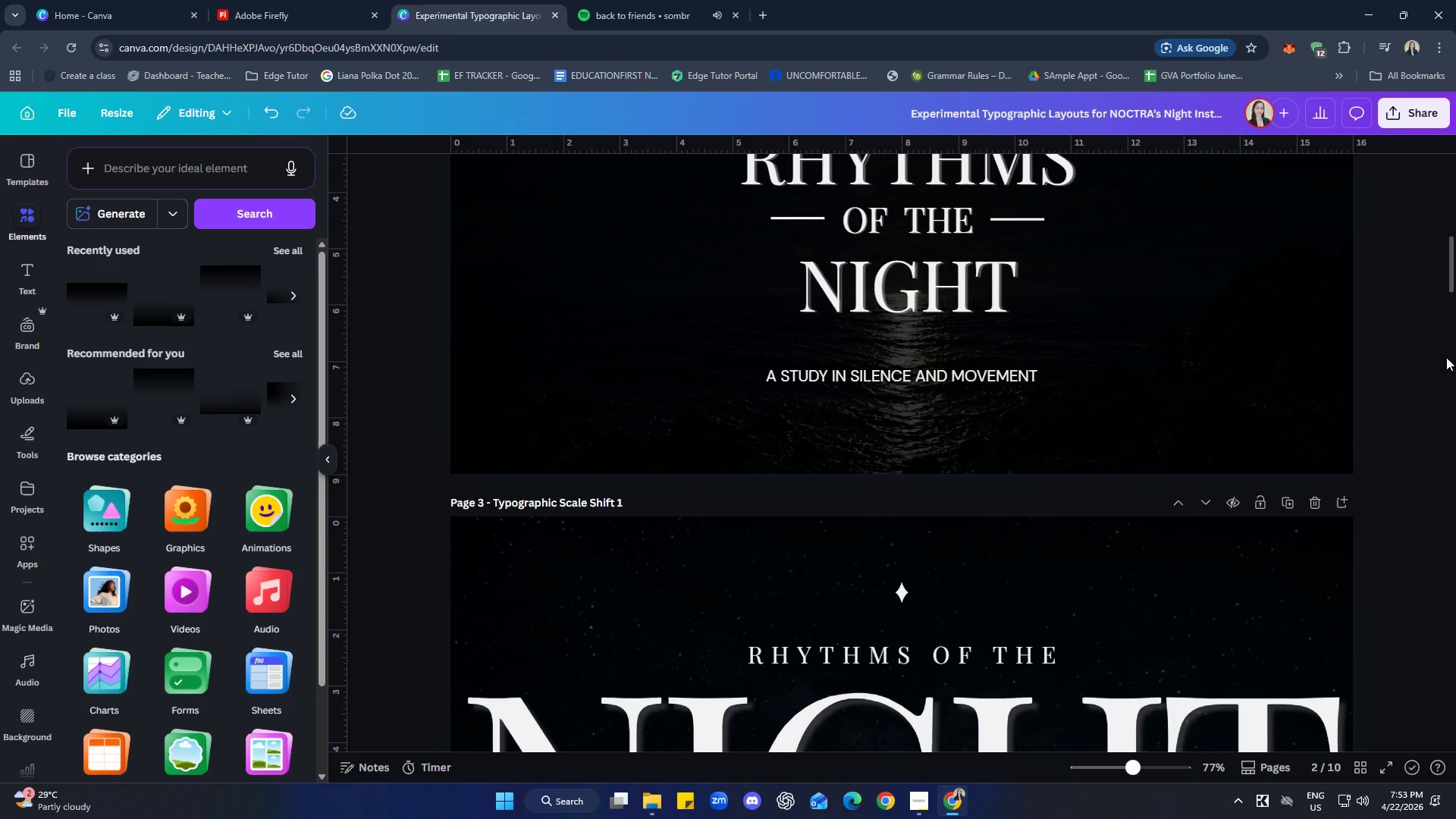 
scroll: coordinate [1336, 504], scroll_direction: up, amount: 3.0
 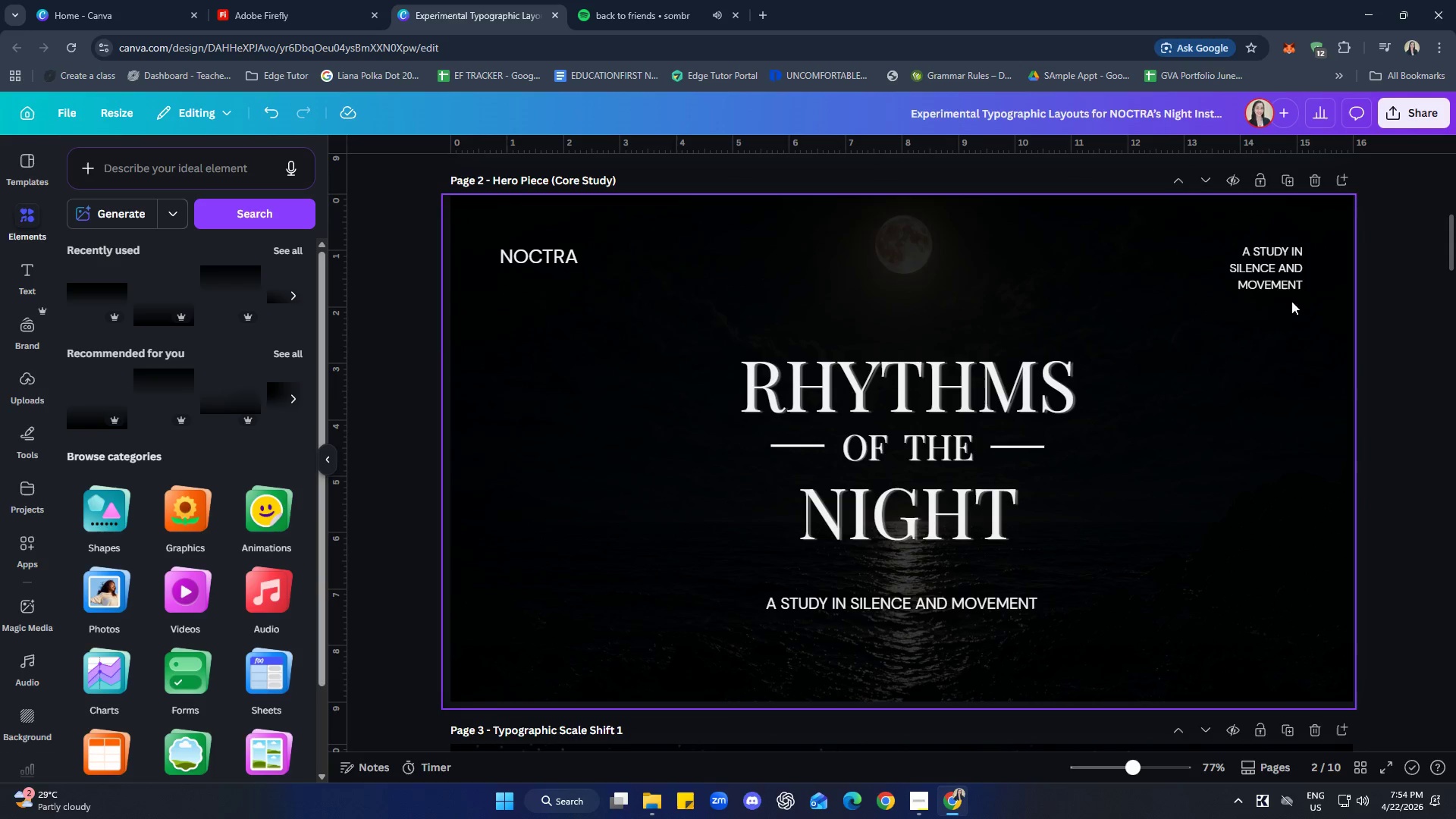 
left_click([1266, 266])
 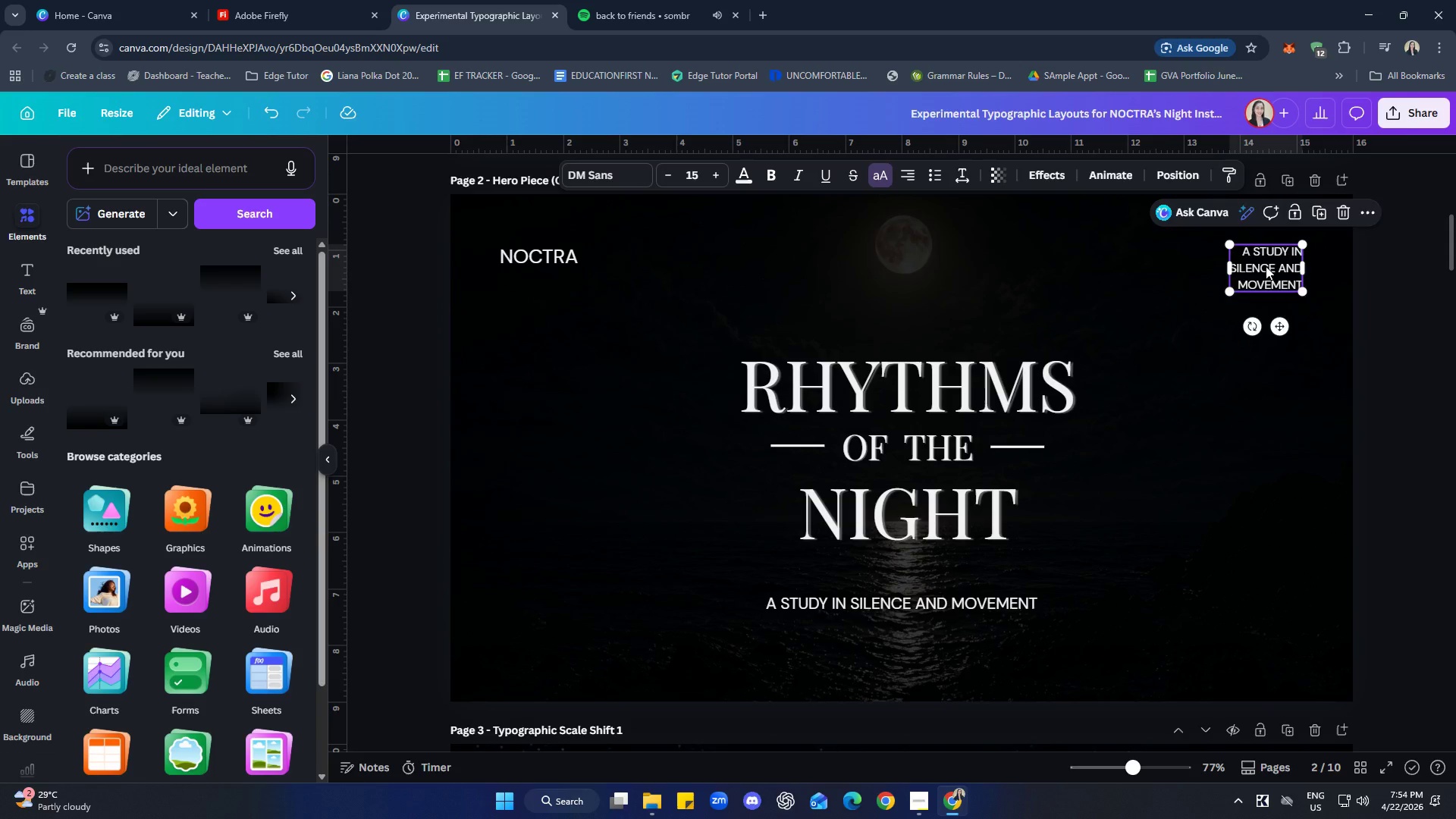 
key(ArrowLeft)
 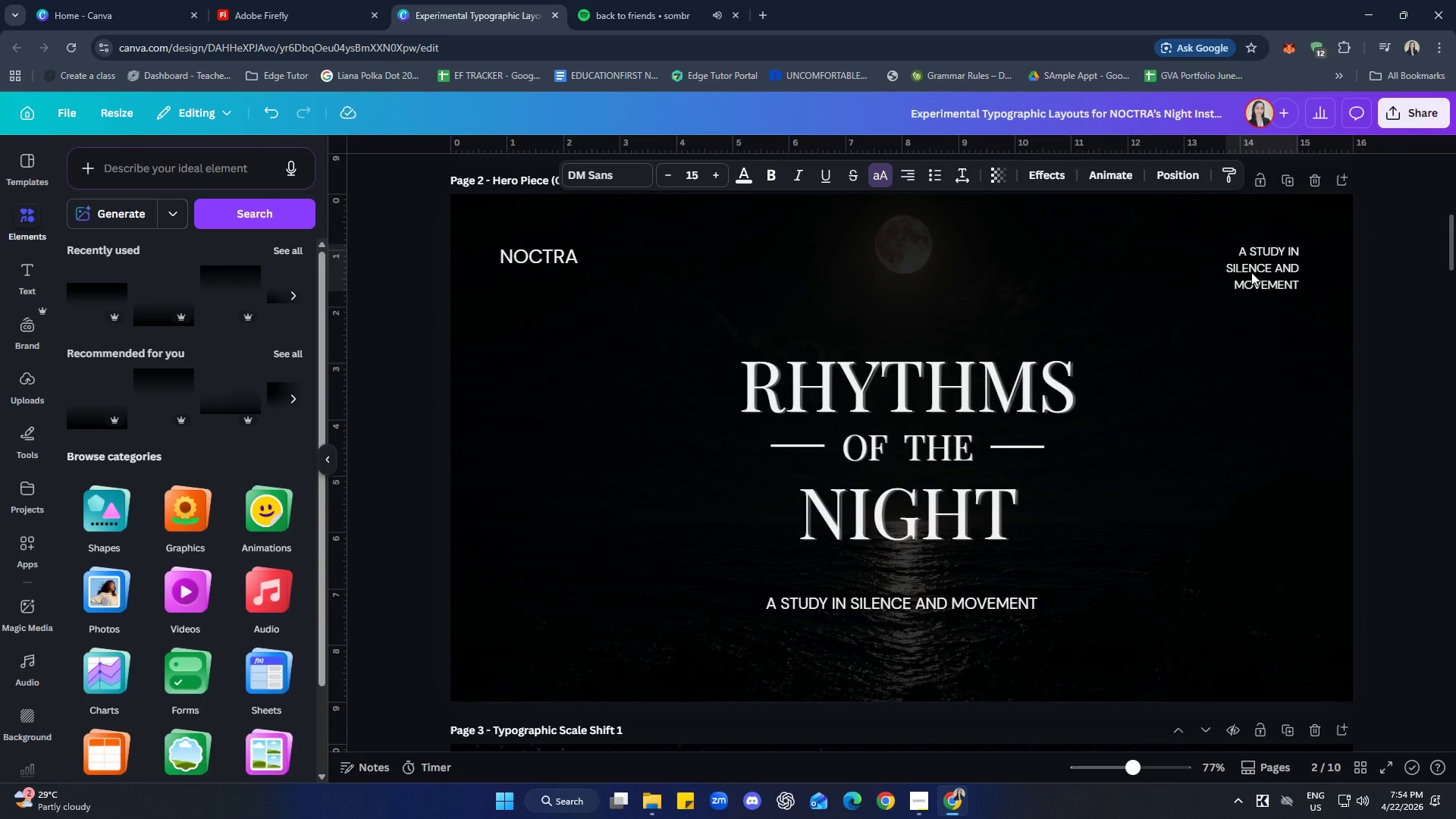 
key(ArrowLeft)
 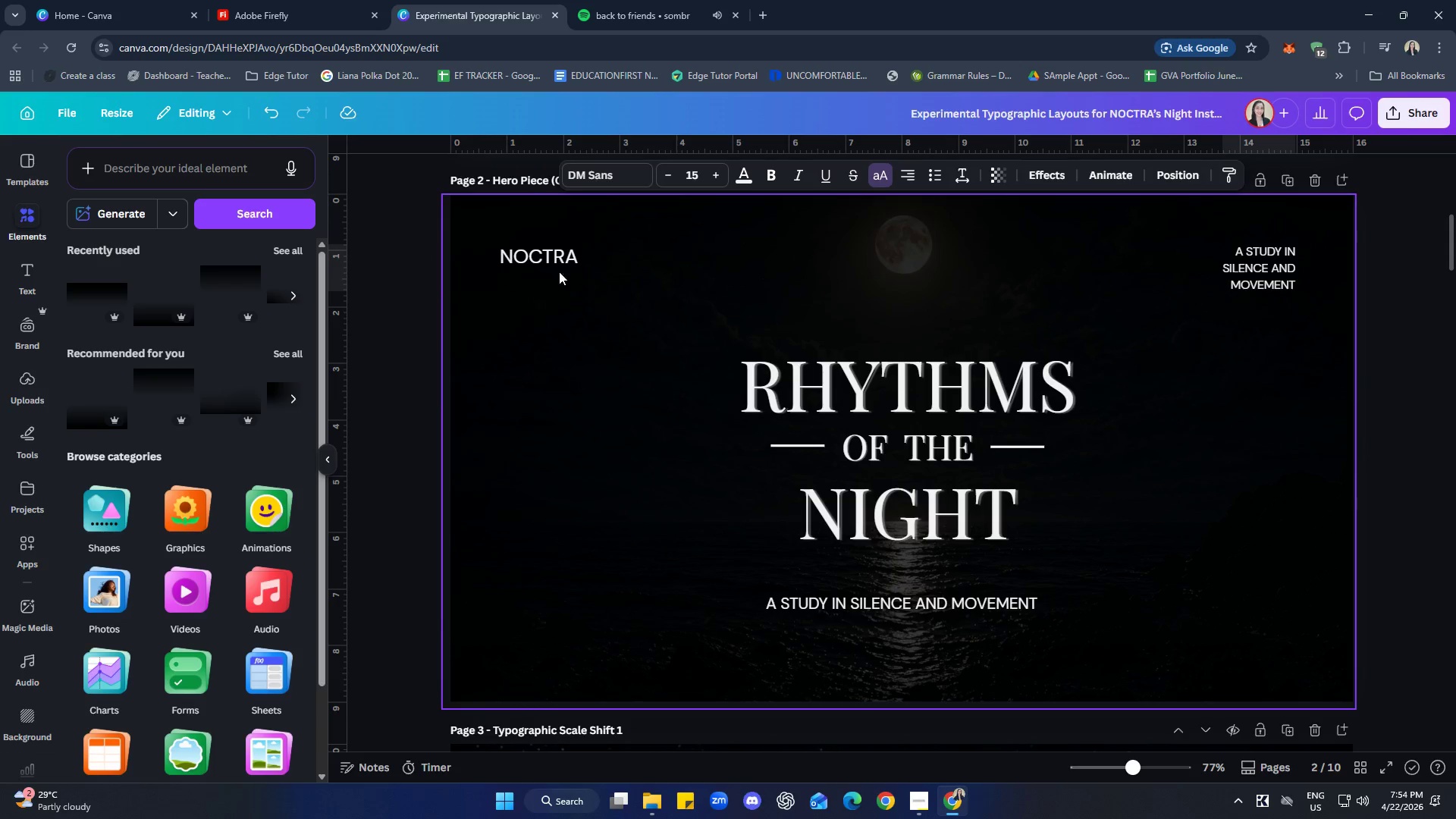 
left_click([518, 244])
 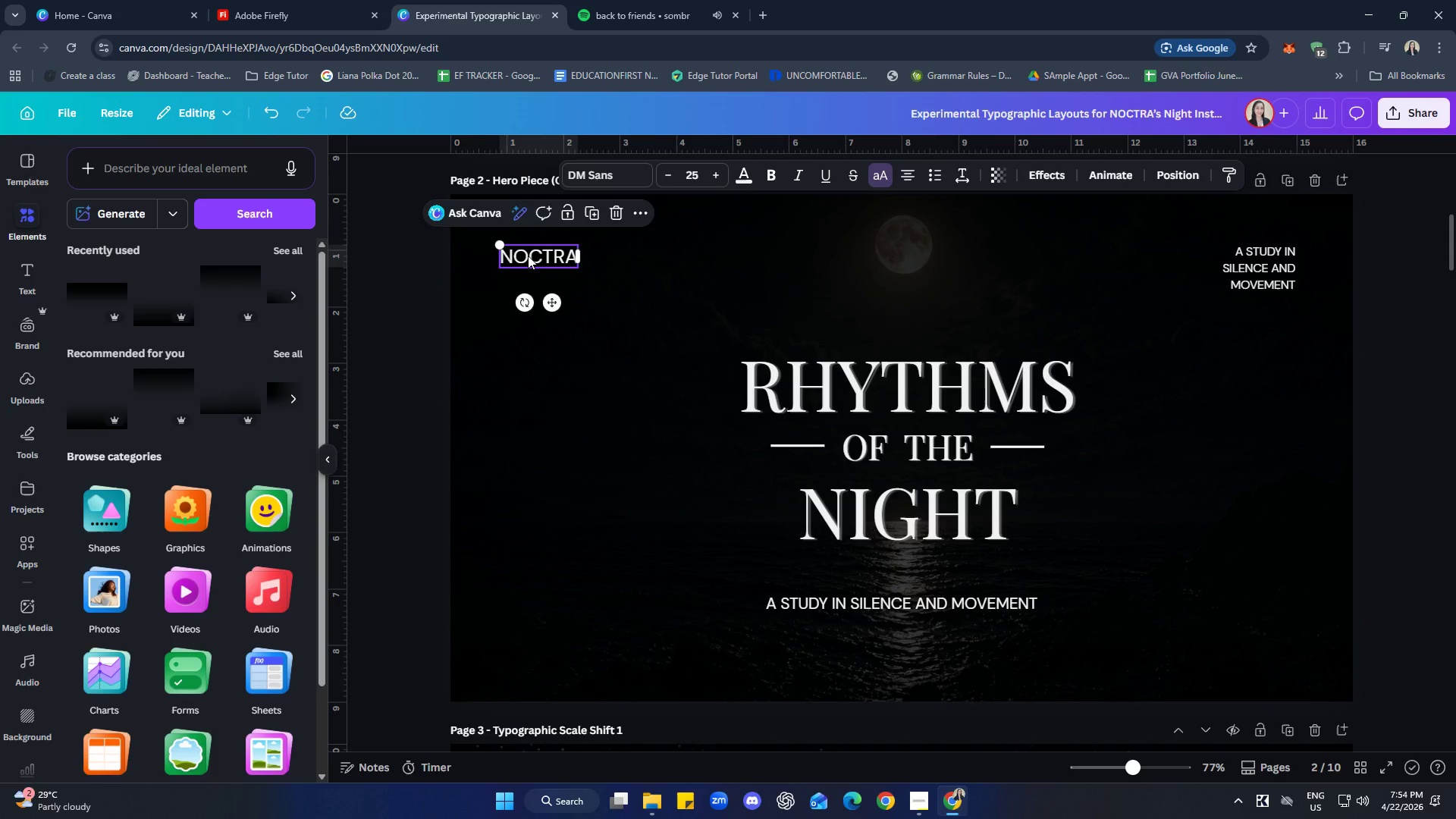 
key(ArrowRight)
 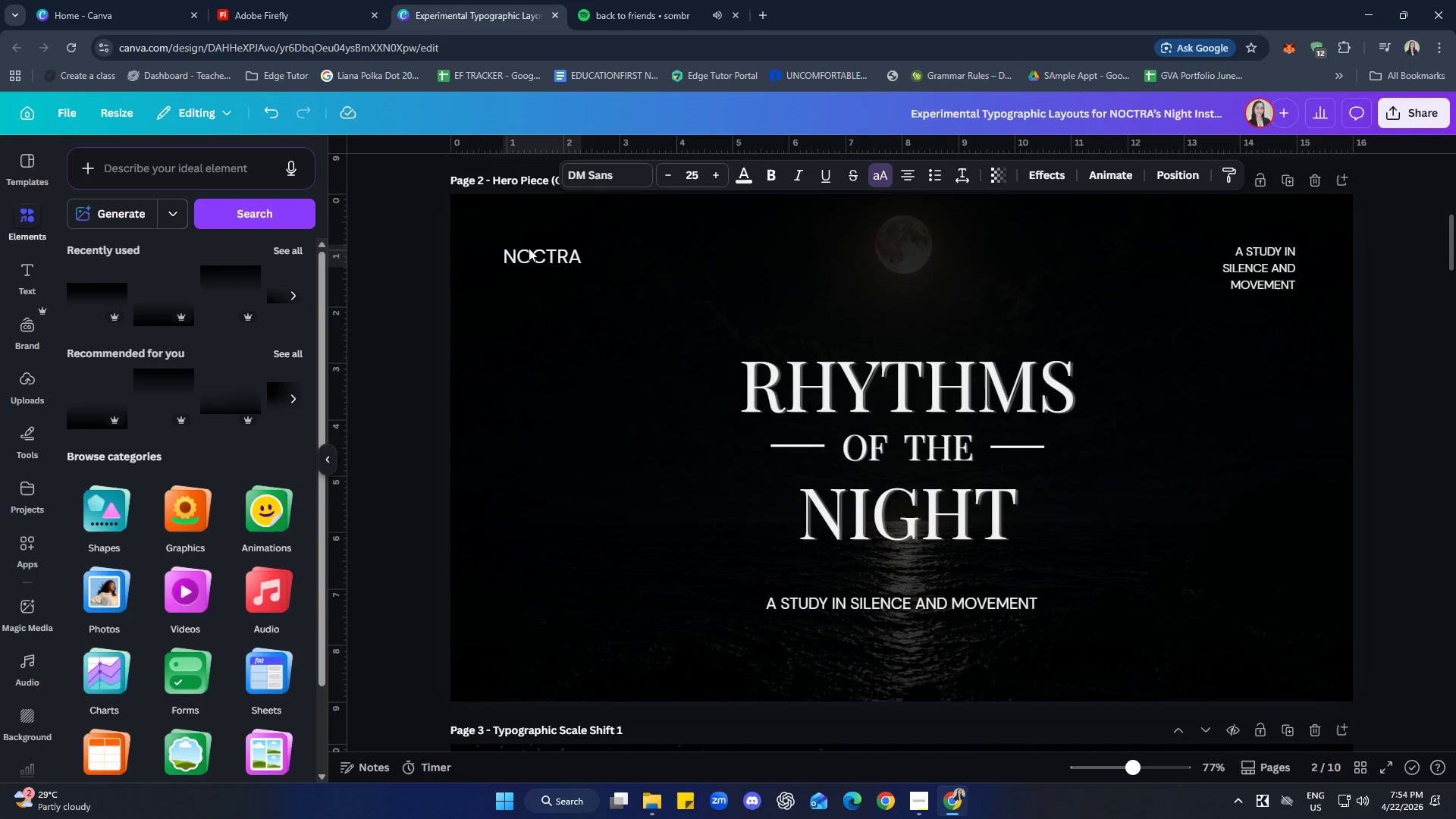 
key(ArrowRight)
 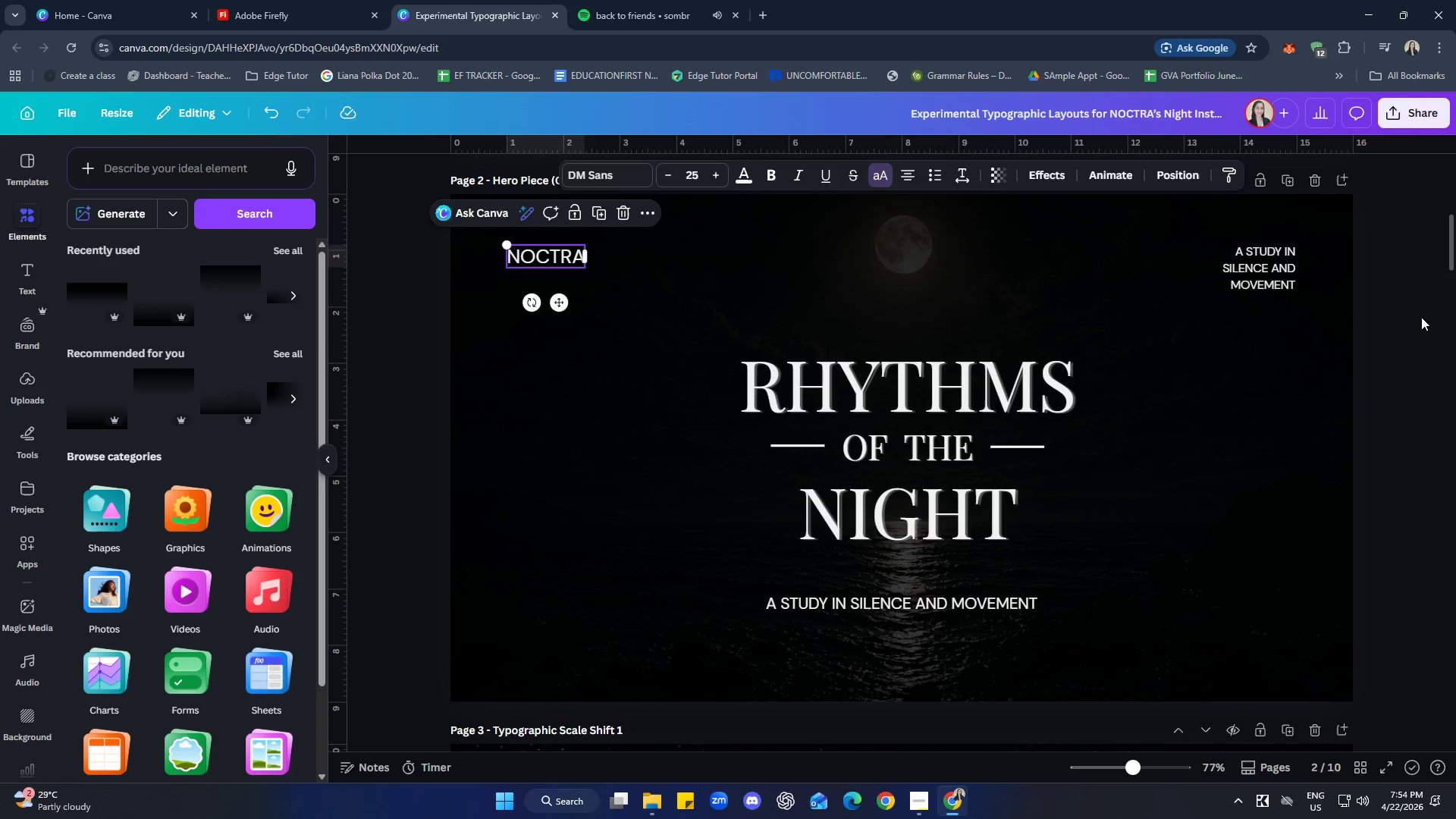 
left_click_drag(start_coordinate=[1416, 306], to_coordinate=[1414, 320])
 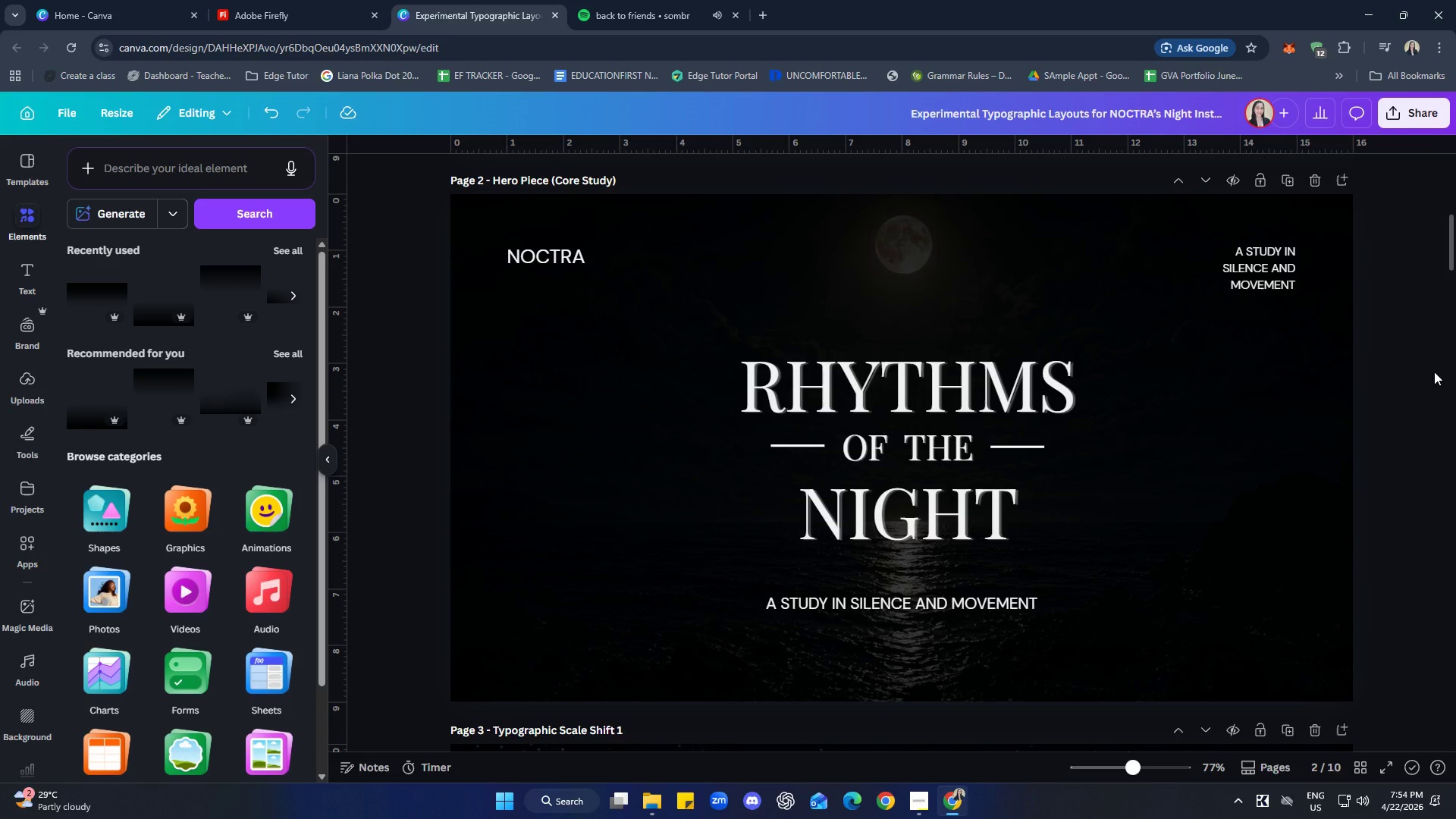 
wait(17.06)
 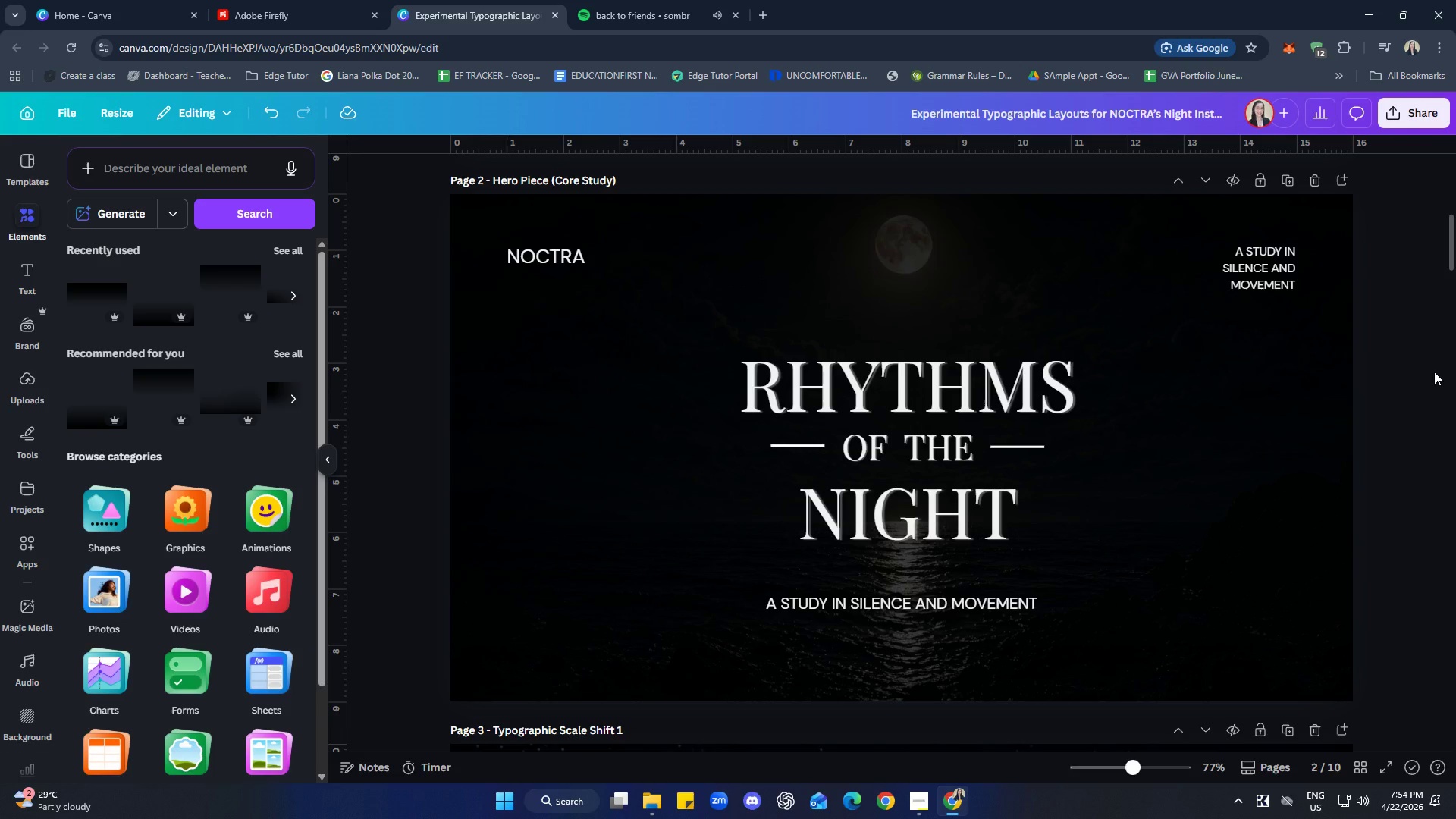 
left_click([971, 604])
 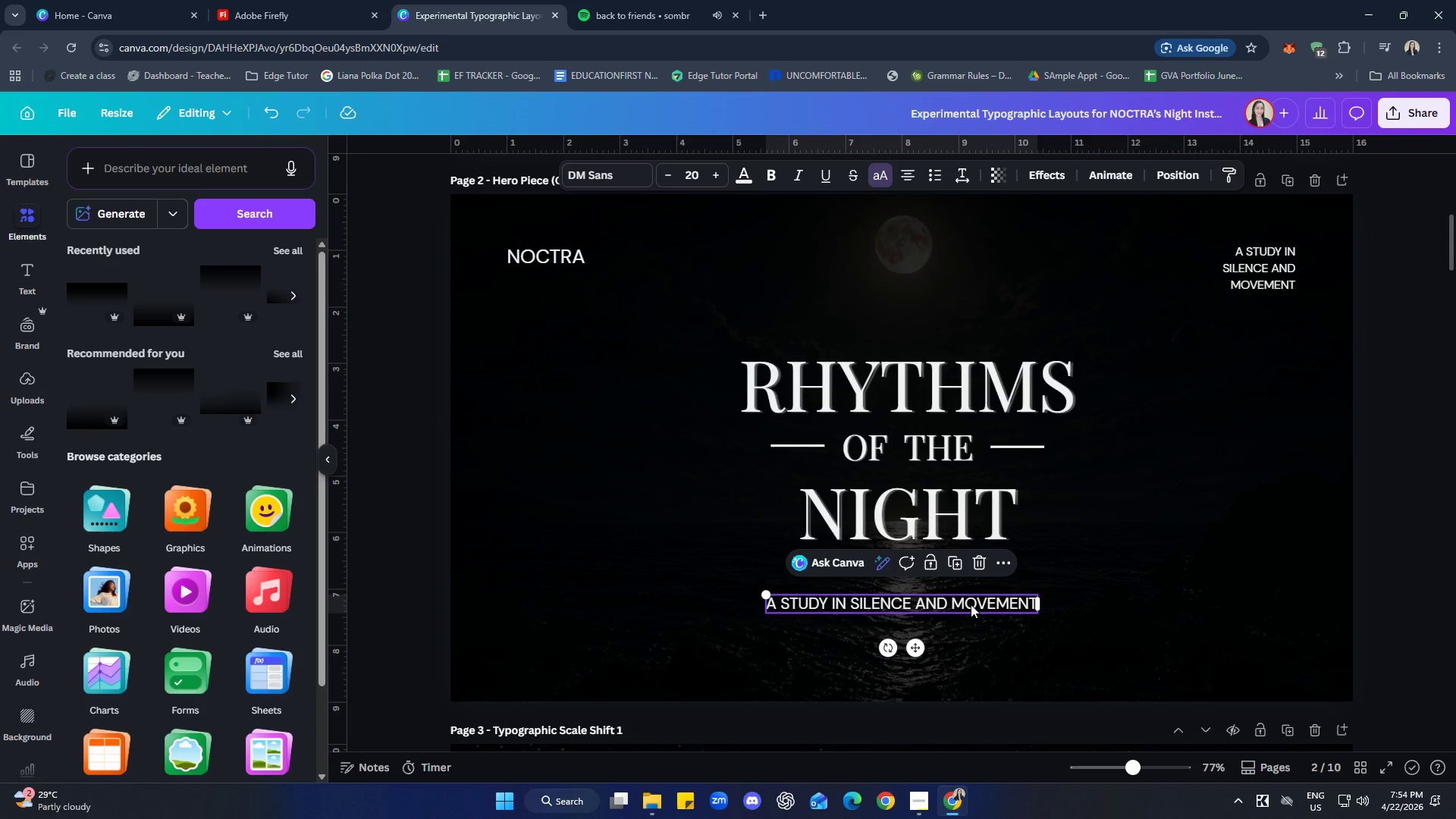 
key(ArrowDown)
 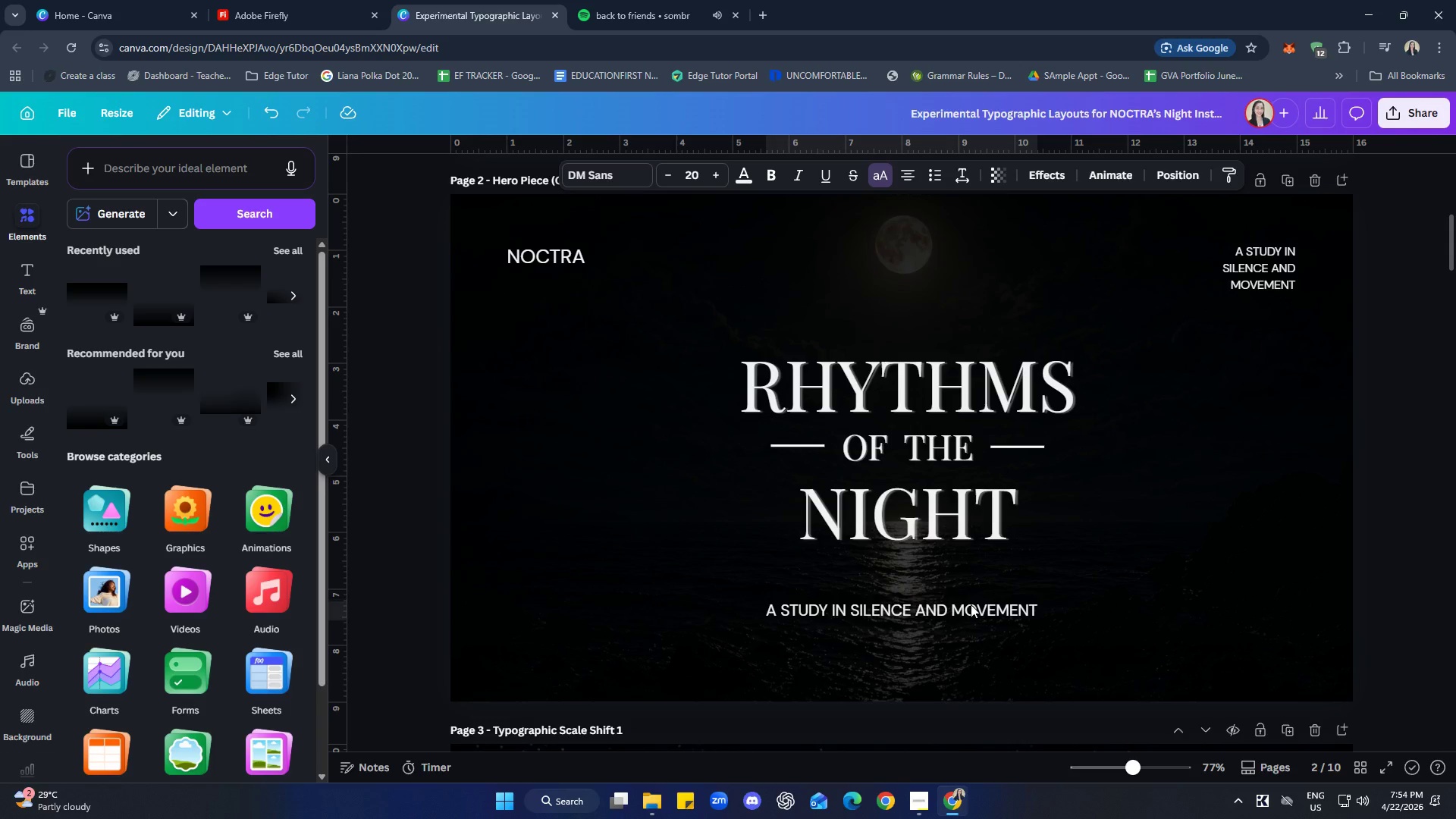 
key(ArrowDown)
 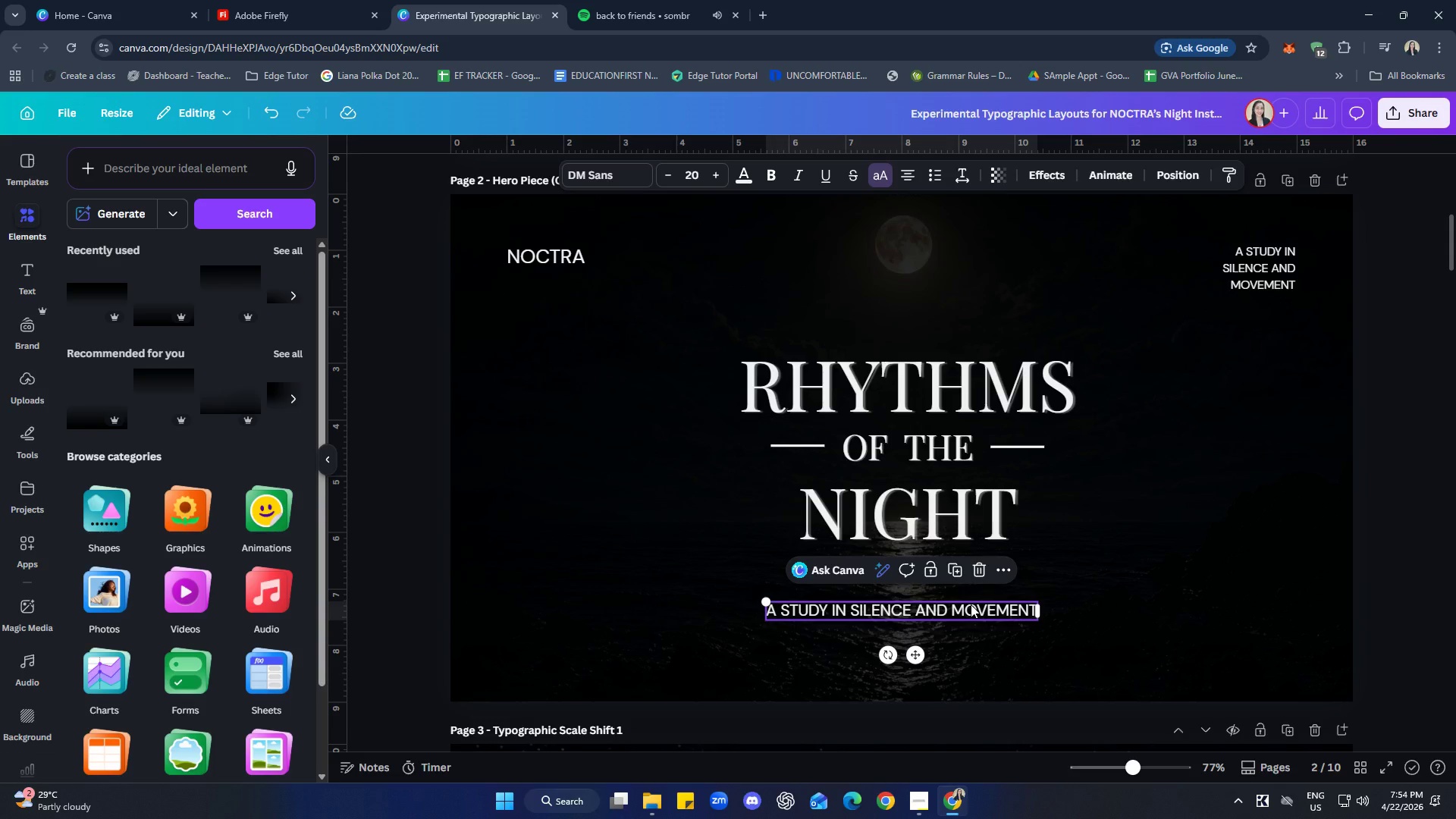 
key(ArrowDown)
 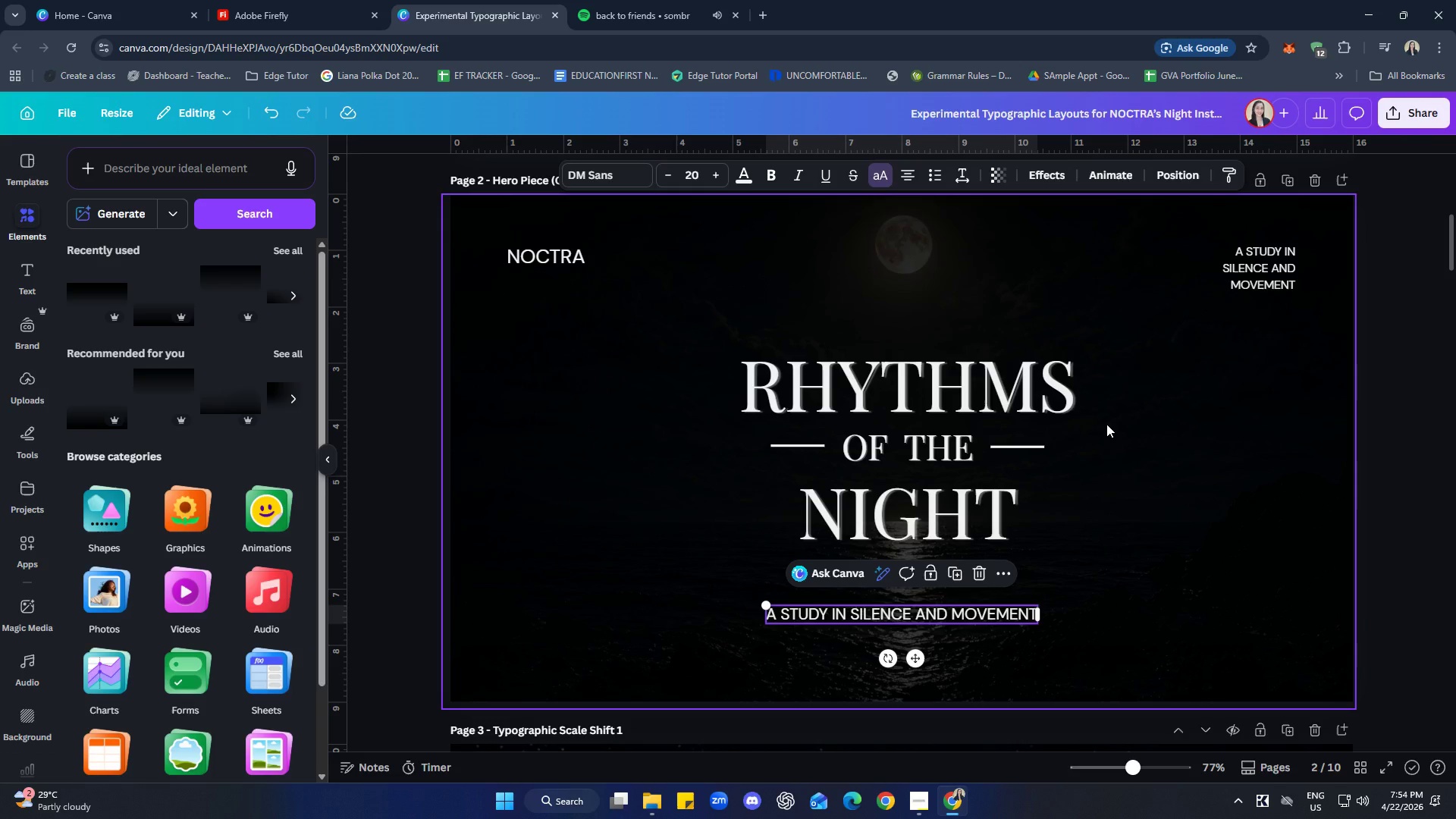 
wait(18.81)
 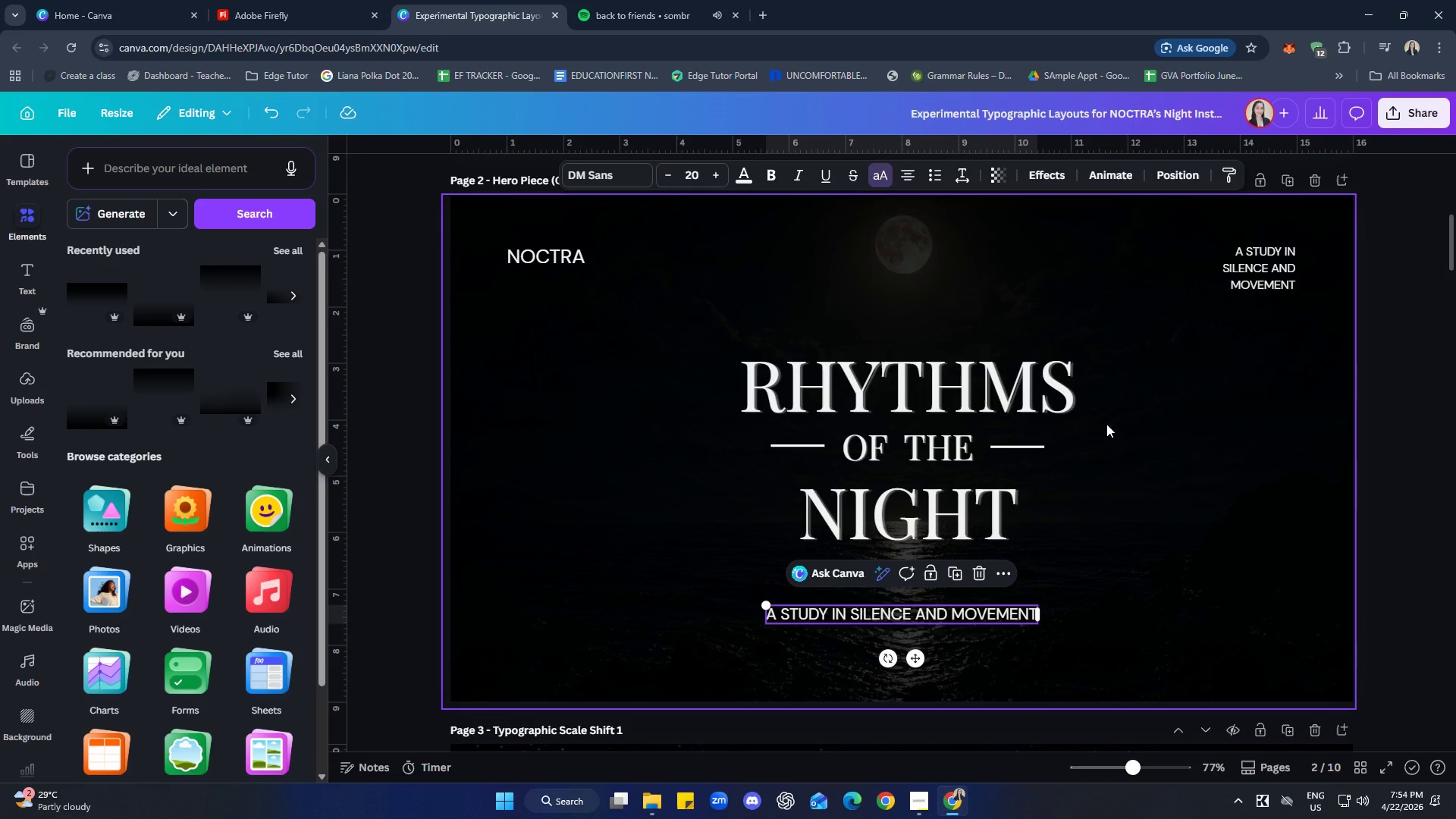 
left_click([924, 394])
 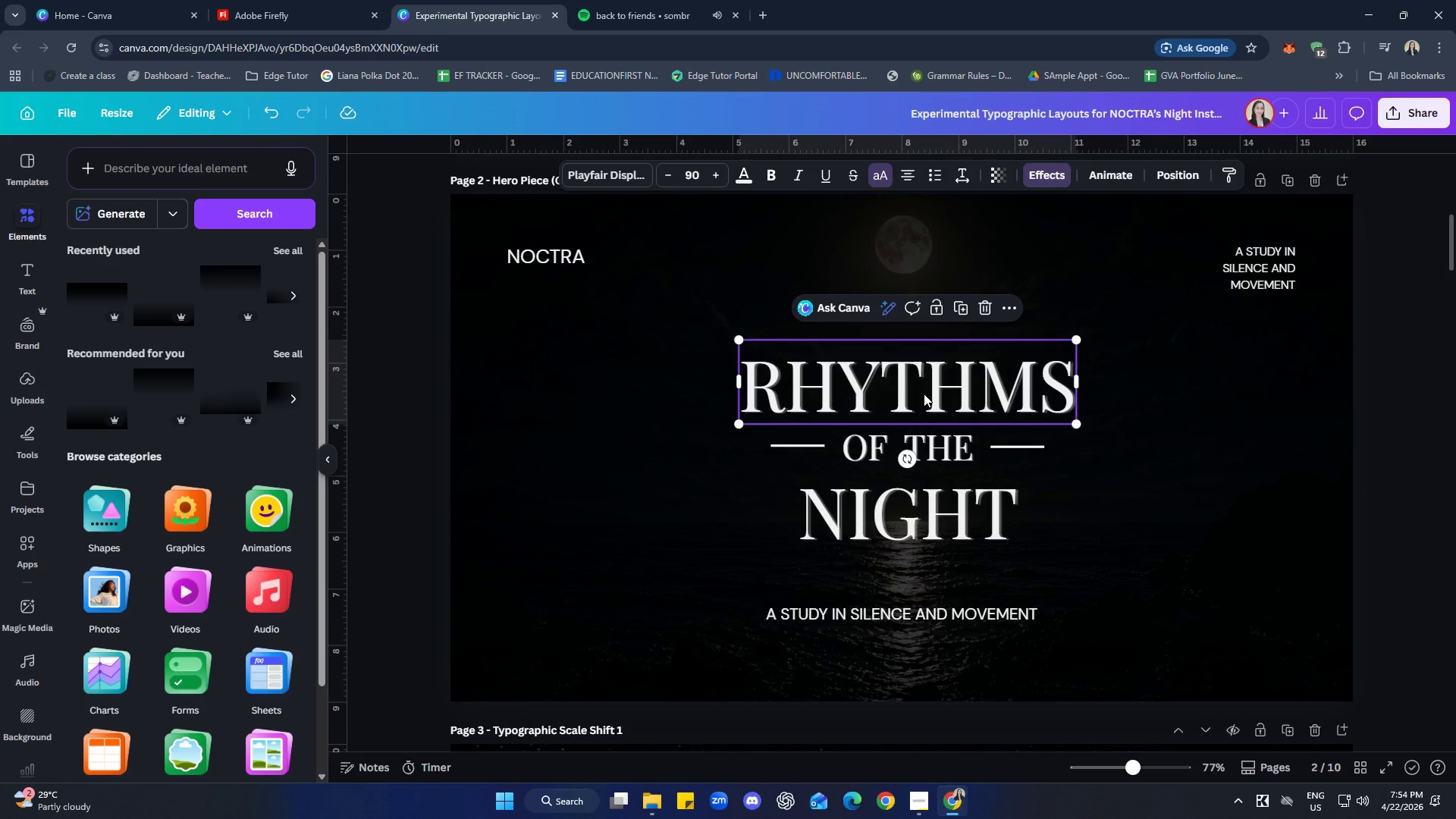 
hold_key(key=ShiftLeft, duration=1.92)
double_click([888, 517])
 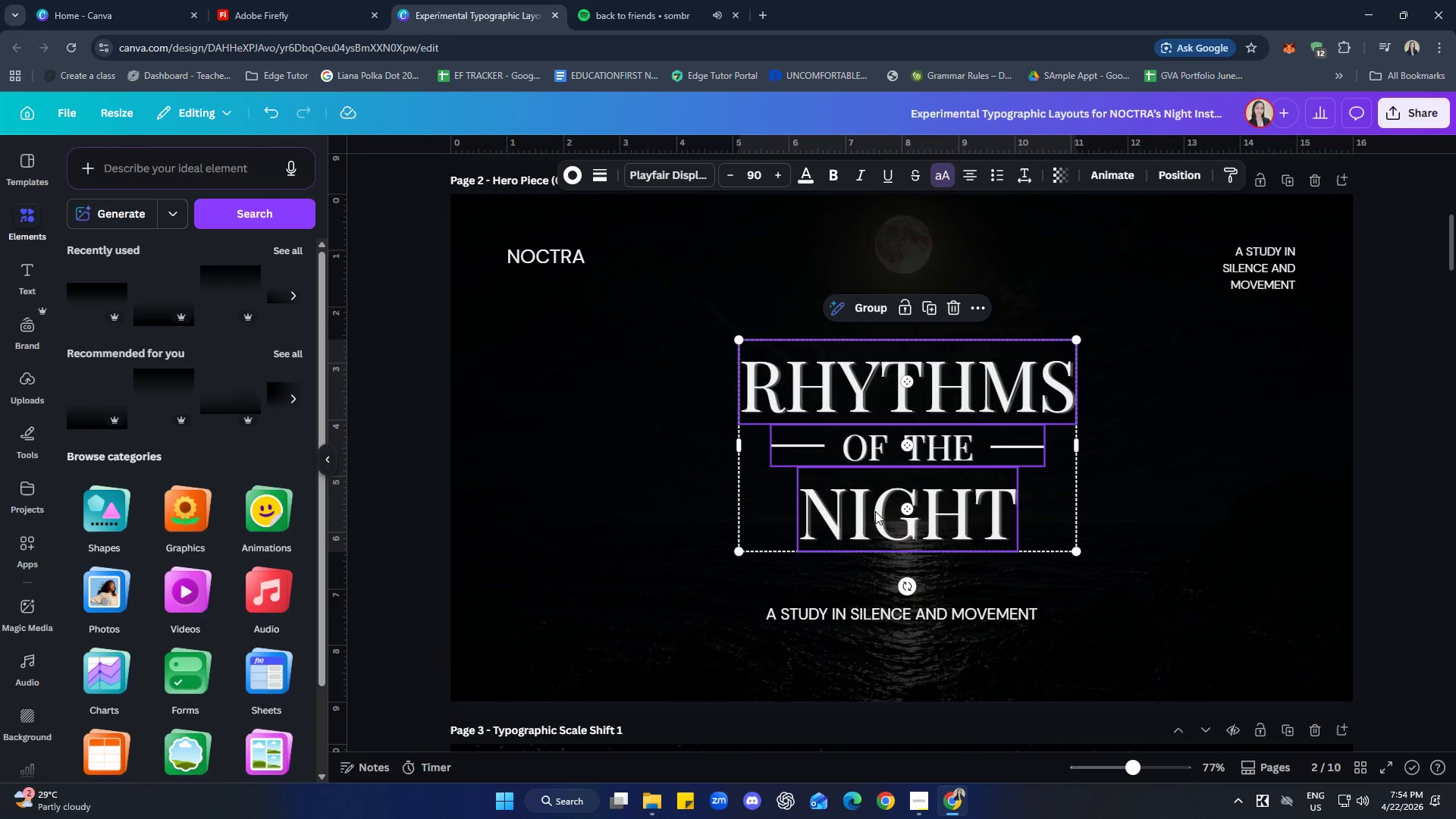 
right_click([873, 510])
 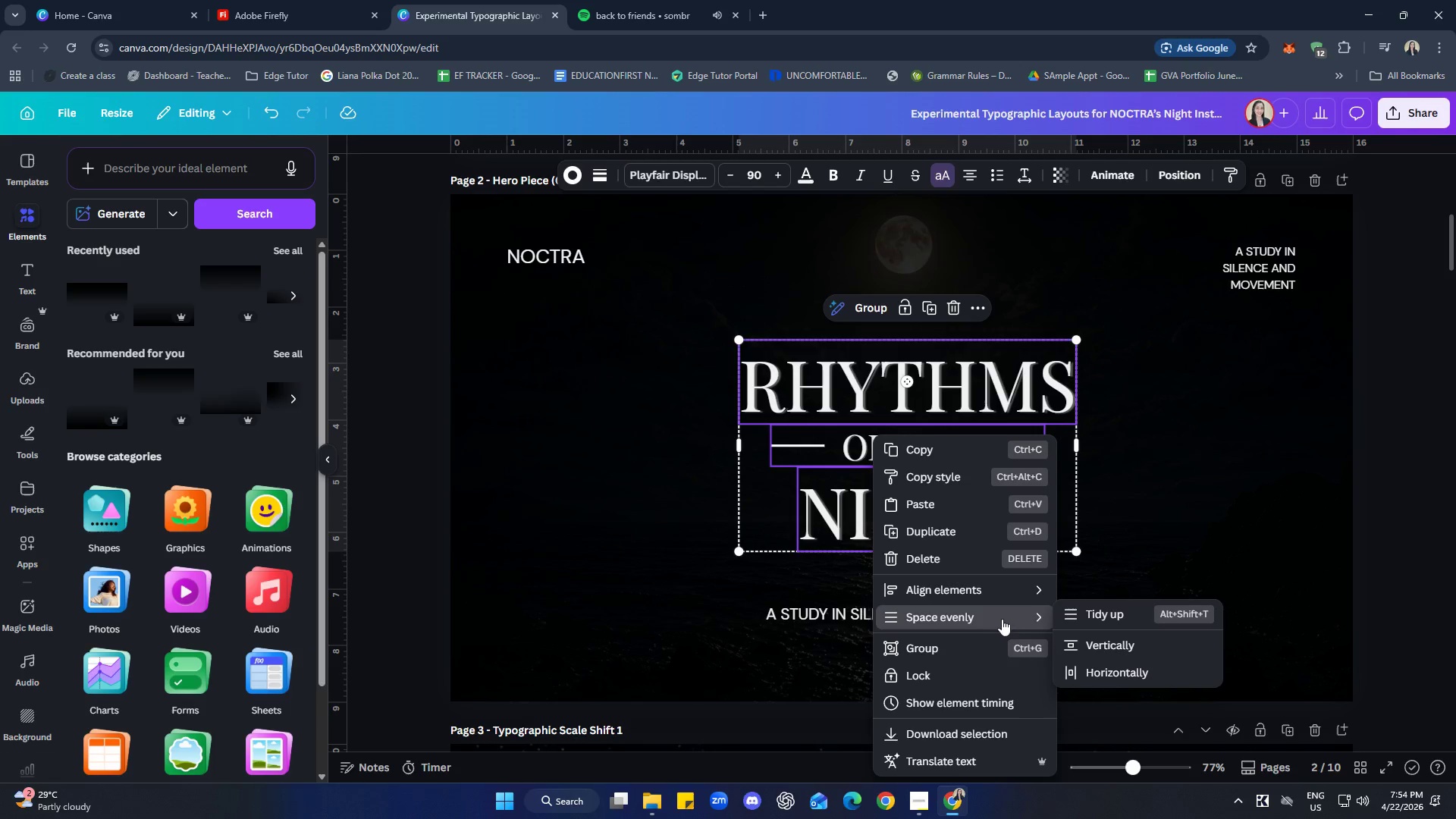 
left_click([1087, 622])
 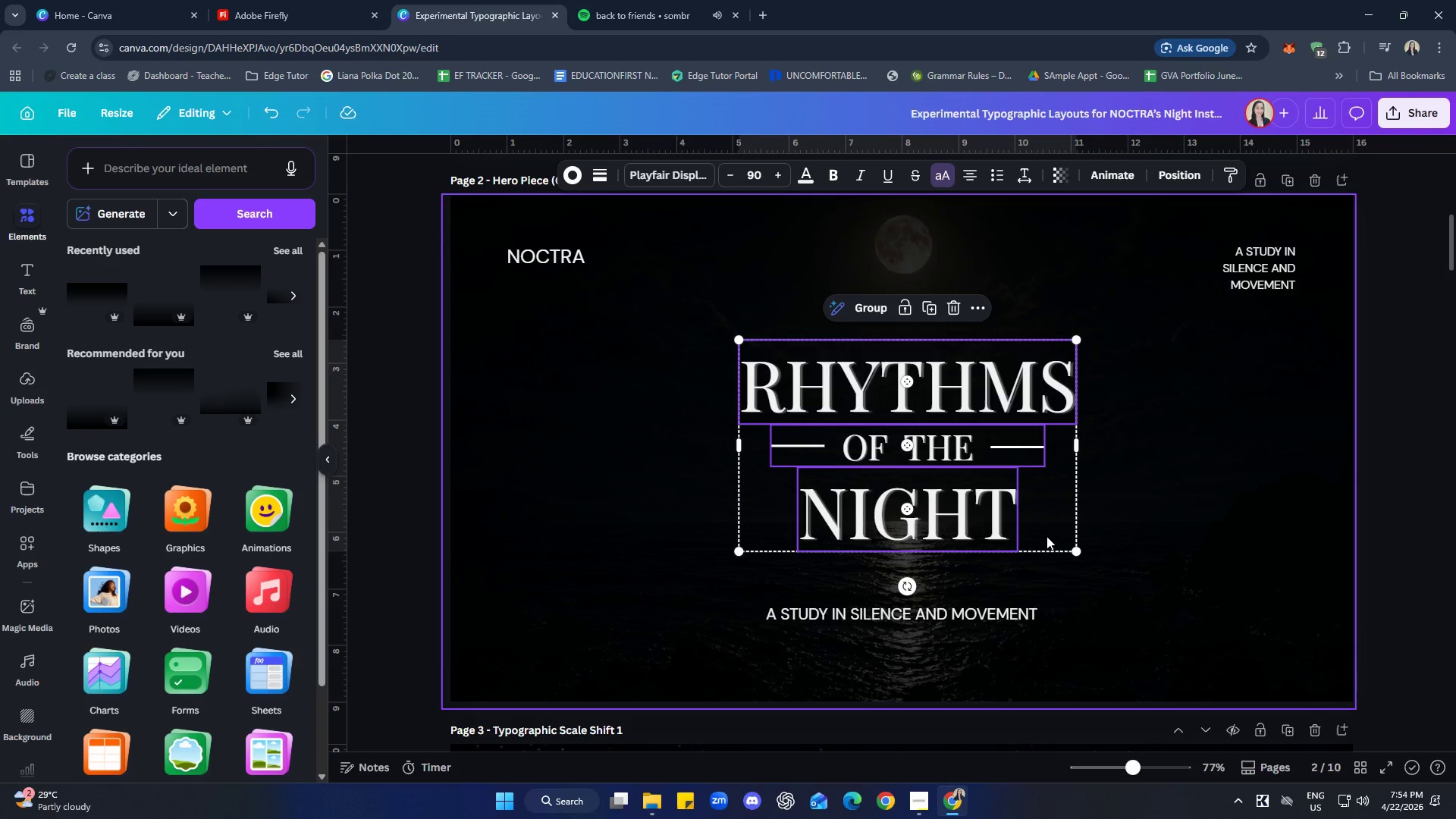 
left_click([1350, 500])
 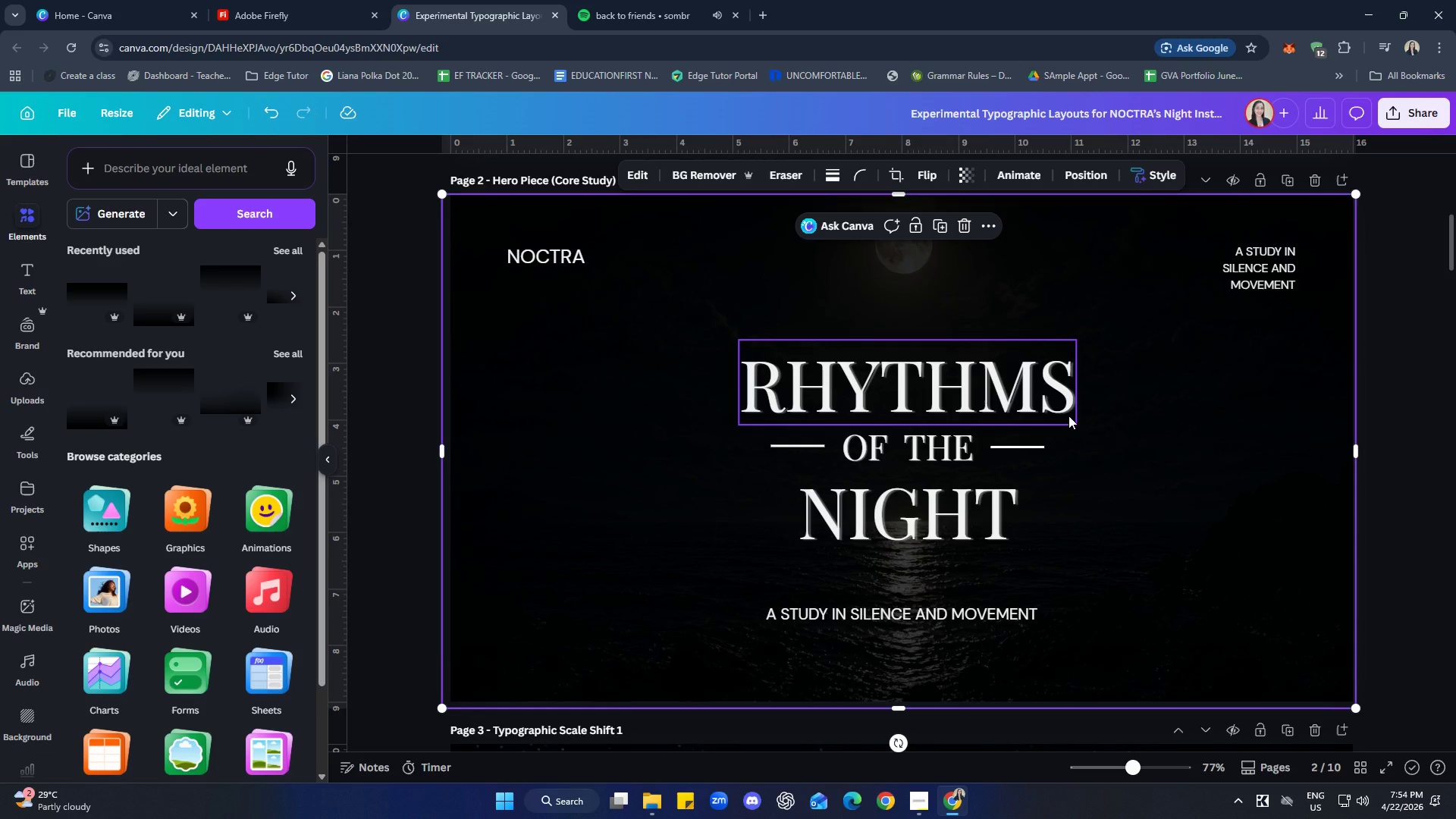 
wait(7.17)
 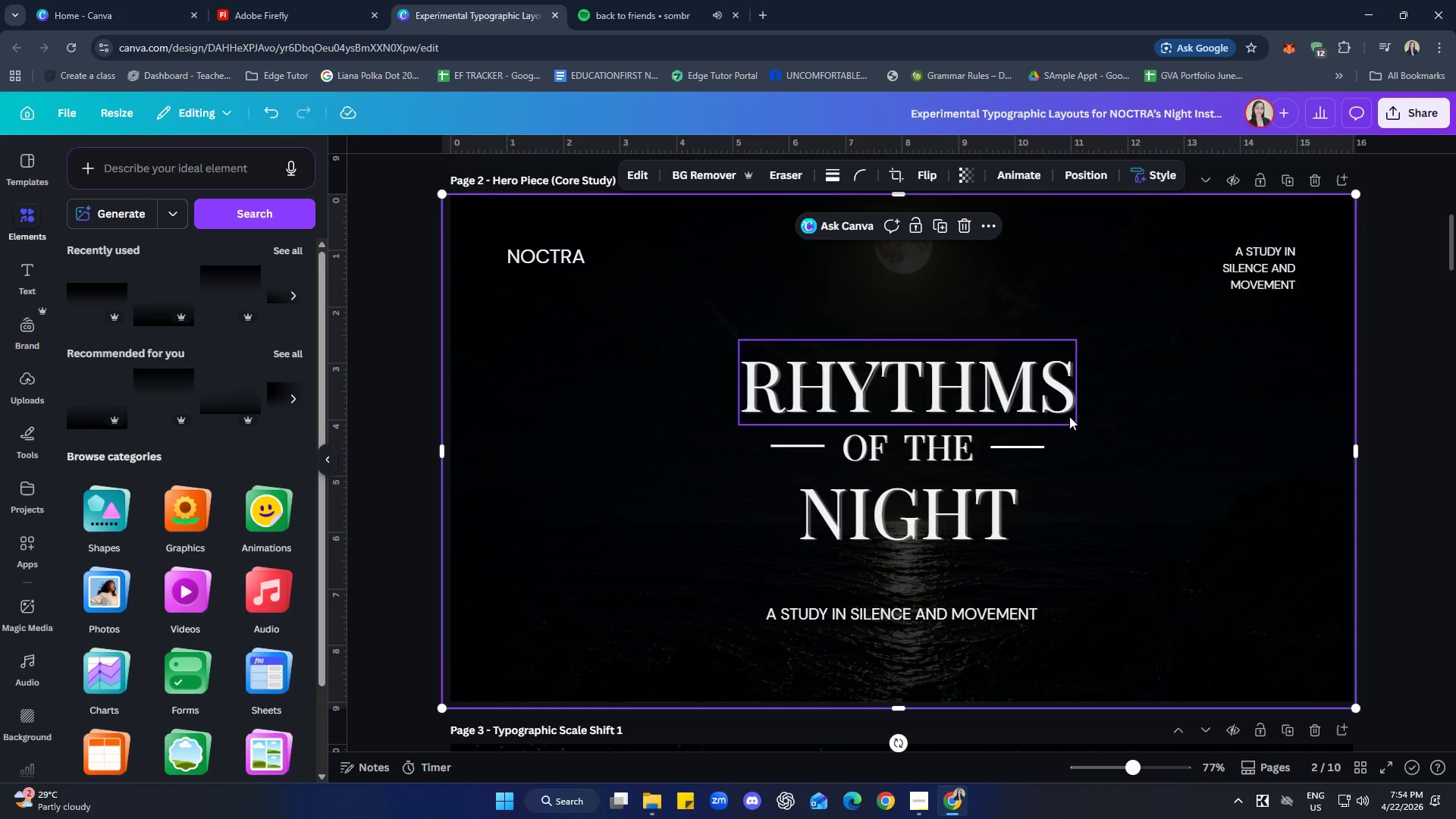 
left_click([946, 393])
 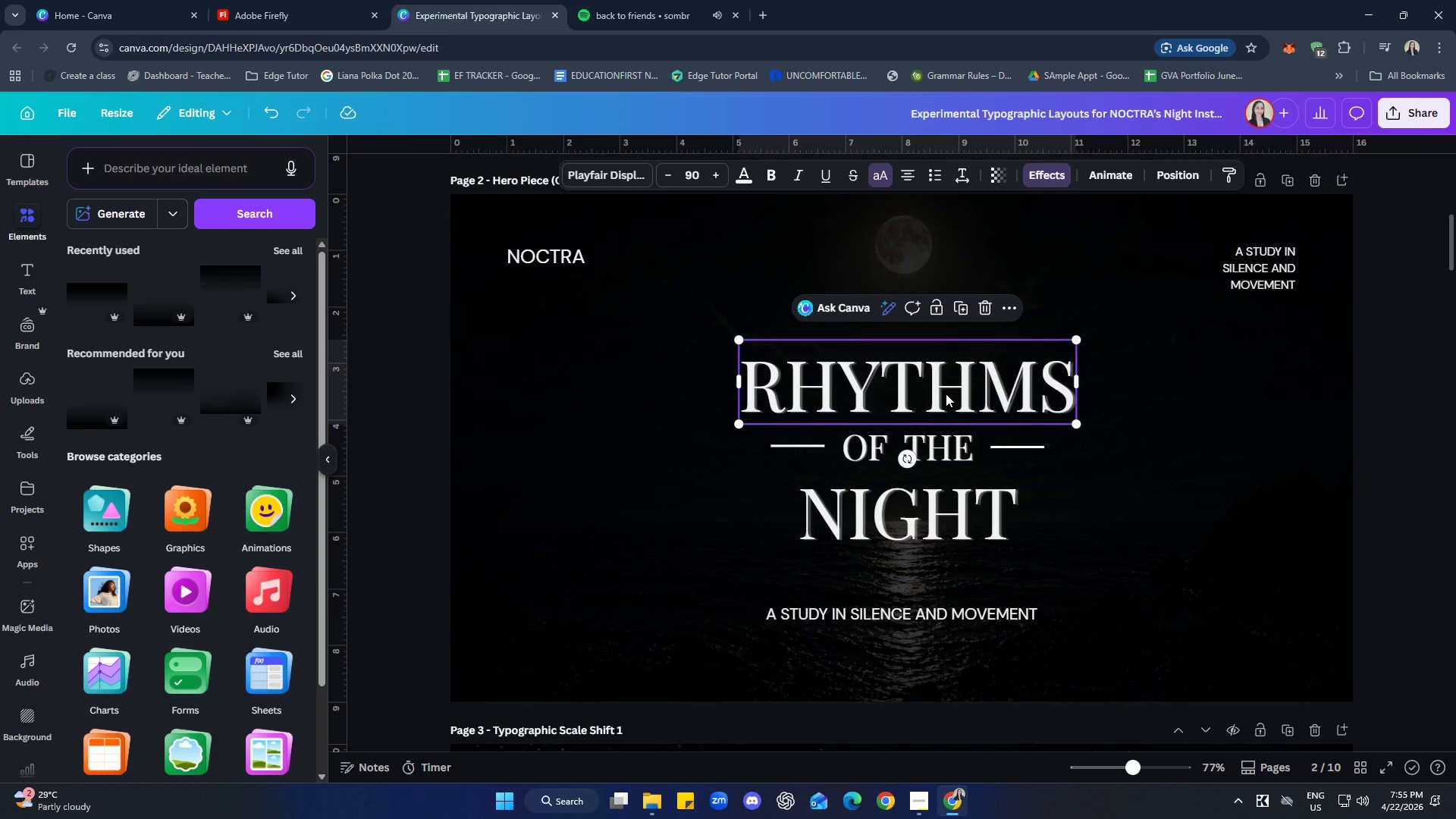 
key(Shift+ArrowUp)
 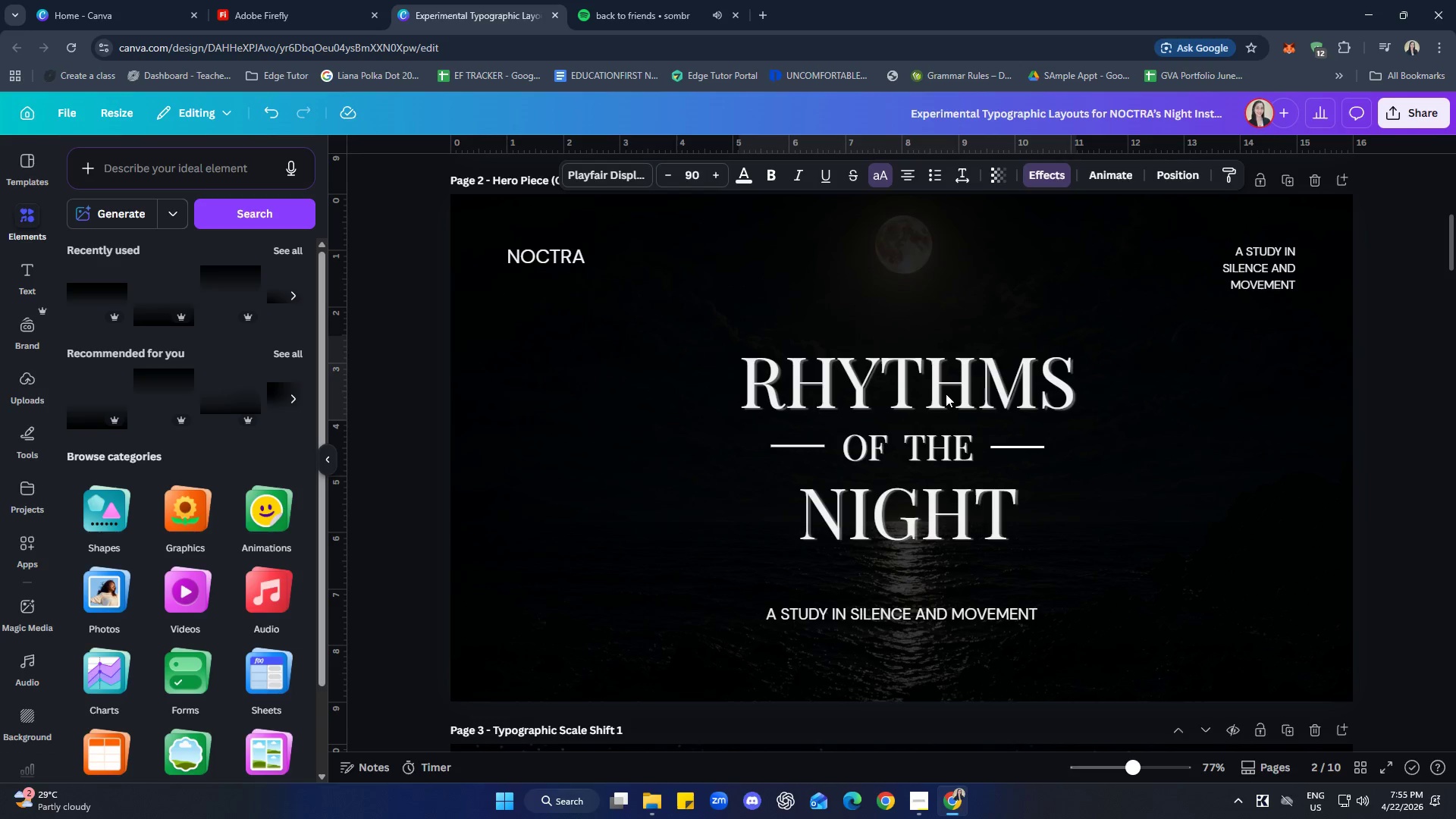 
key(Shift+ArrowUp)
 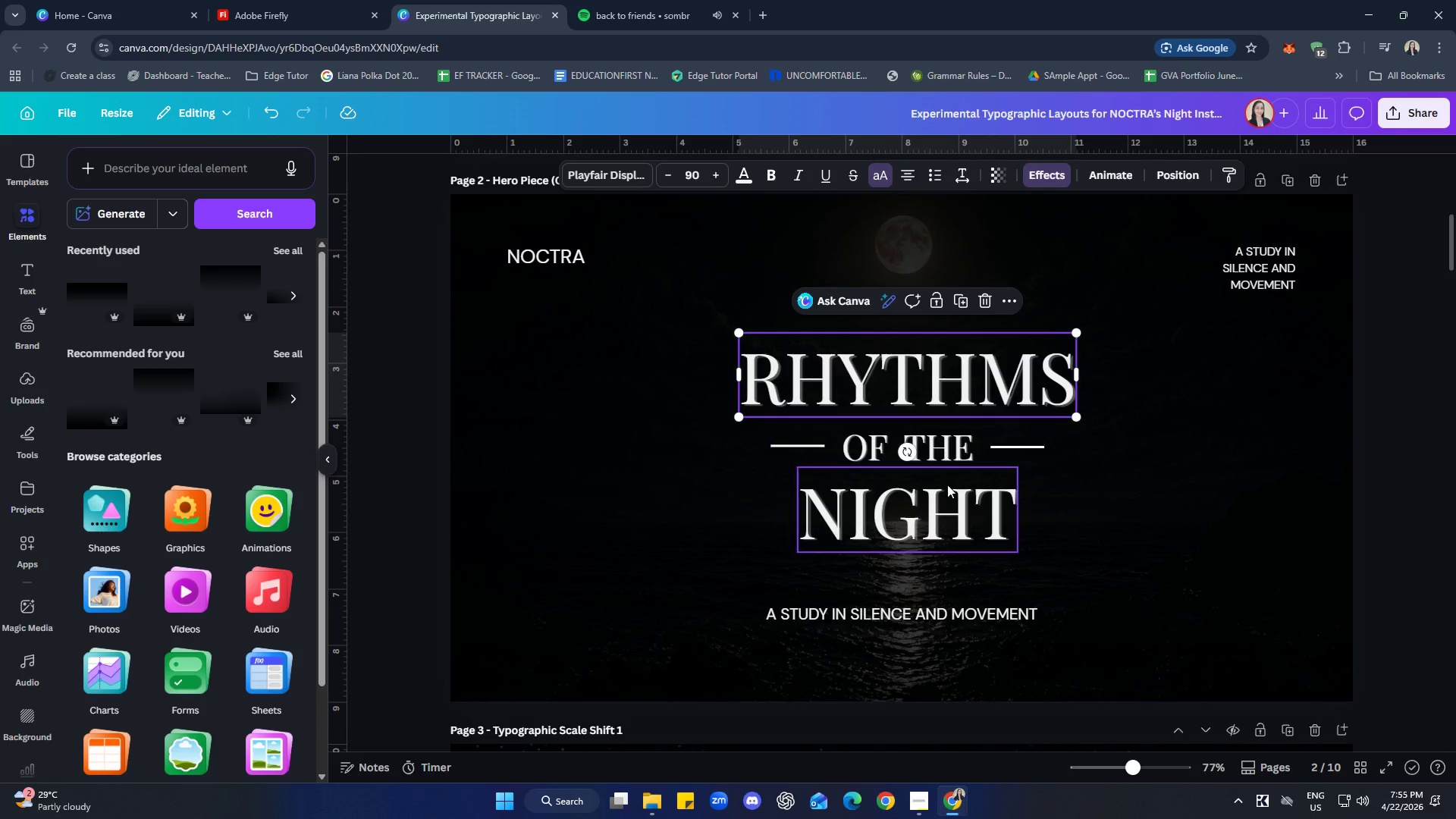 
left_click([946, 490])
 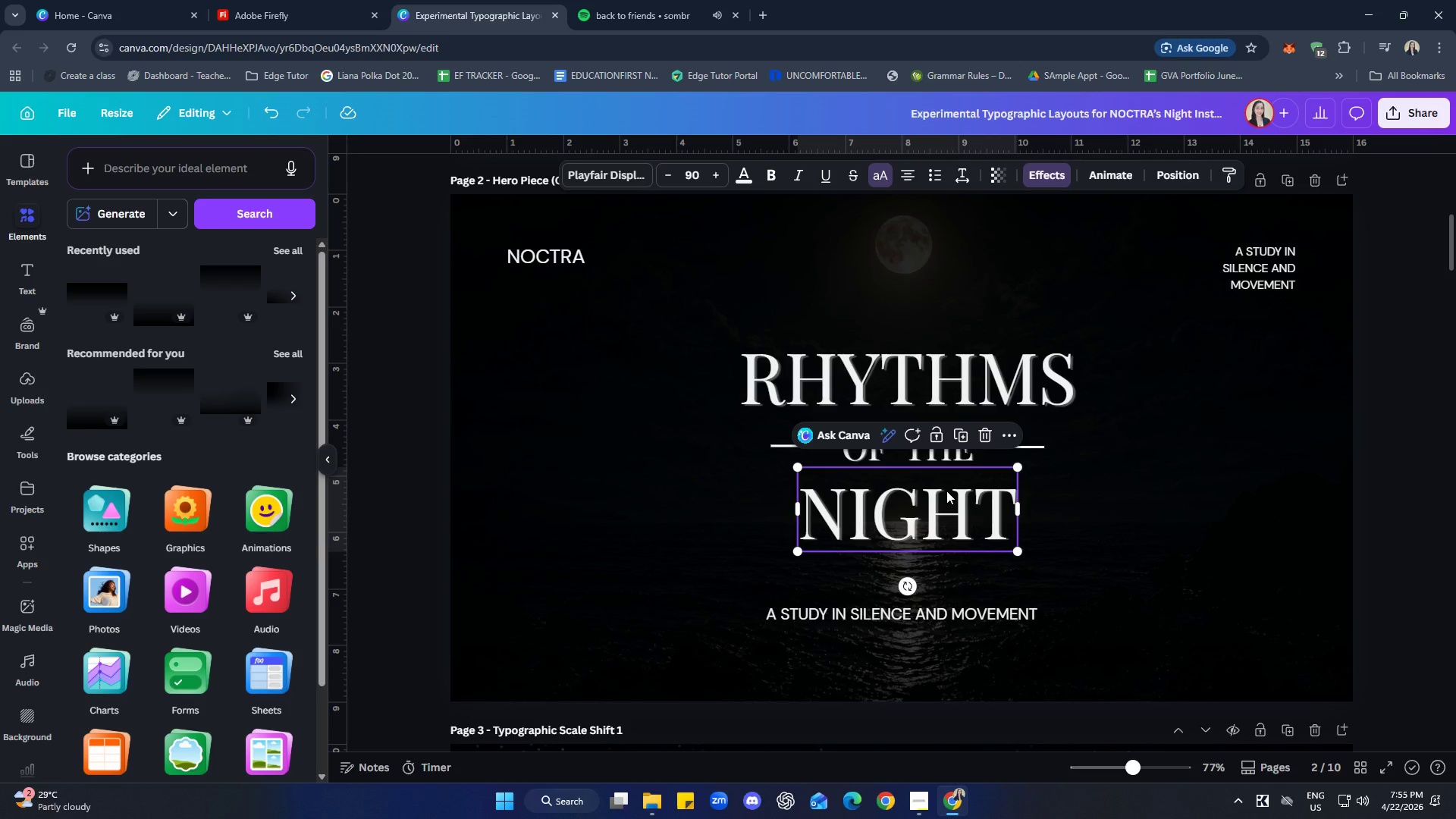 
key(Shift+ArrowDown)
 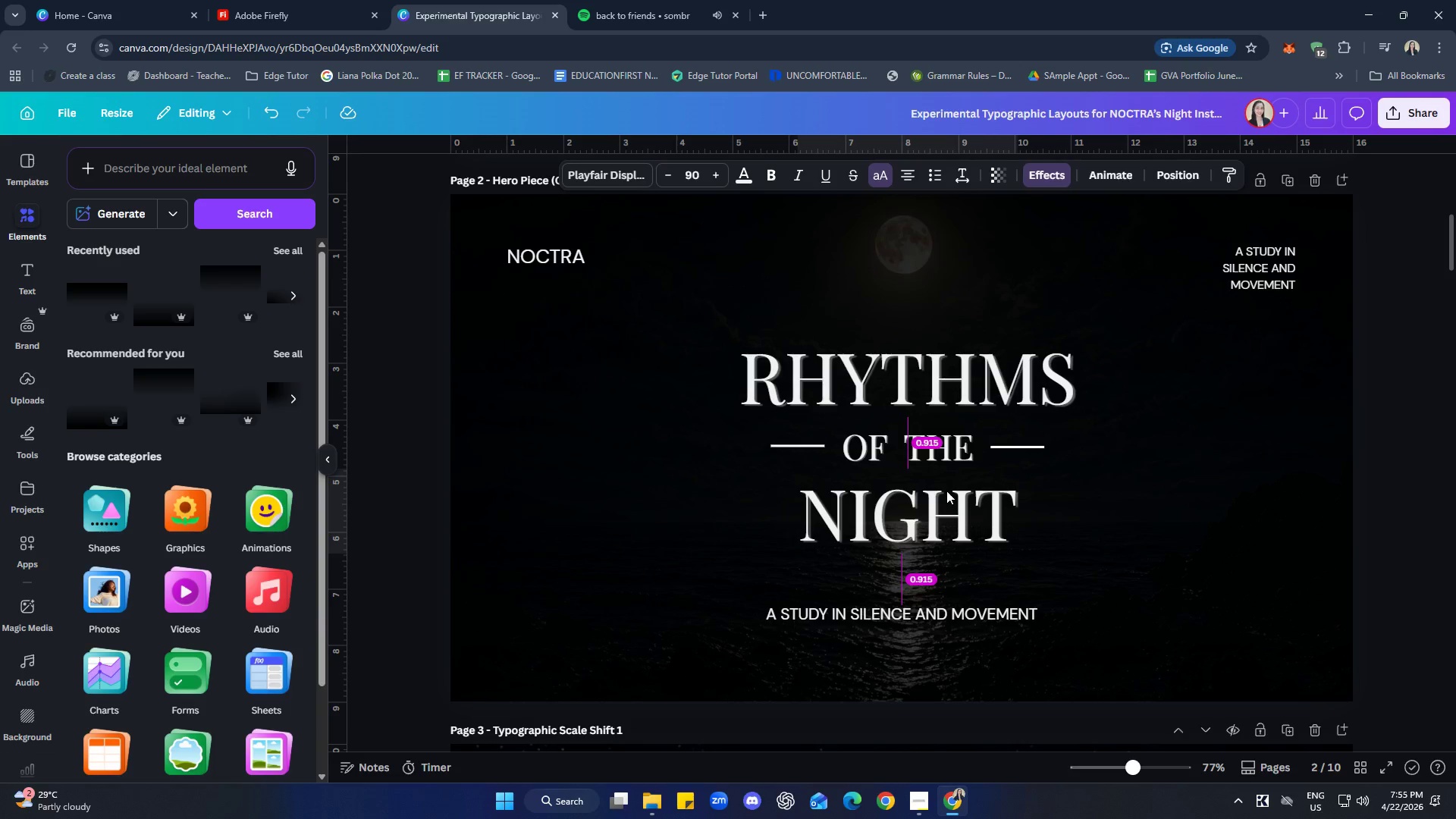 
key(Shift+ArrowDown)
 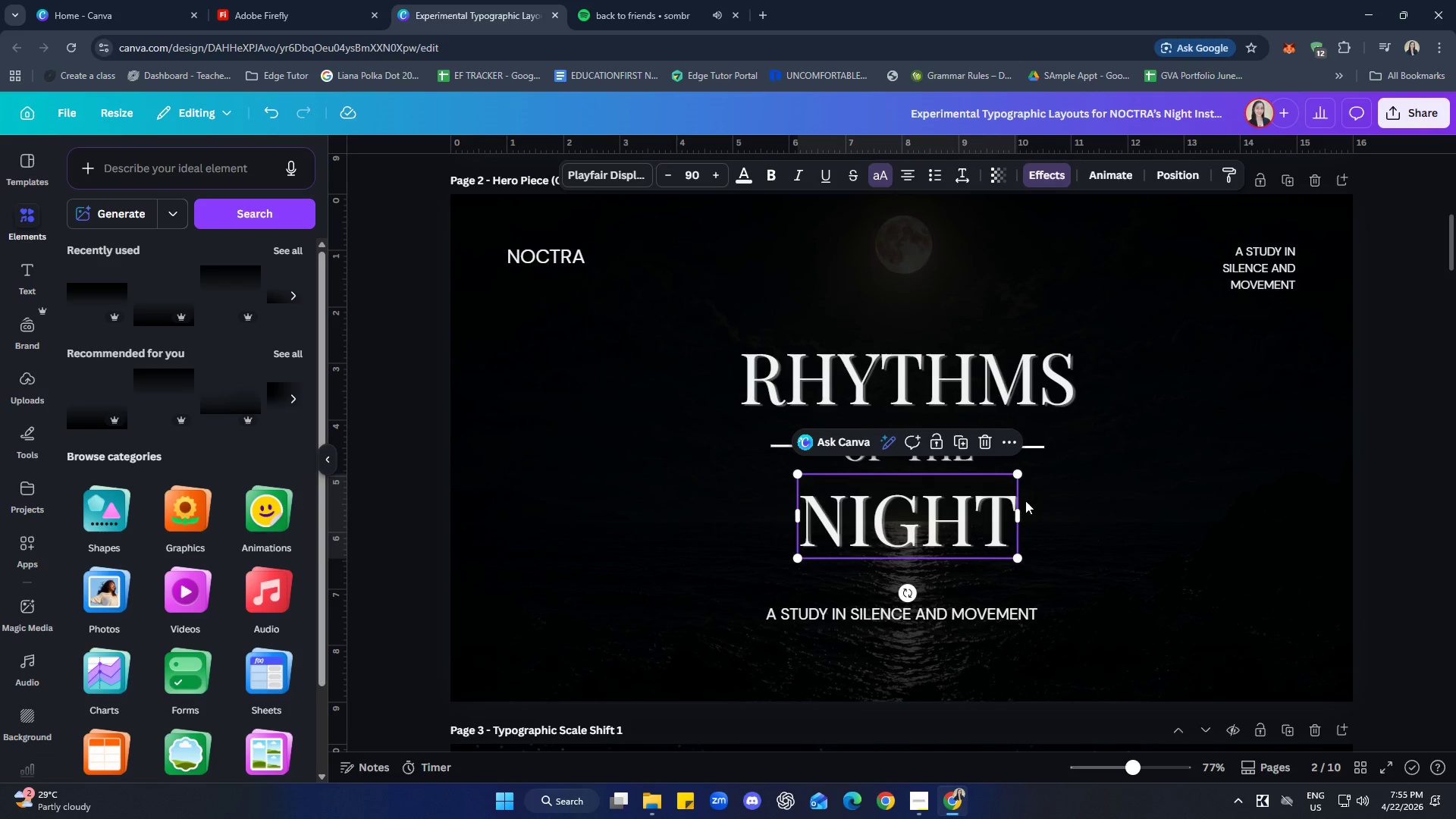 
left_click([1417, 428])
 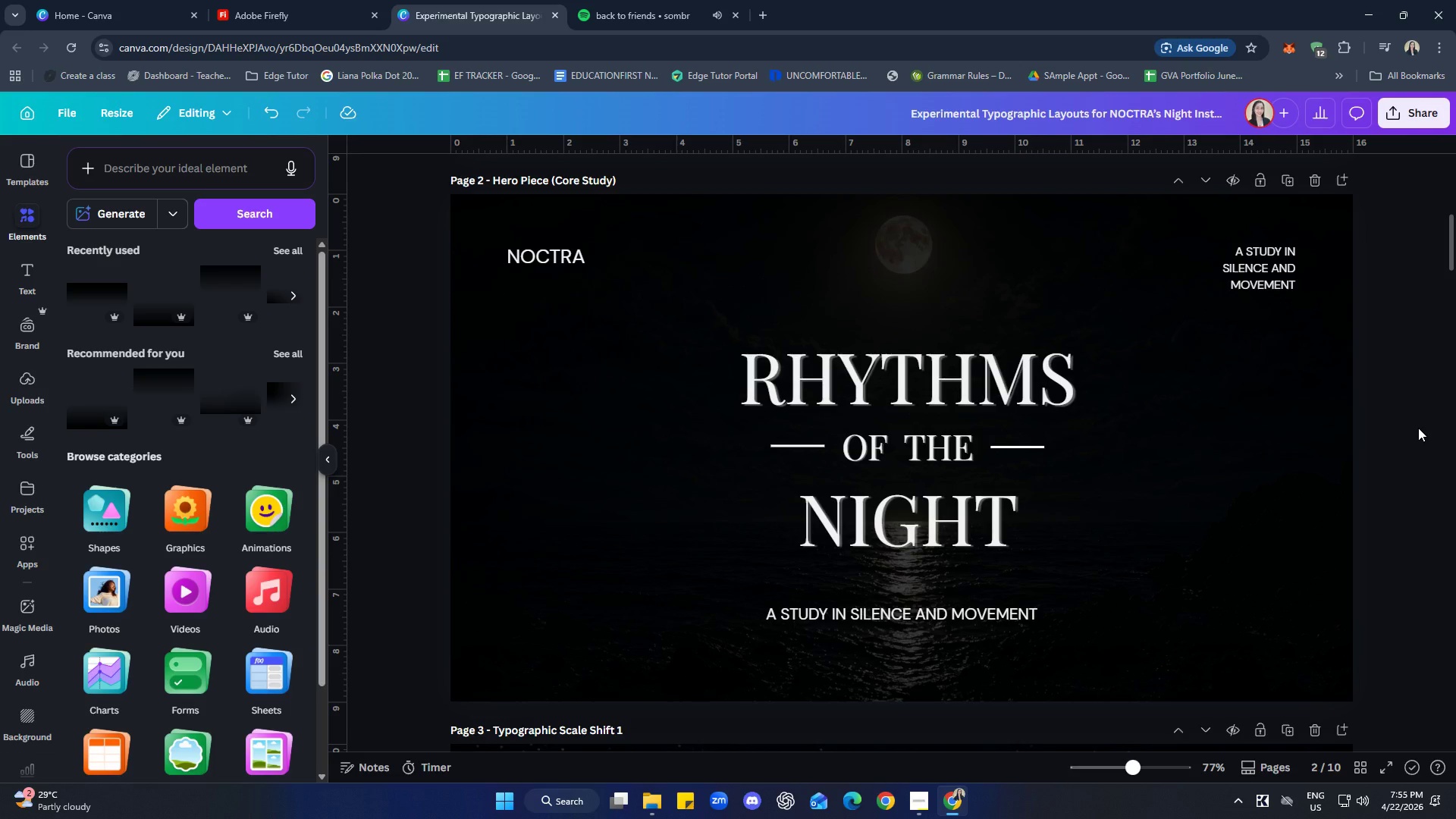 
scroll: coordinate [1418, 425], scroll_direction: none, amount: 0.0
 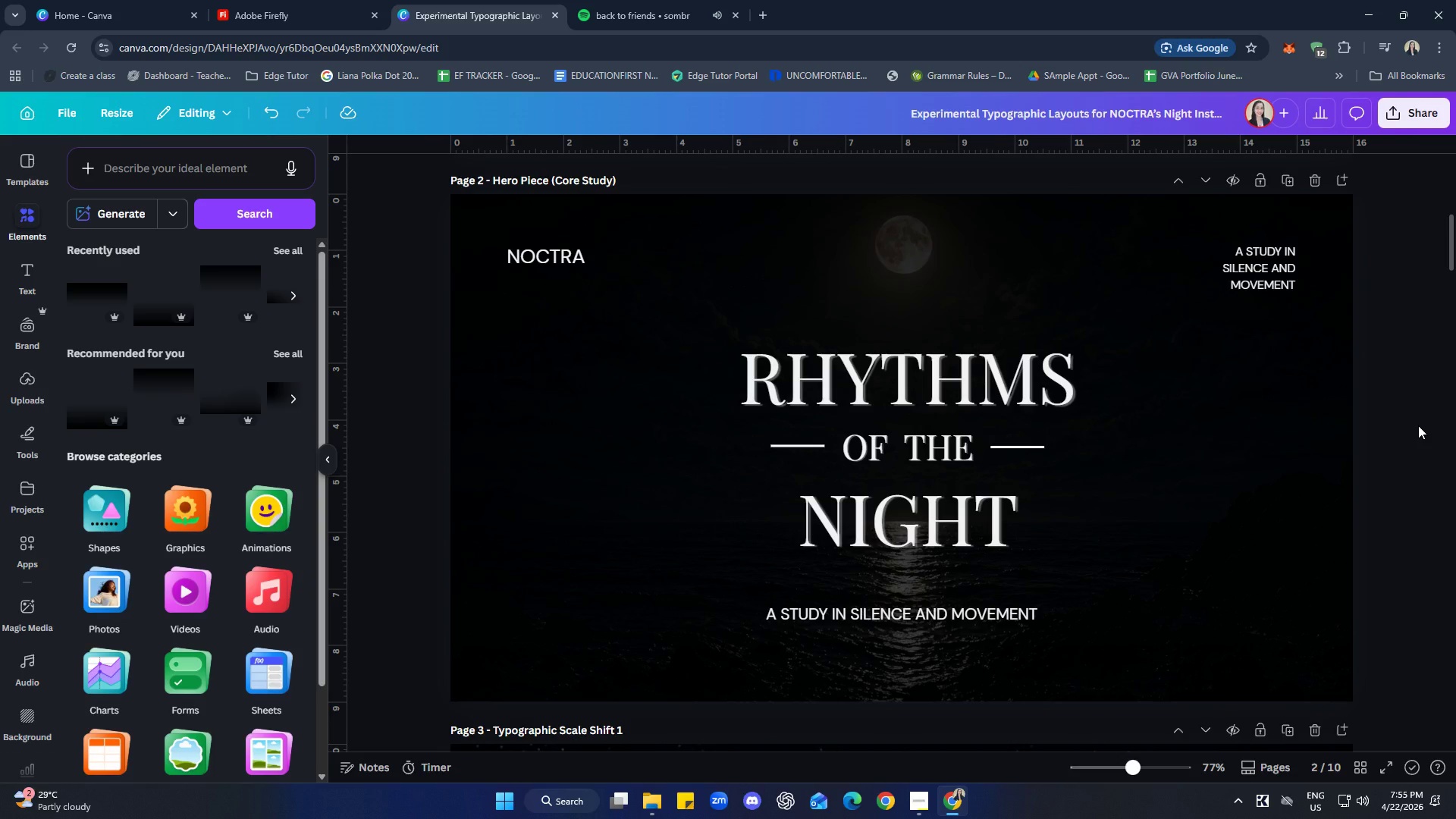 
wait(9.39)
 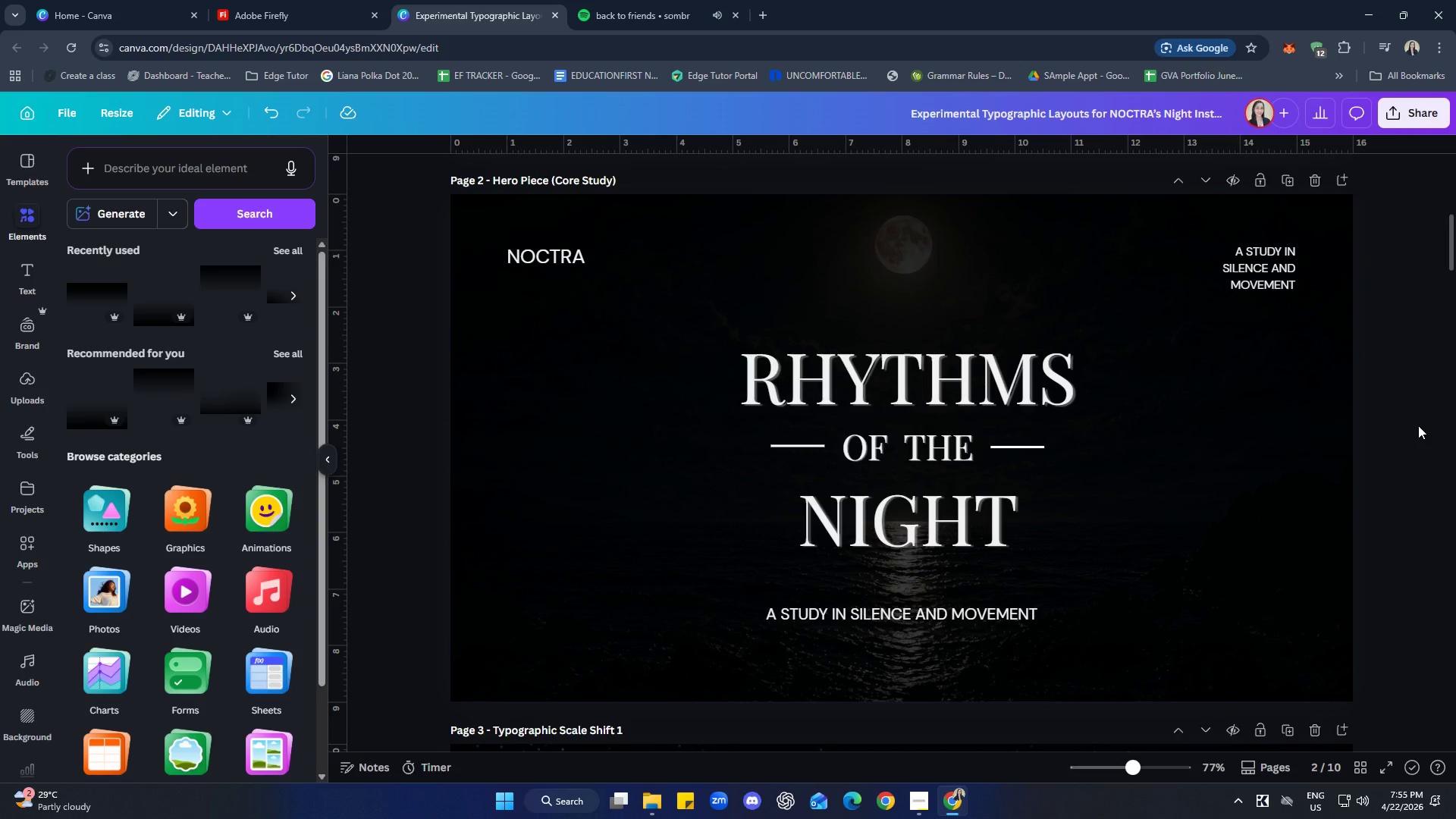 
left_click([550, 256])
 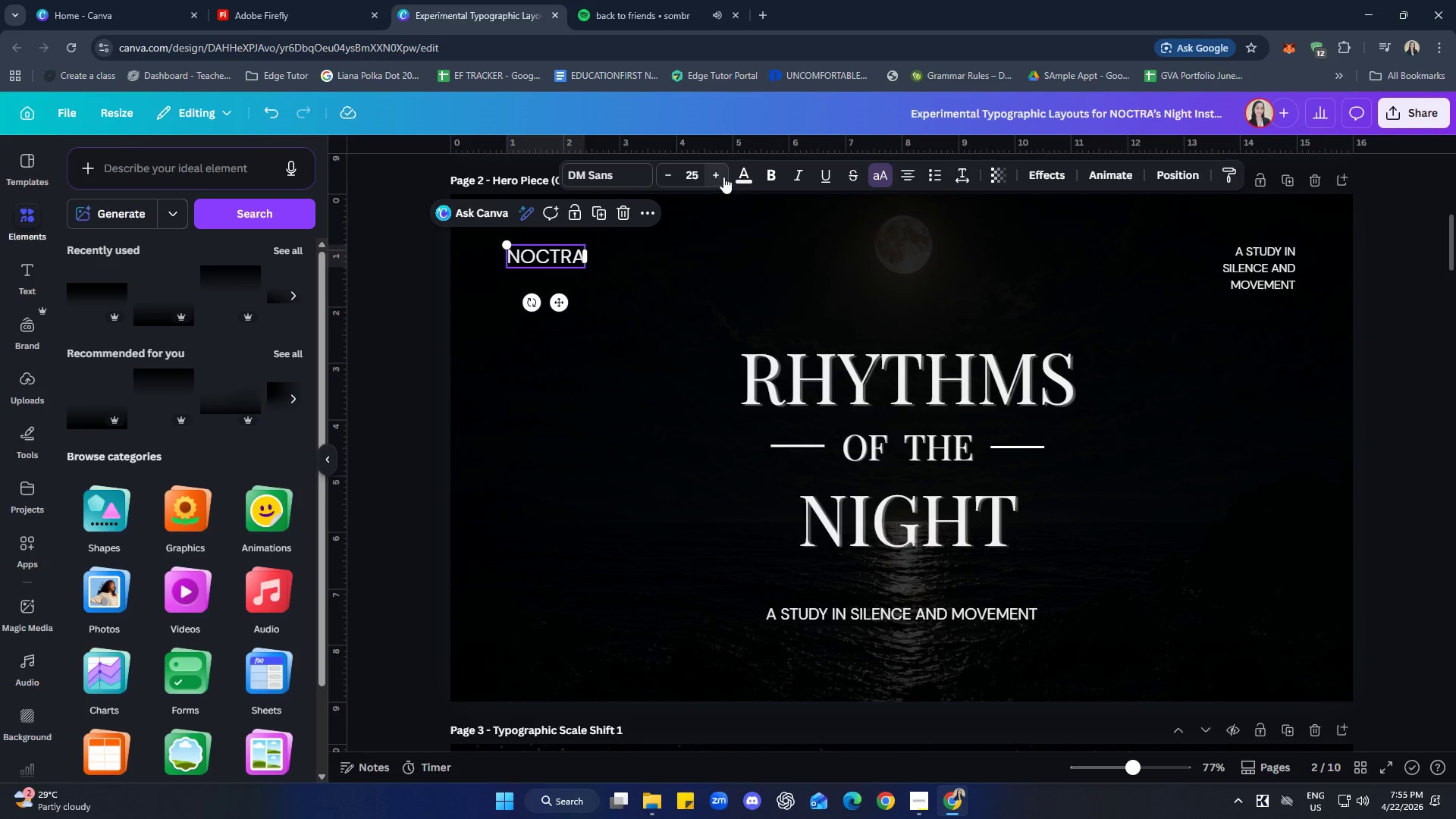 
left_click([723, 176])
 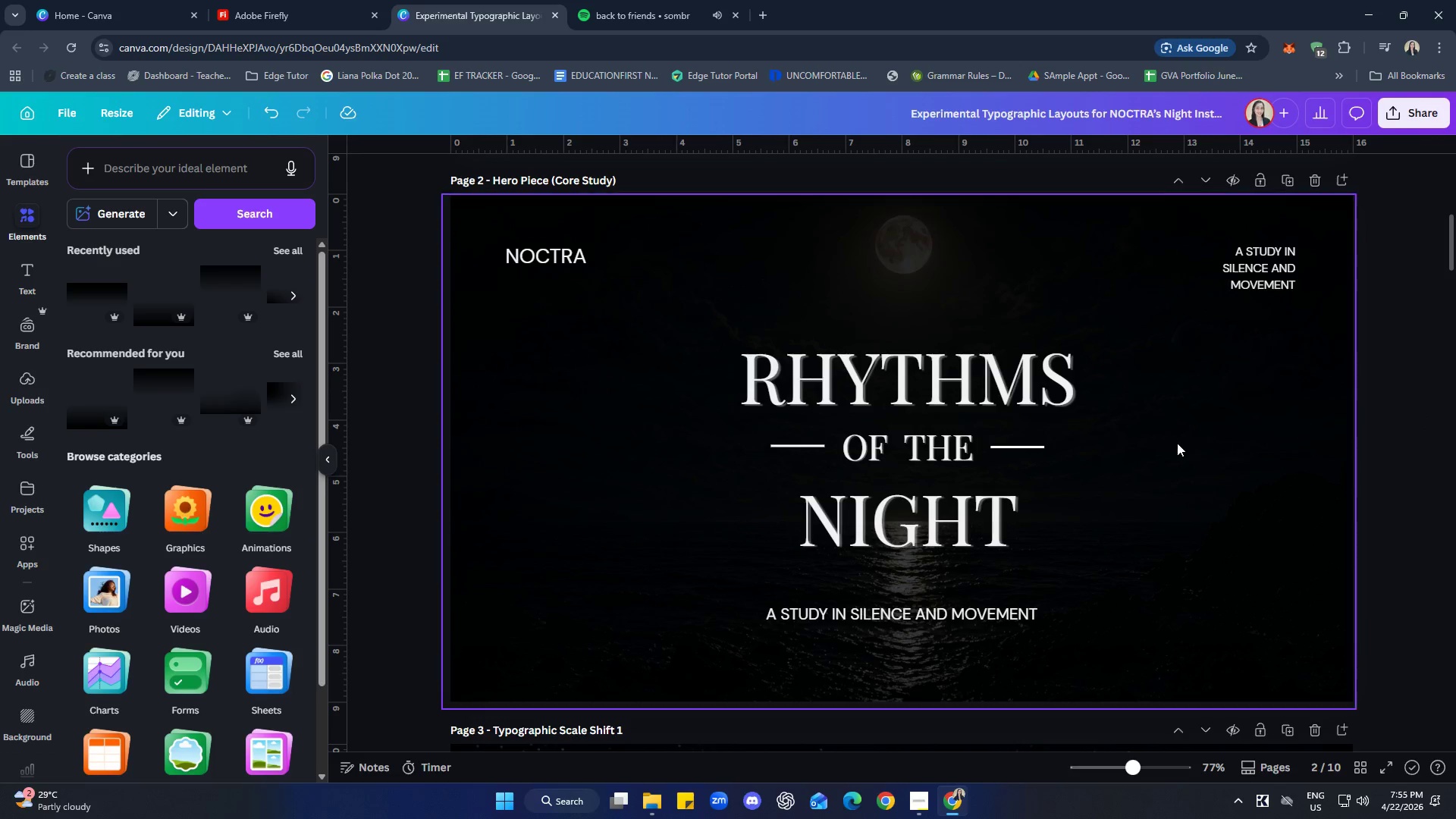 
left_click([576, 262])
 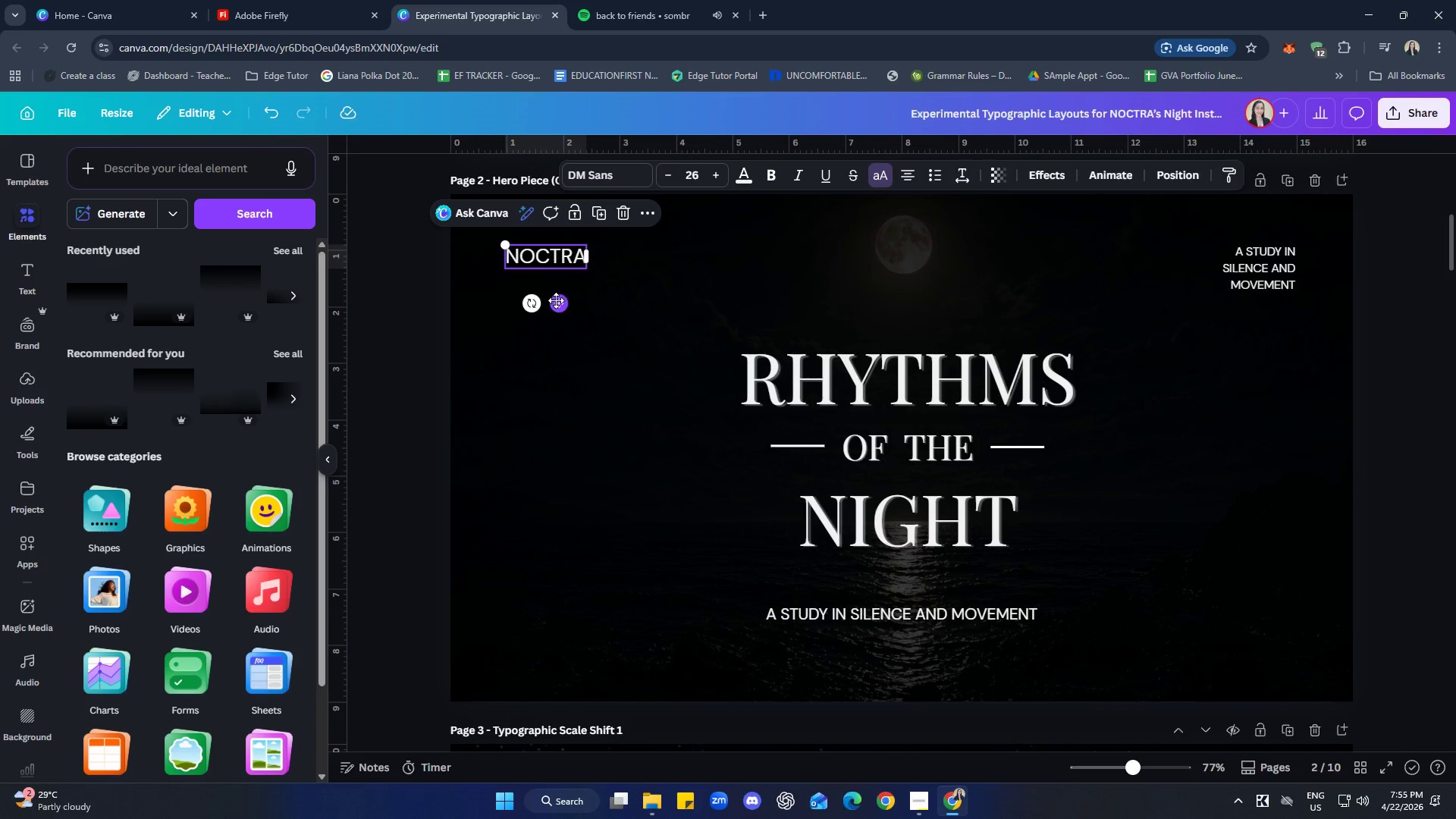 
left_click_drag(start_coordinate=[556, 300], to_coordinate=[564, 307])
 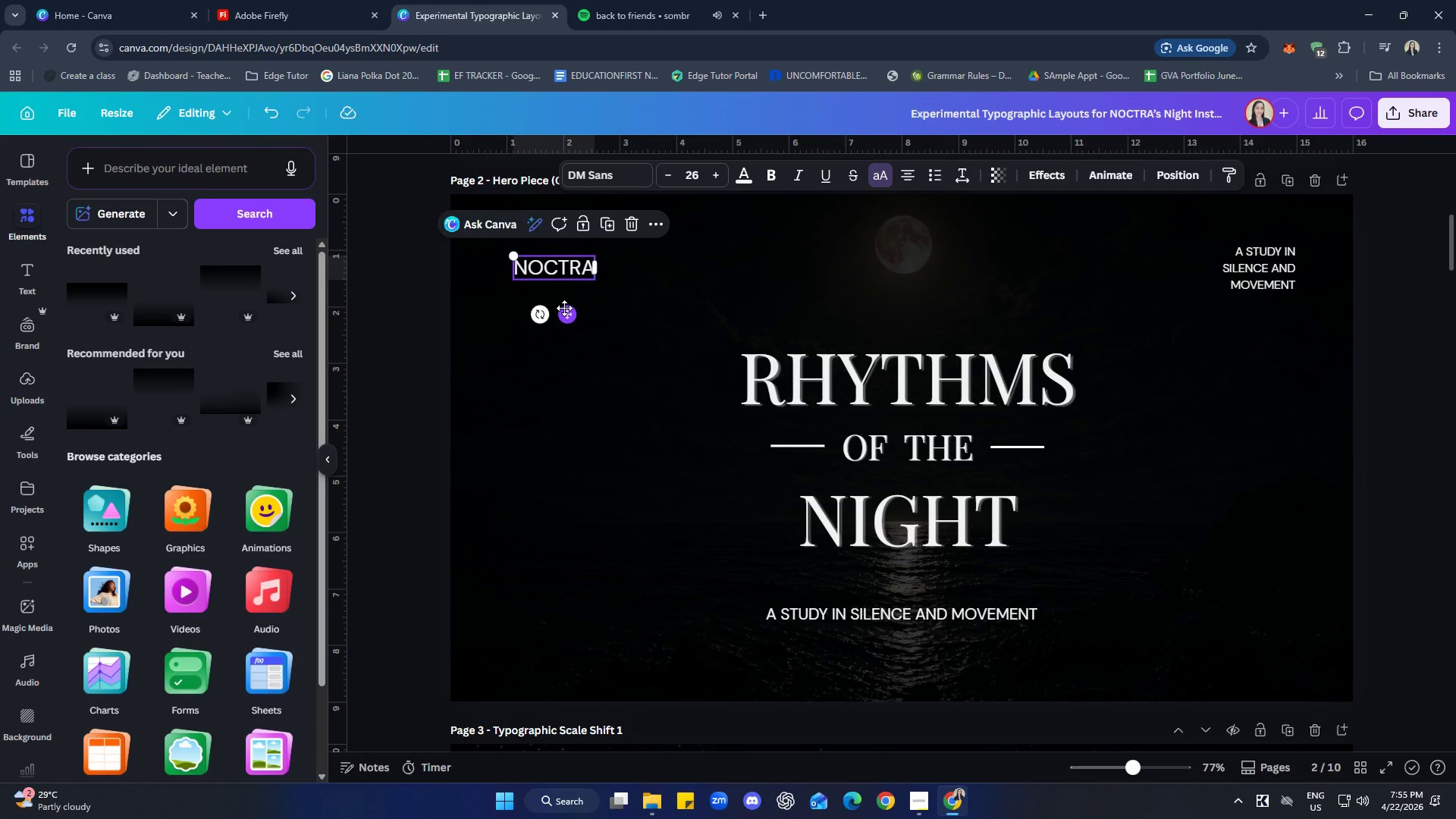 
left_click([1380, 399])
 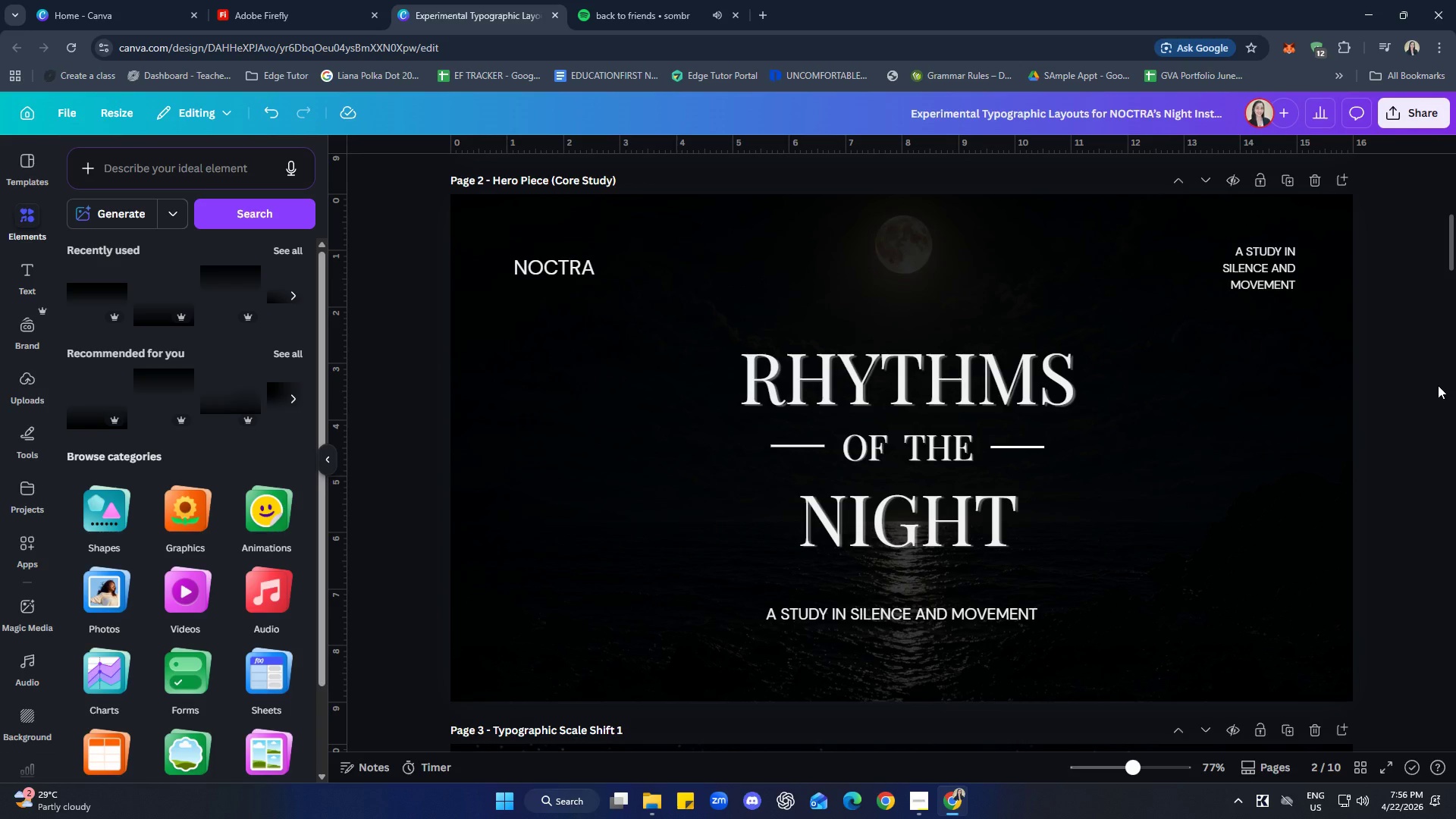 
wait(35.47)
 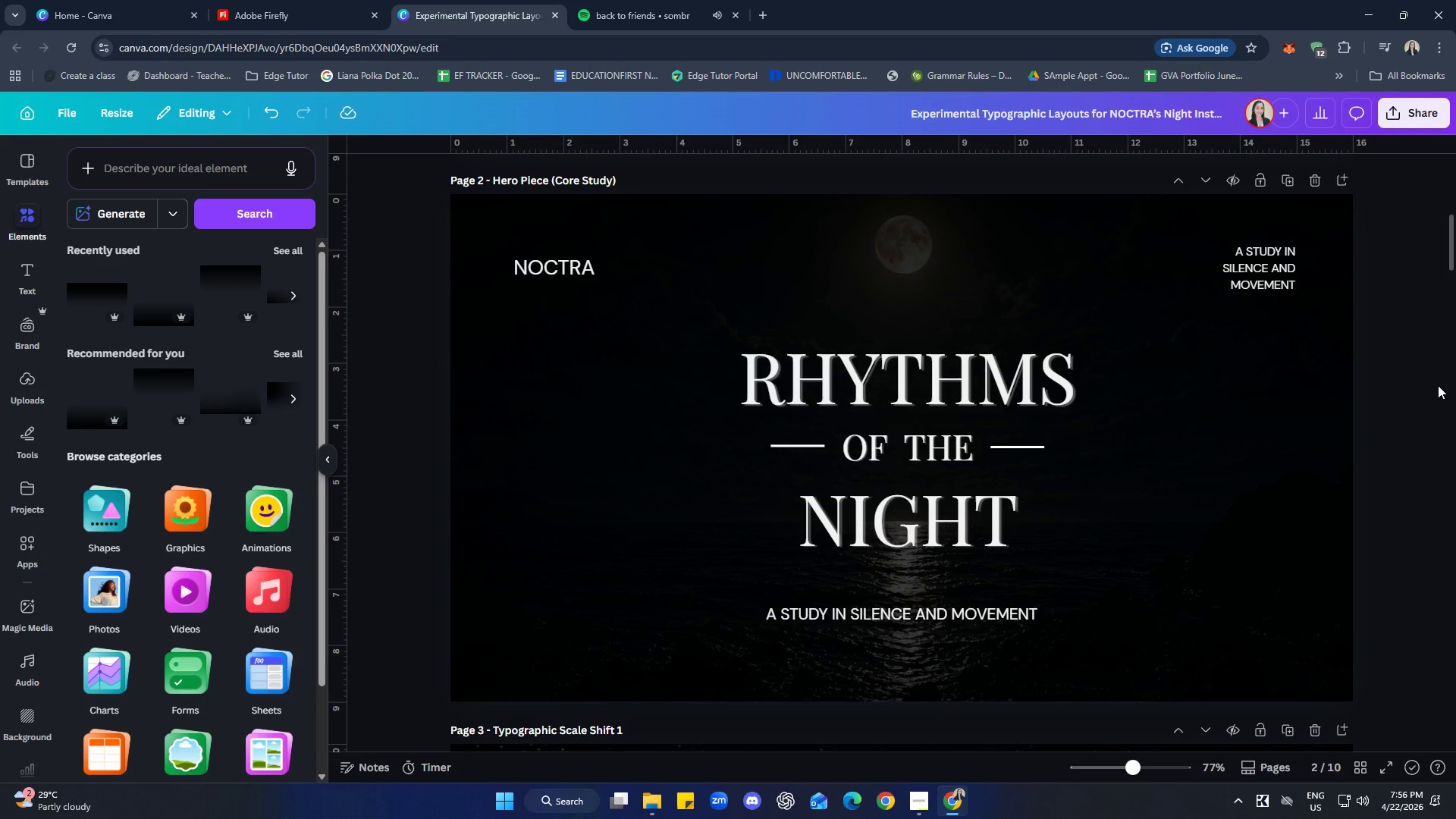 
scroll: coordinate [1429, 361], scroll_direction: down, amount: 8.0
 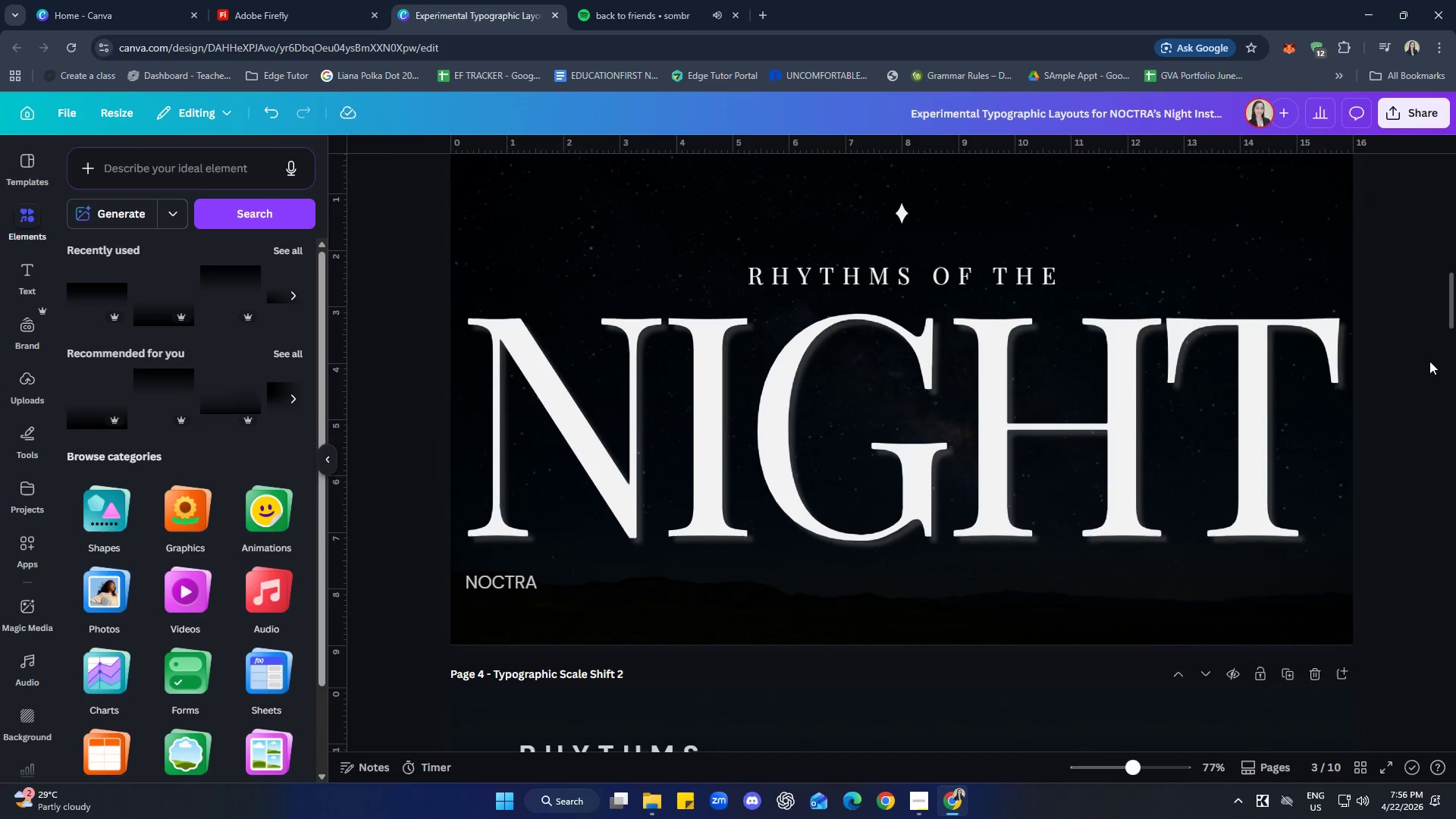 
scroll: coordinate [1429, 361], scroll_direction: up, amount: 1.0
 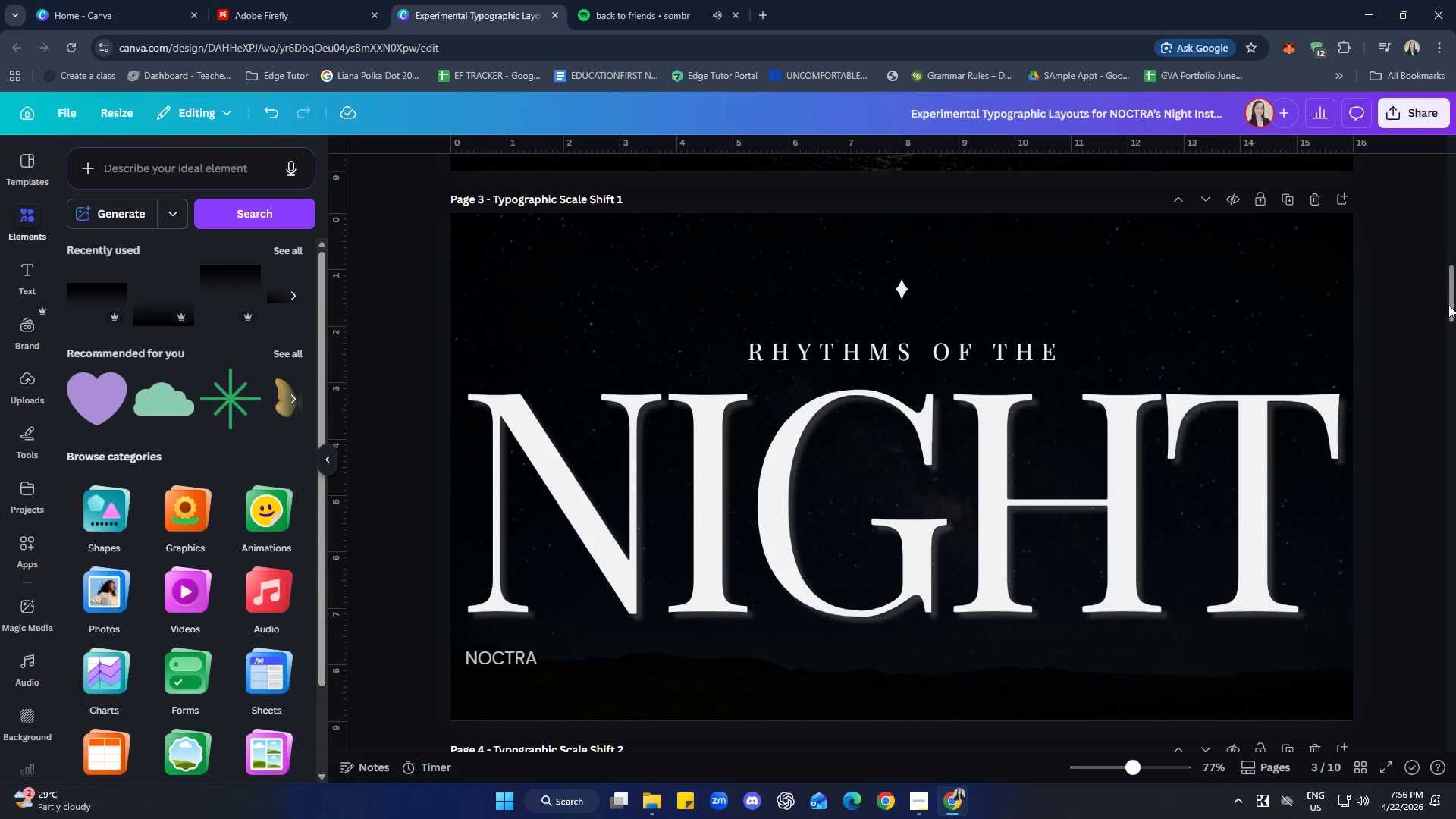 
left_click_drag(start_coordinate=[1450, 301], to_coordinate=[1451, 305])
 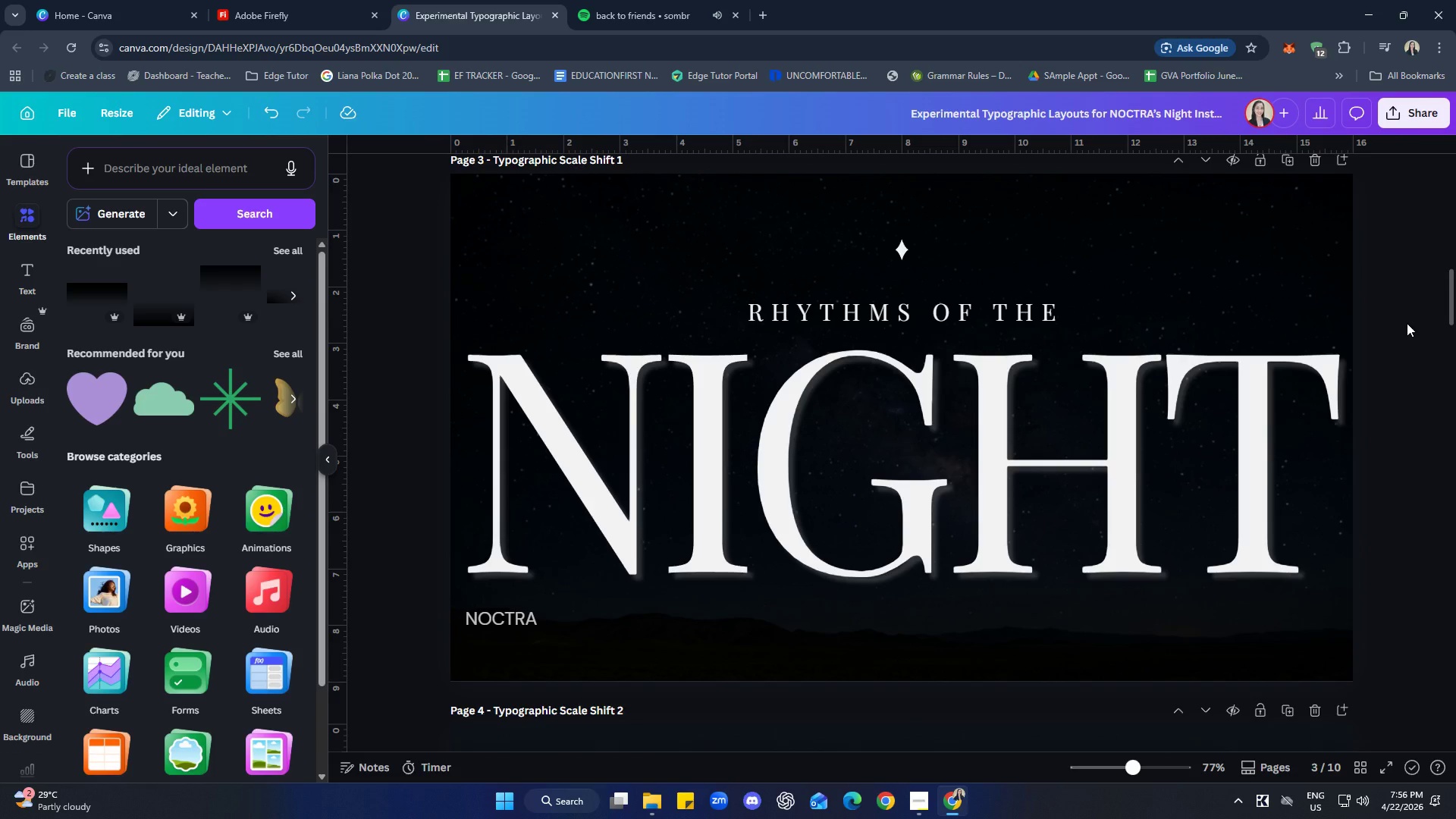 
wait(6.8)
 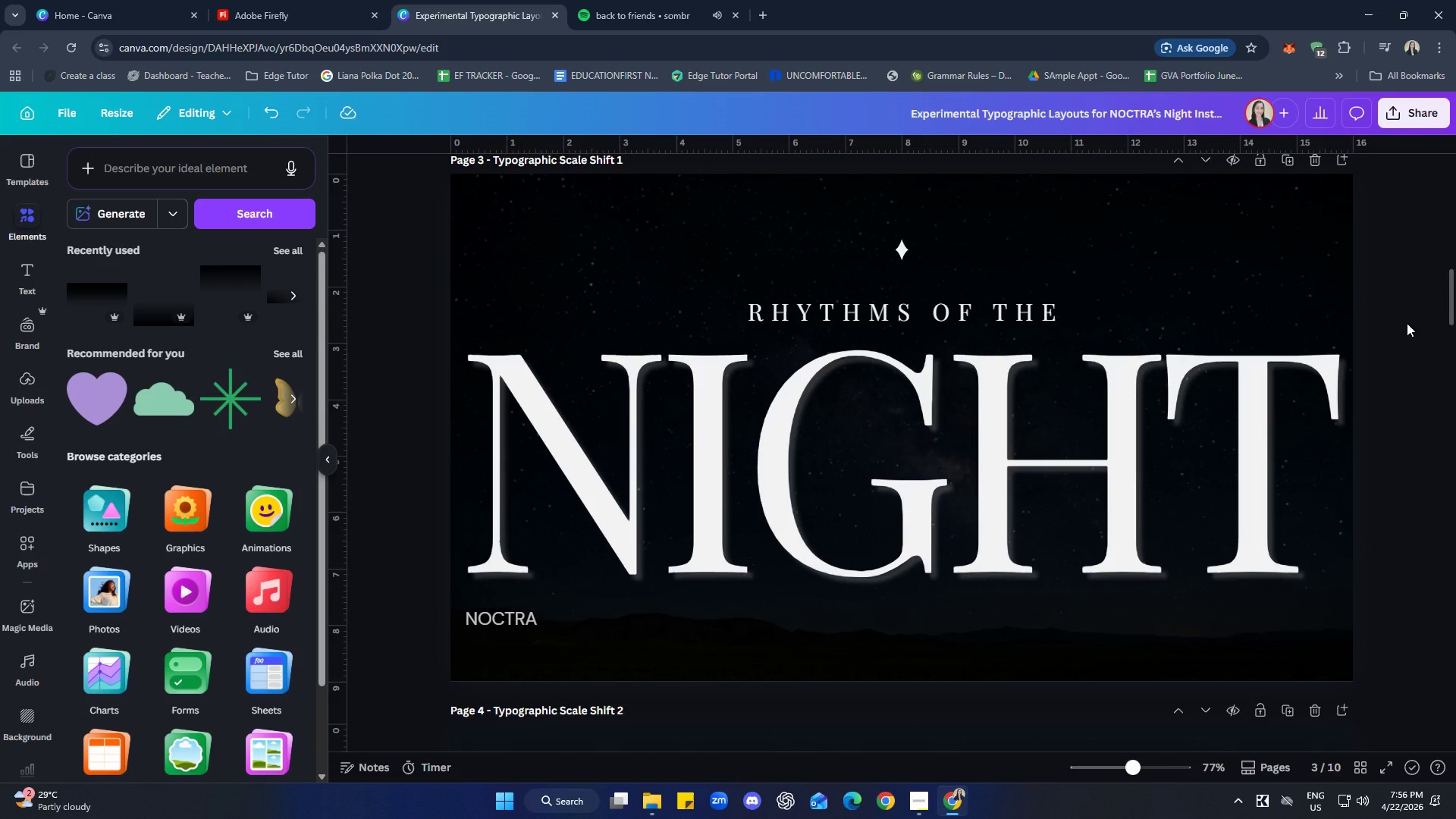 
scroll: coordinate [1410, 310], scroll_direction: down, amount: 6.0
 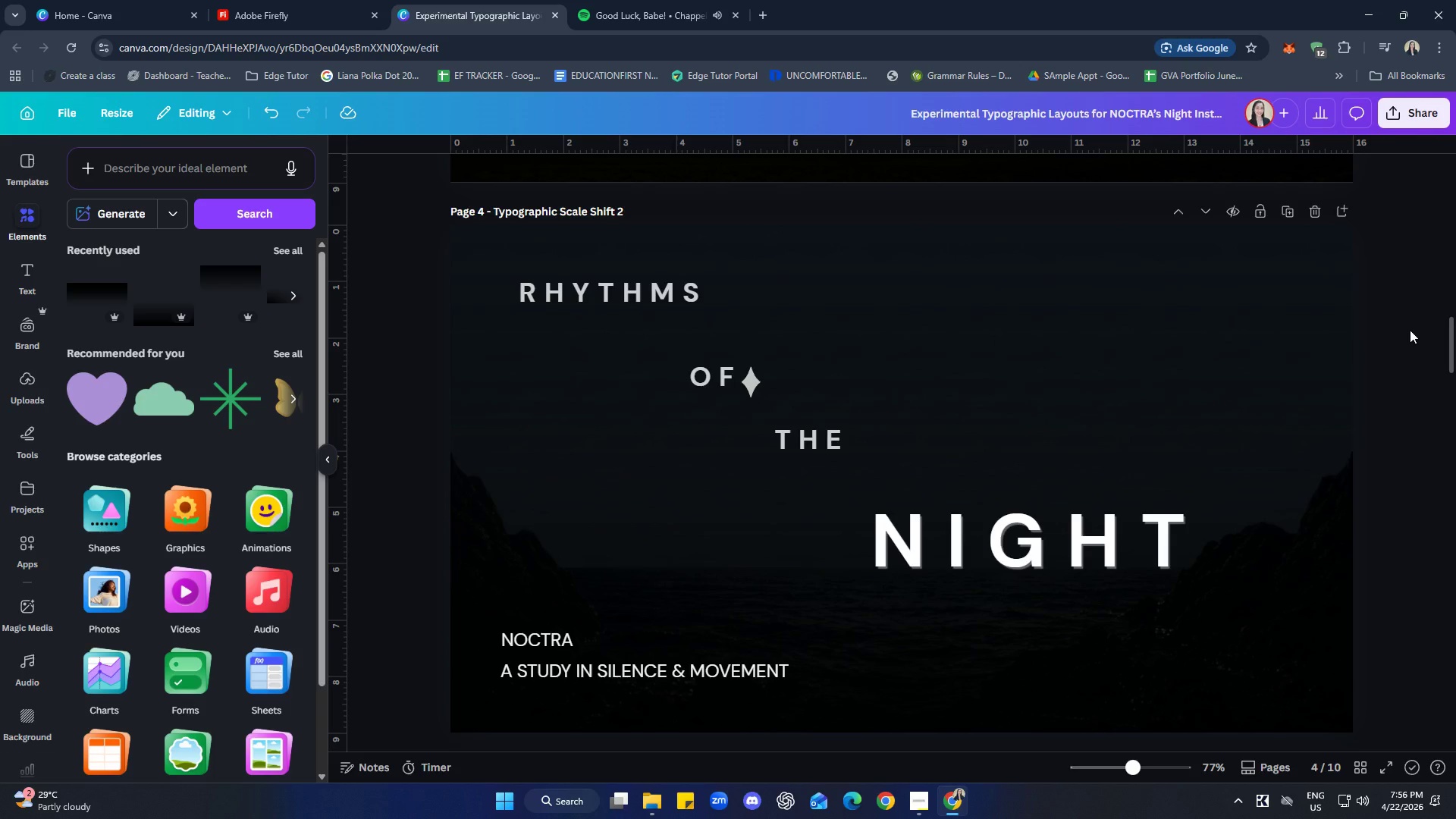 
wait(40.34)
 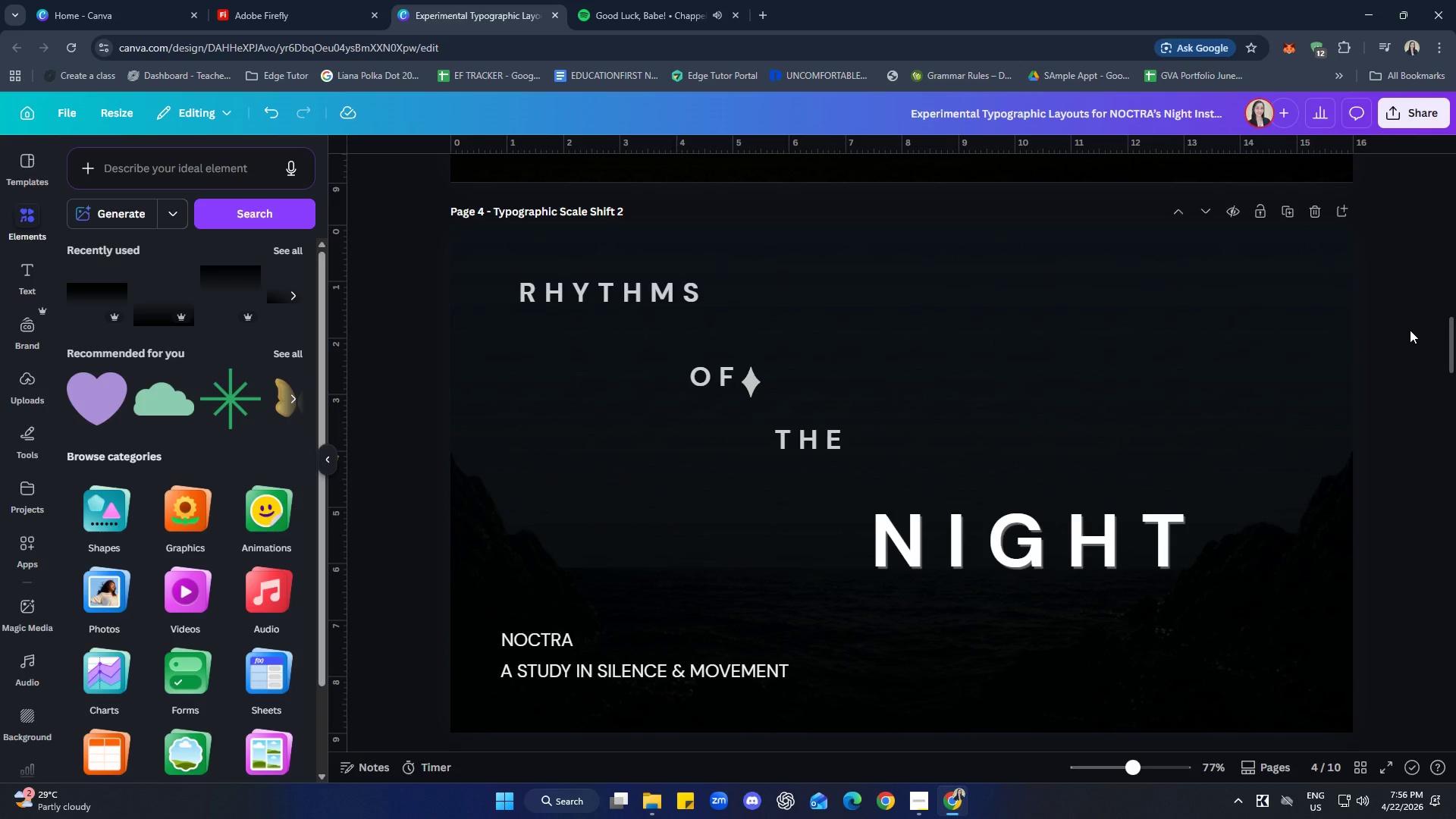 
left_click([655, 299])
 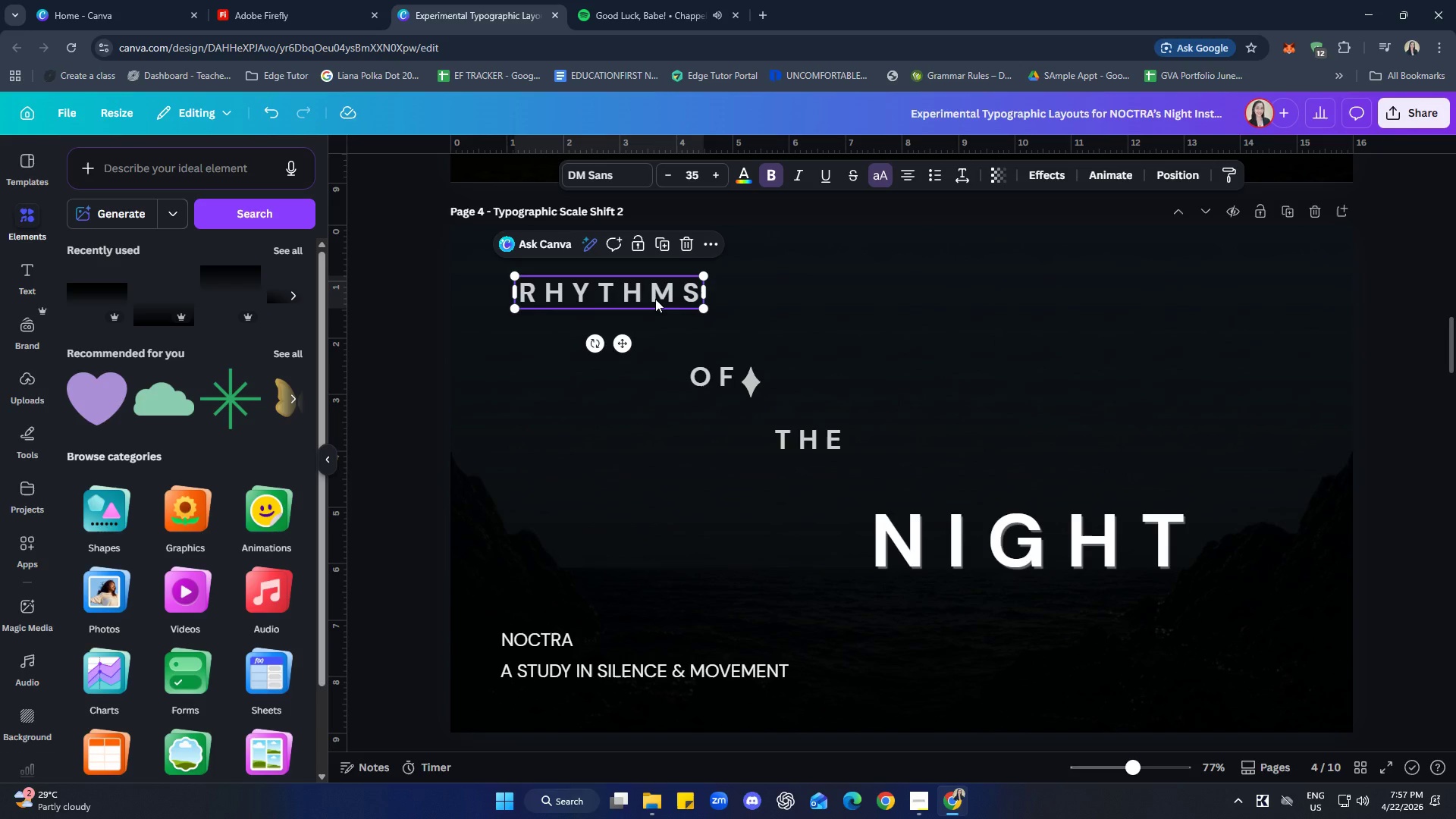 
key(ArrowDown)
 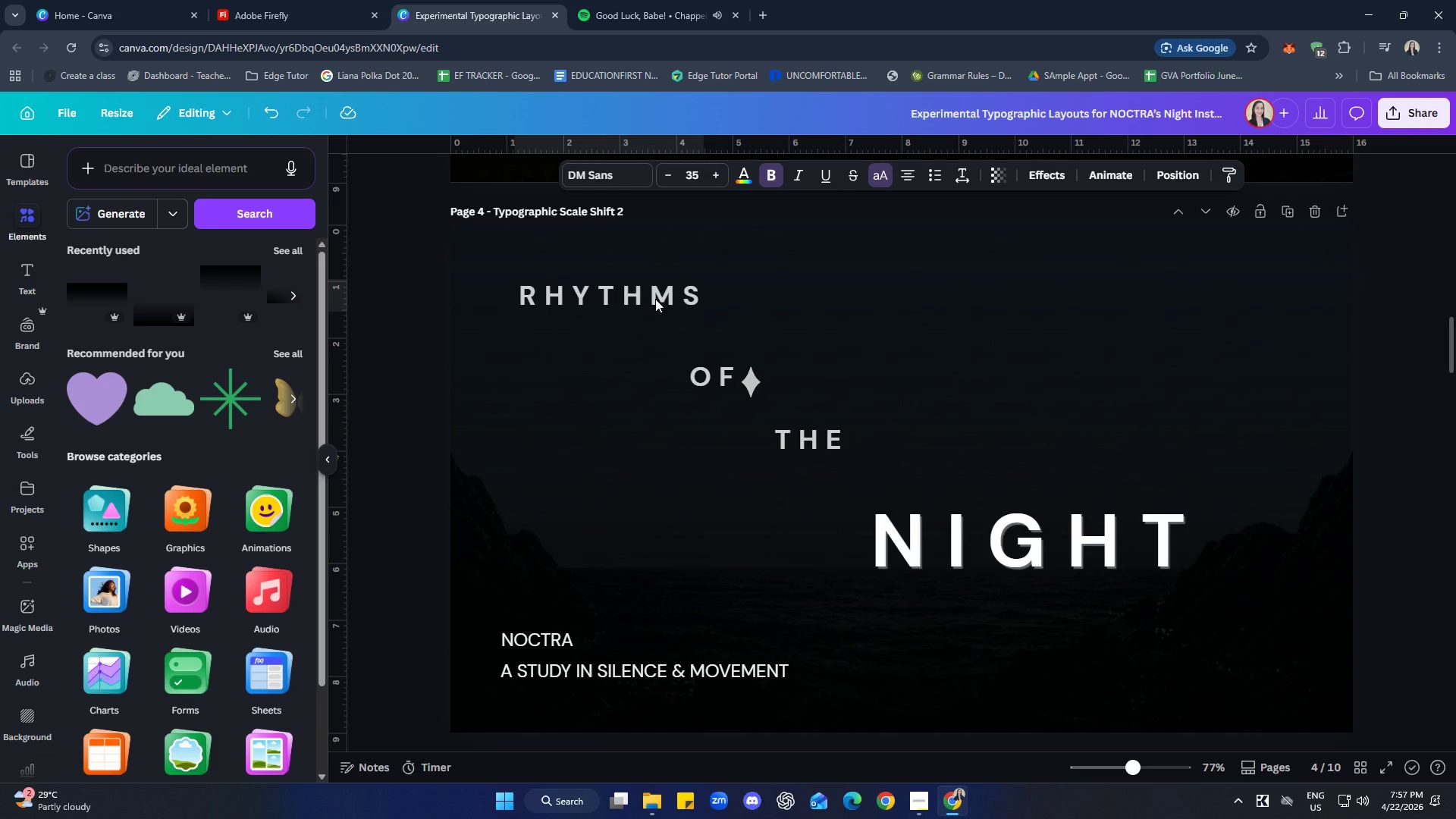 
key(ArrowRight)
 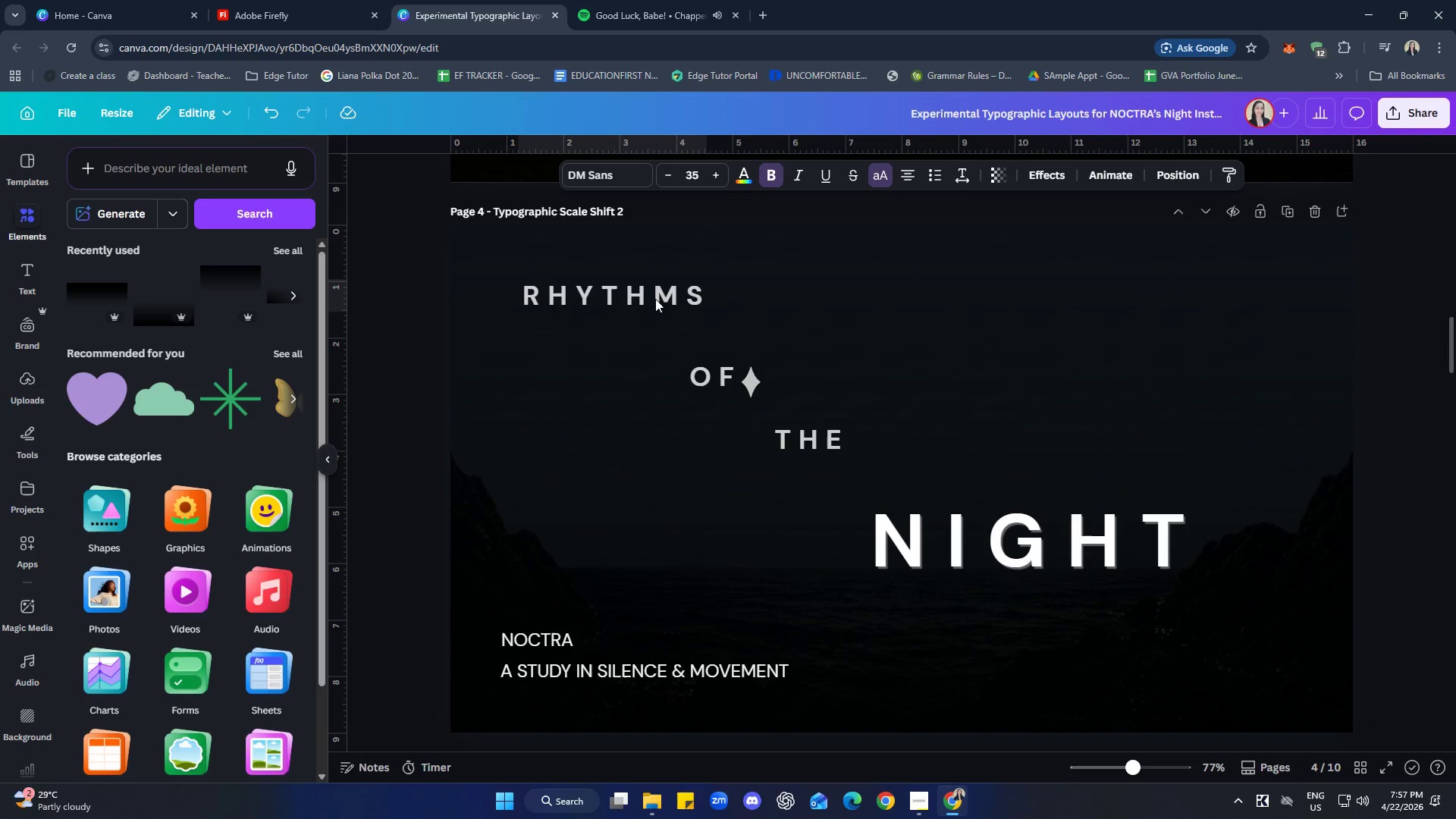 
key(ArrowRight)
 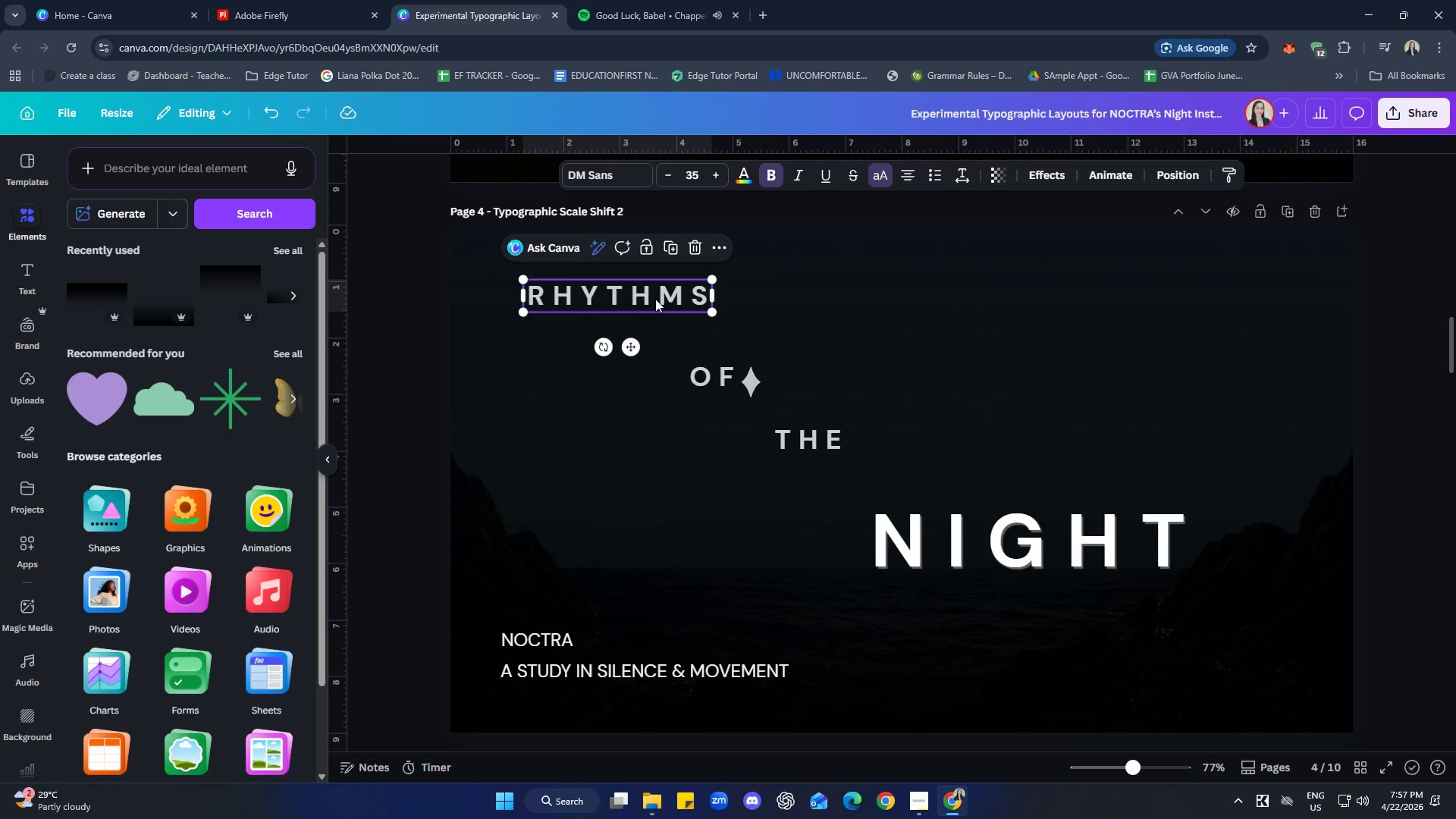 
key(ArrowDown)
 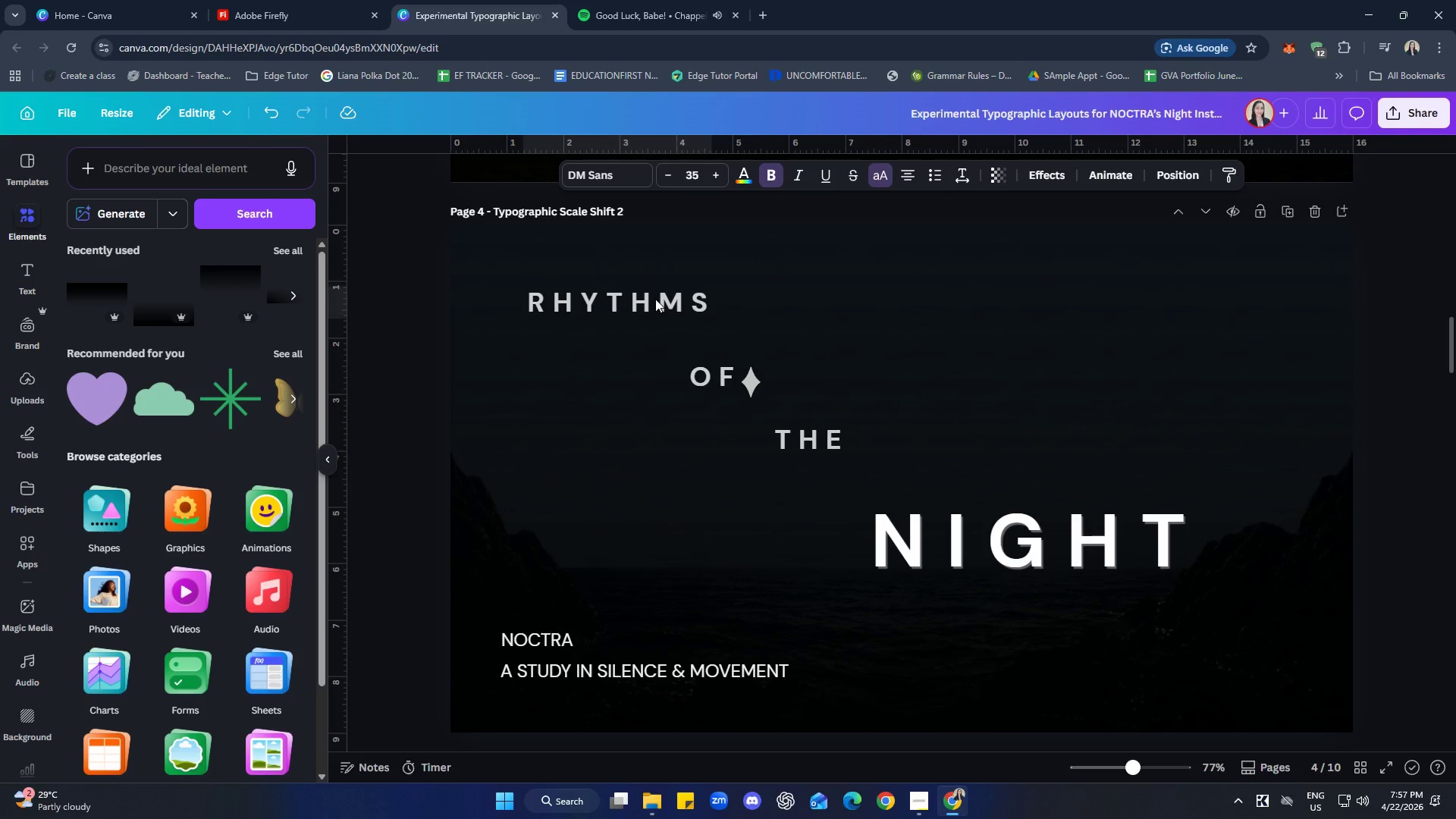 
key(ArrowDown)
 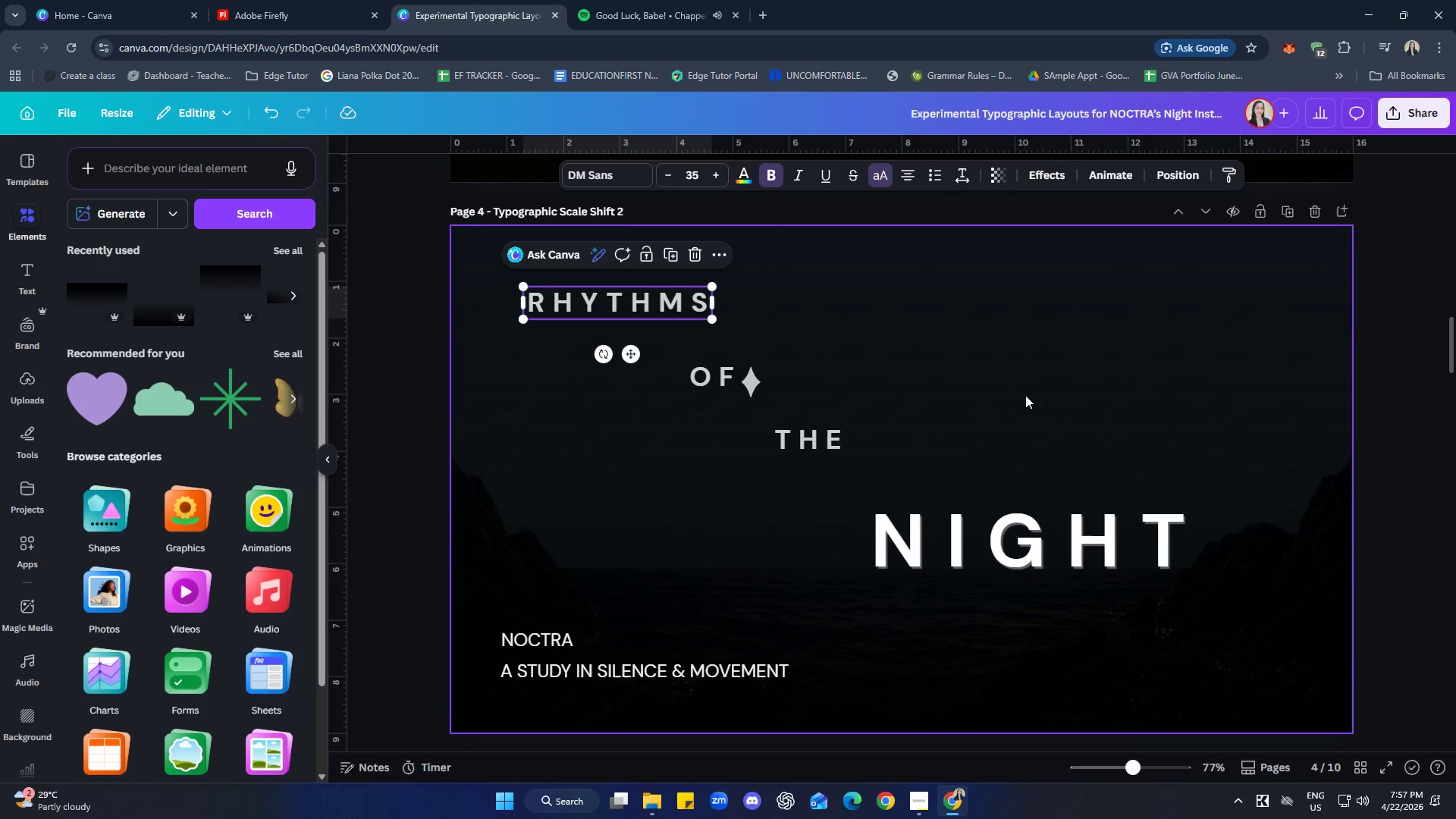 
left_click([1404, 381])
 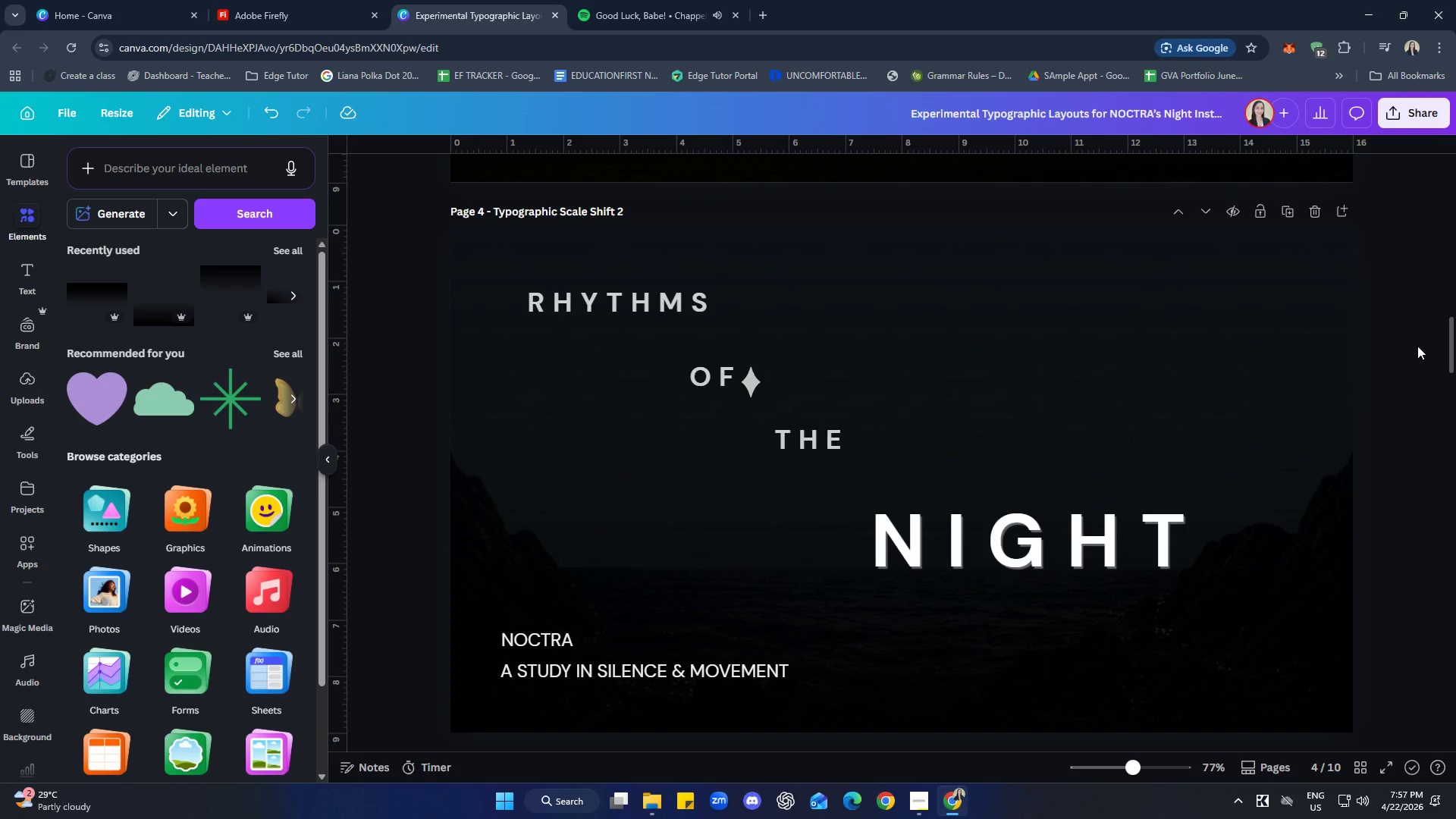 
wait(10.89)
 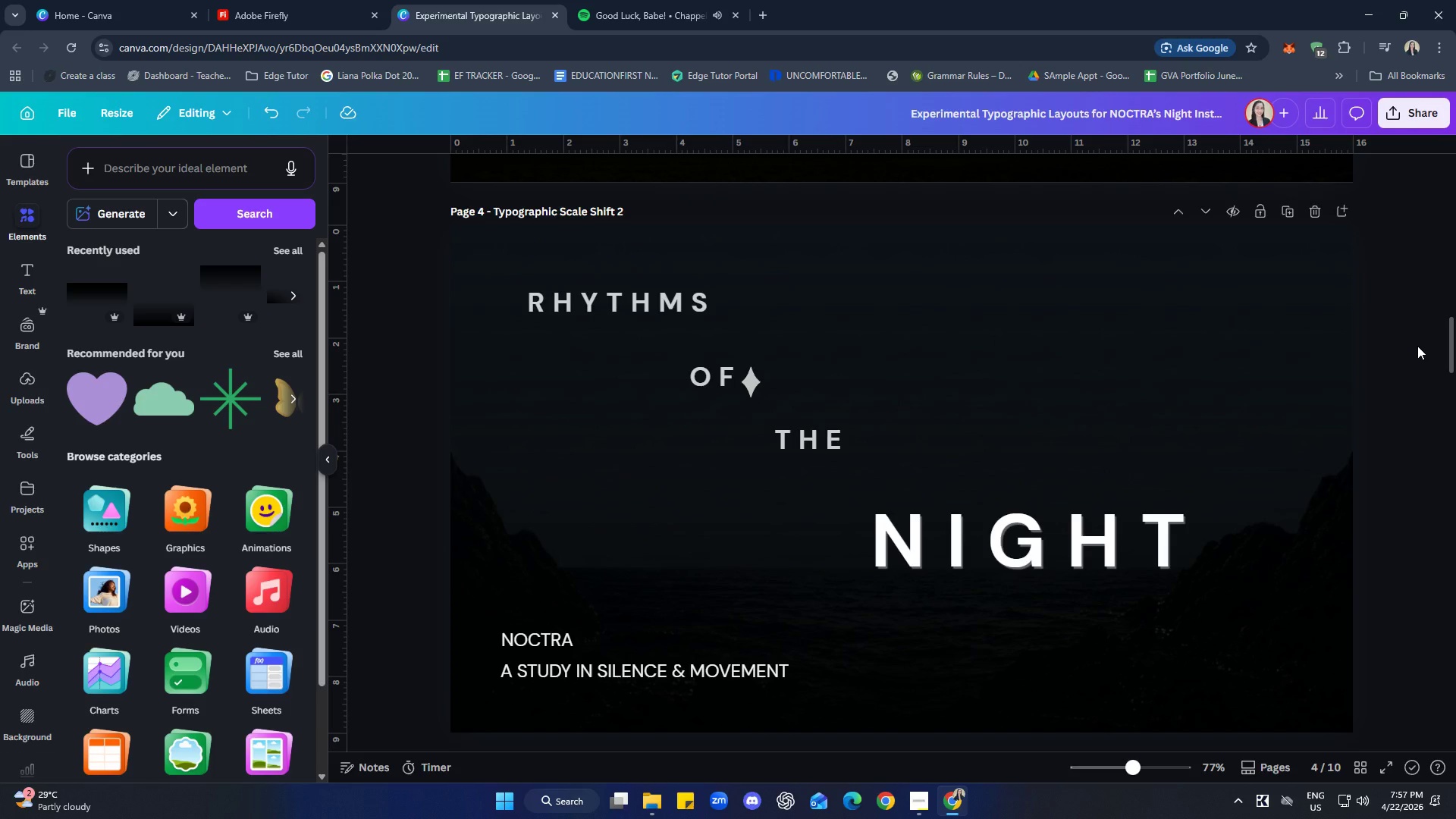 
left_click([713, 373])
 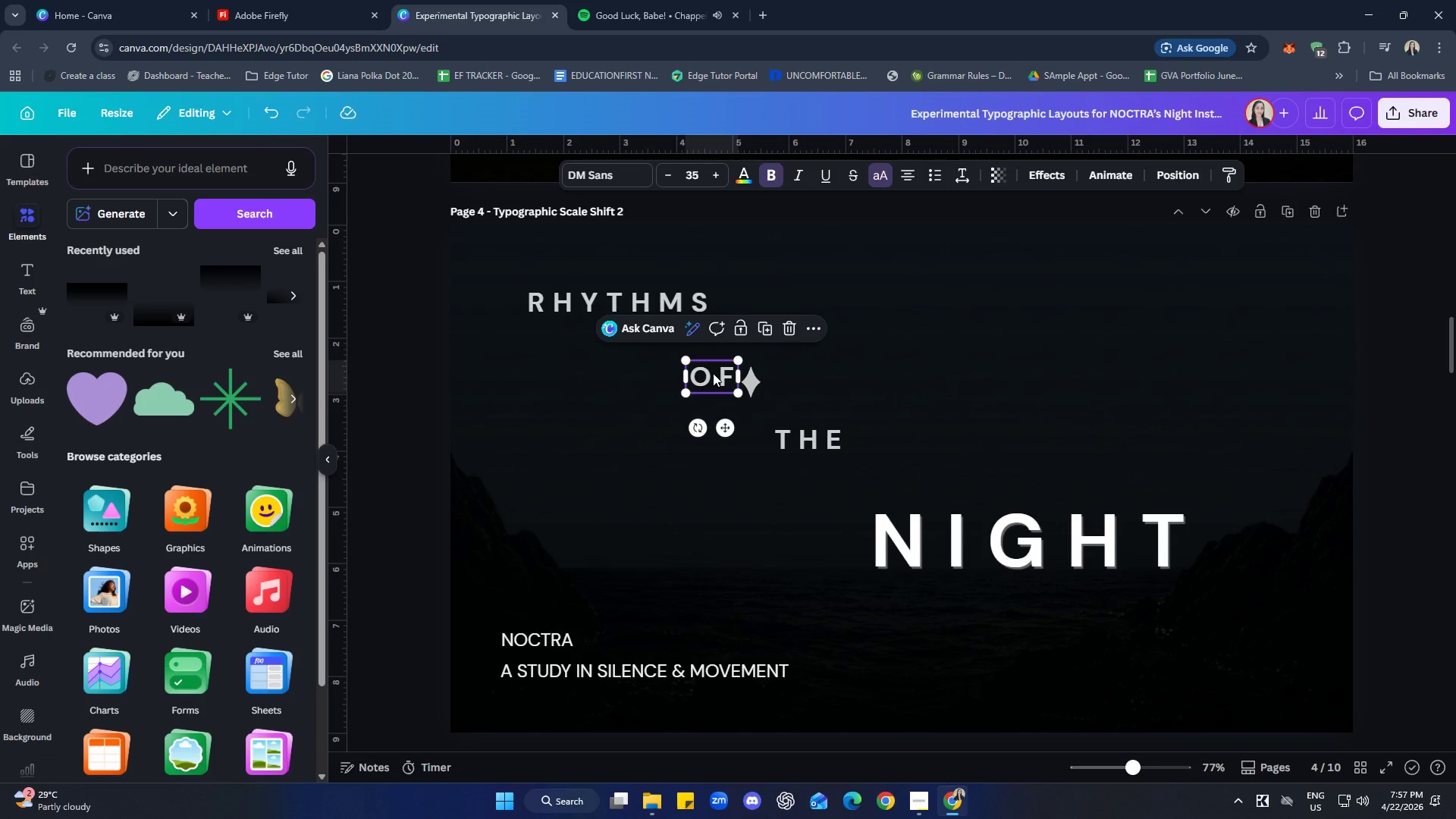 
hold_key(key=ShiftLeft, duration=0.69)
 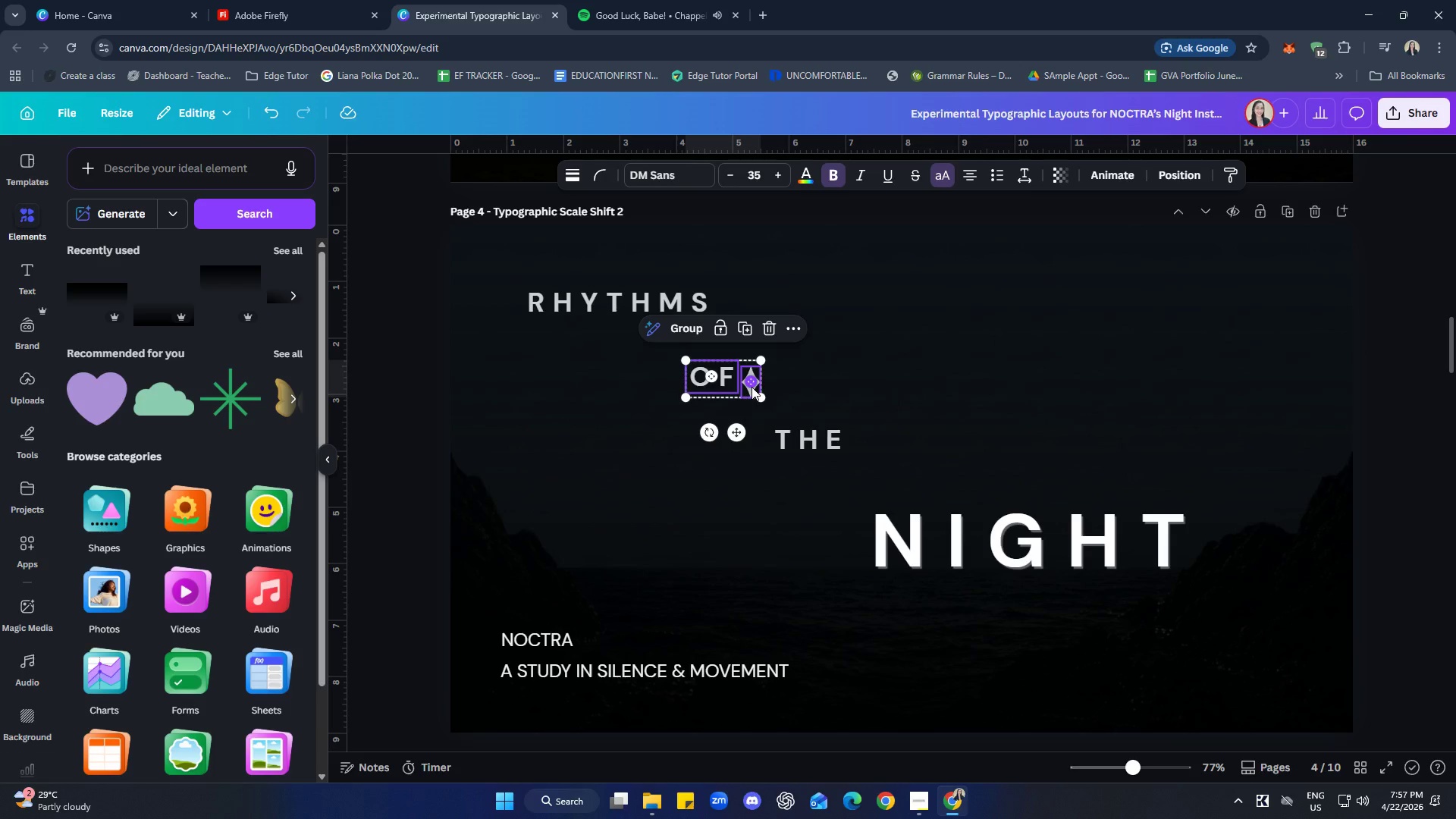 
key(ArrowRight)
 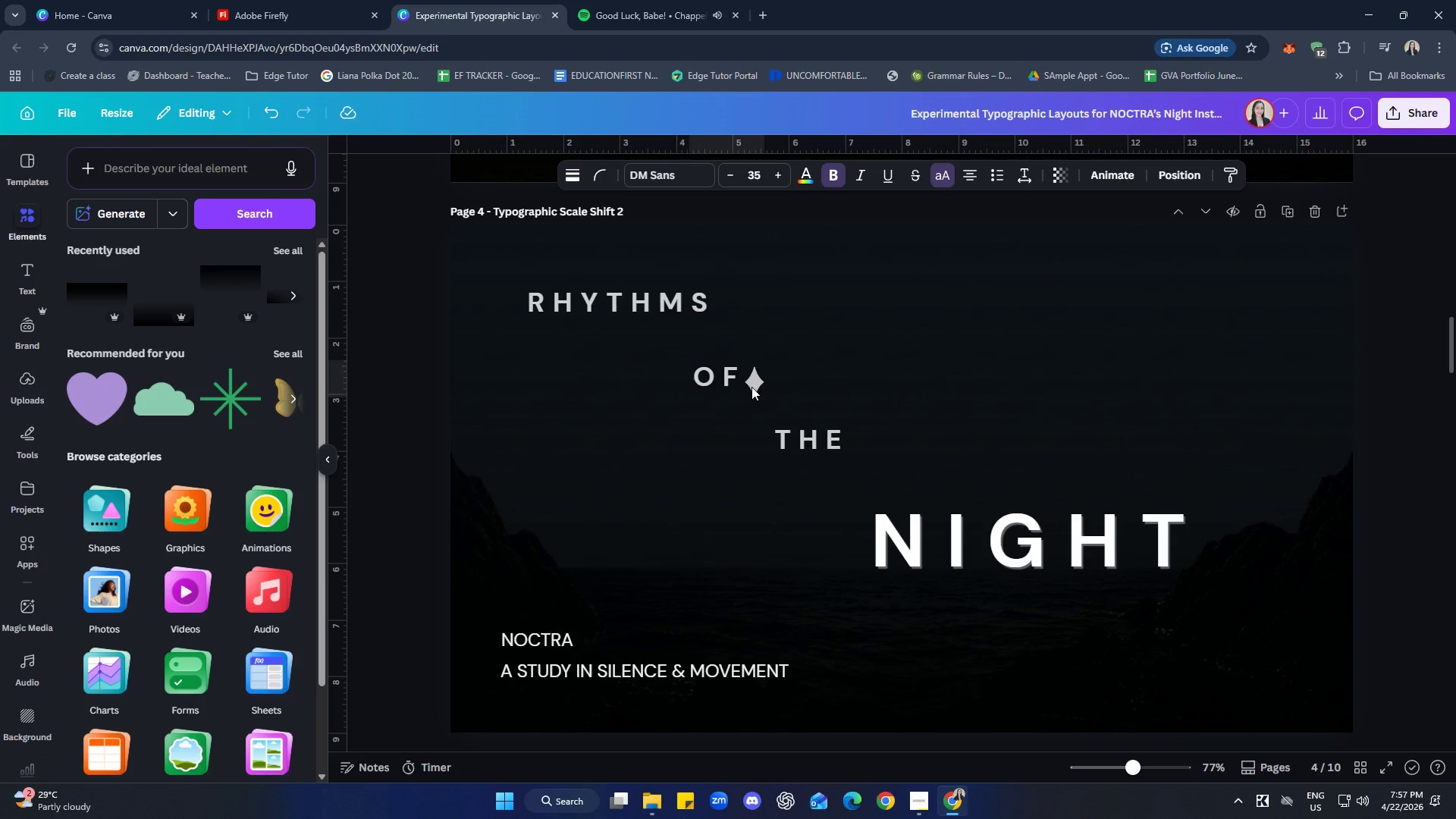 
key(ArrowRight)
 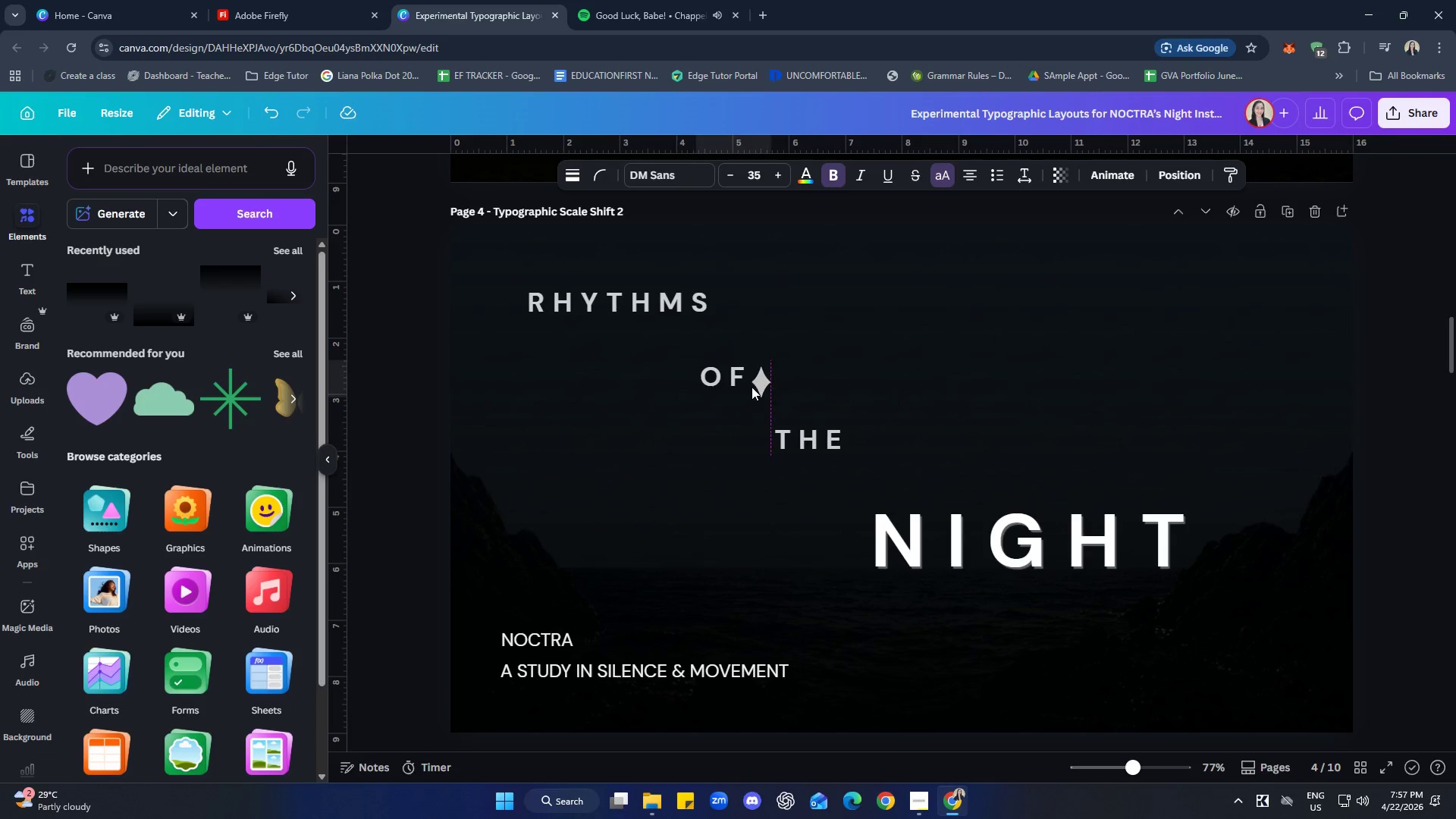 
key(ArrowRight)
 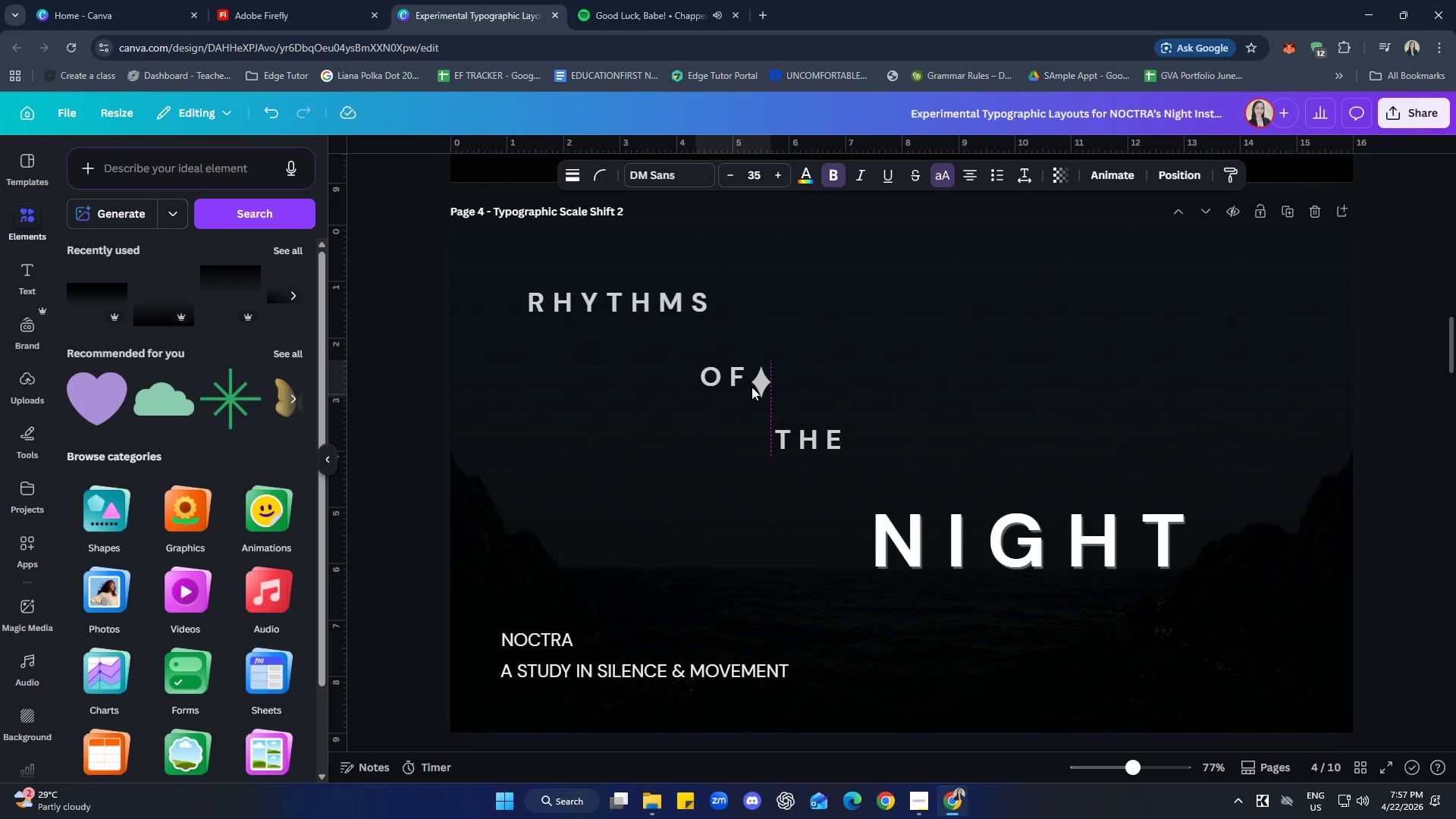 
key(ArrowRight)
 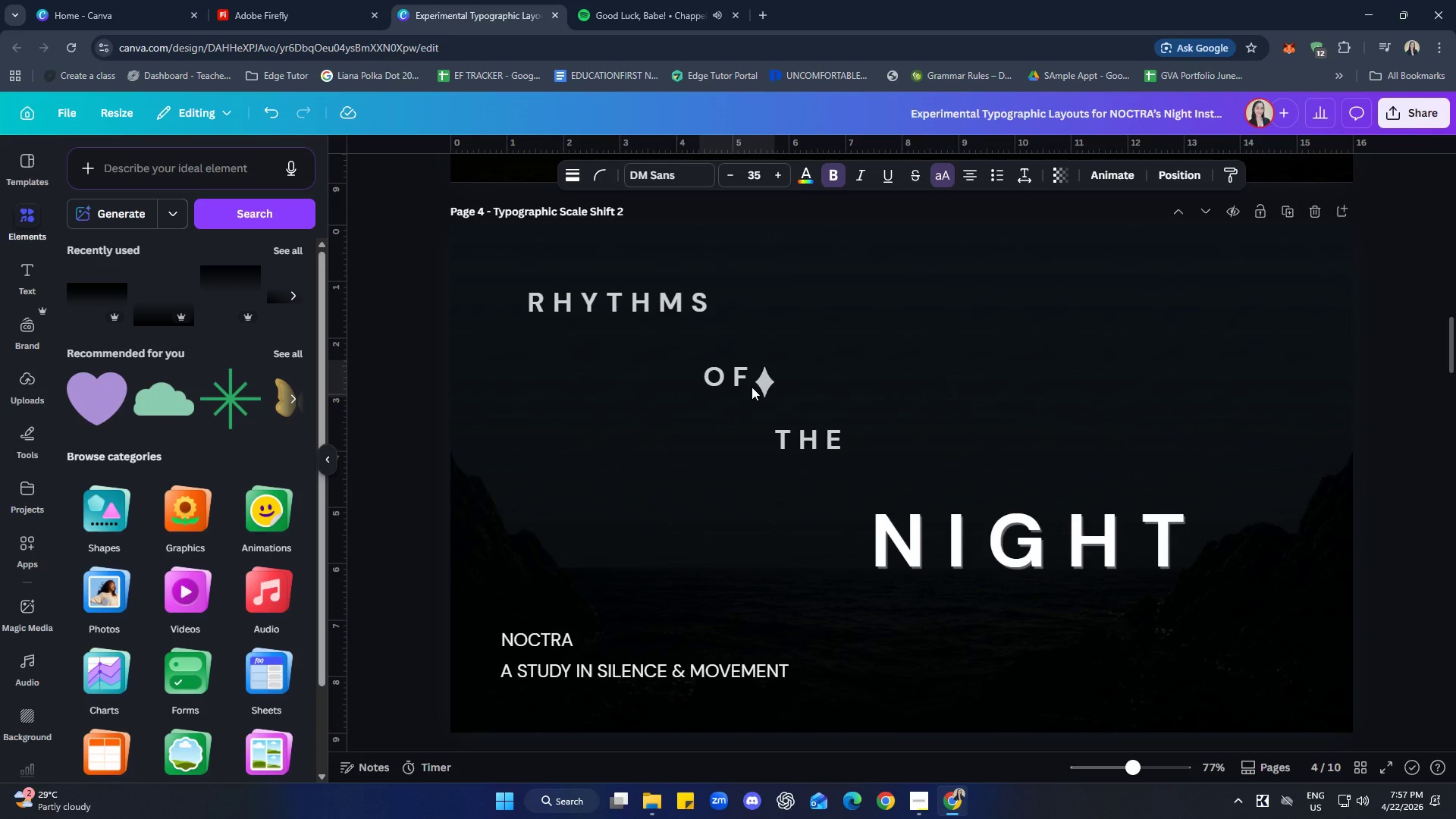 
key(ArrowRight)
 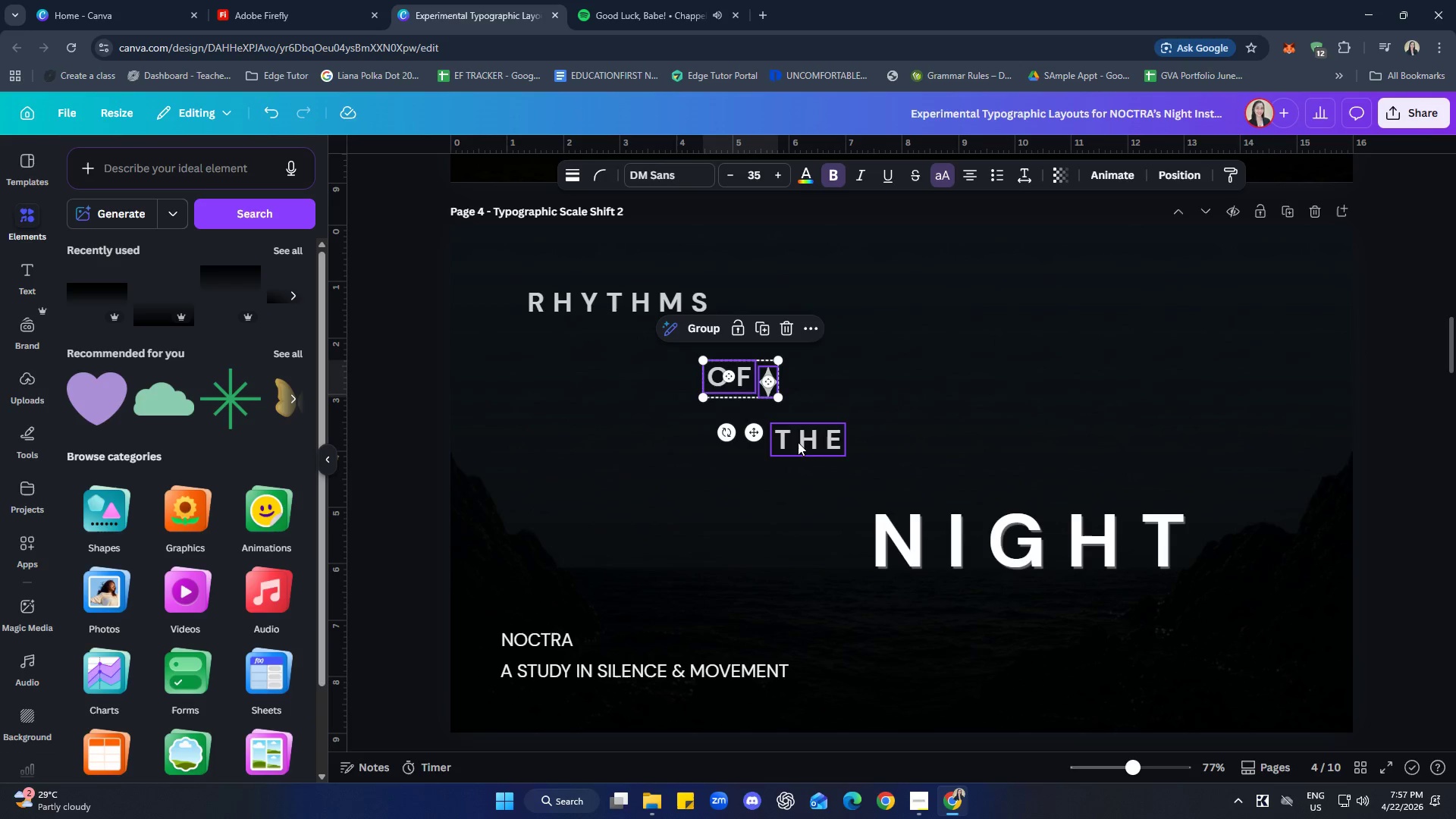 
left_click([800, 446])
 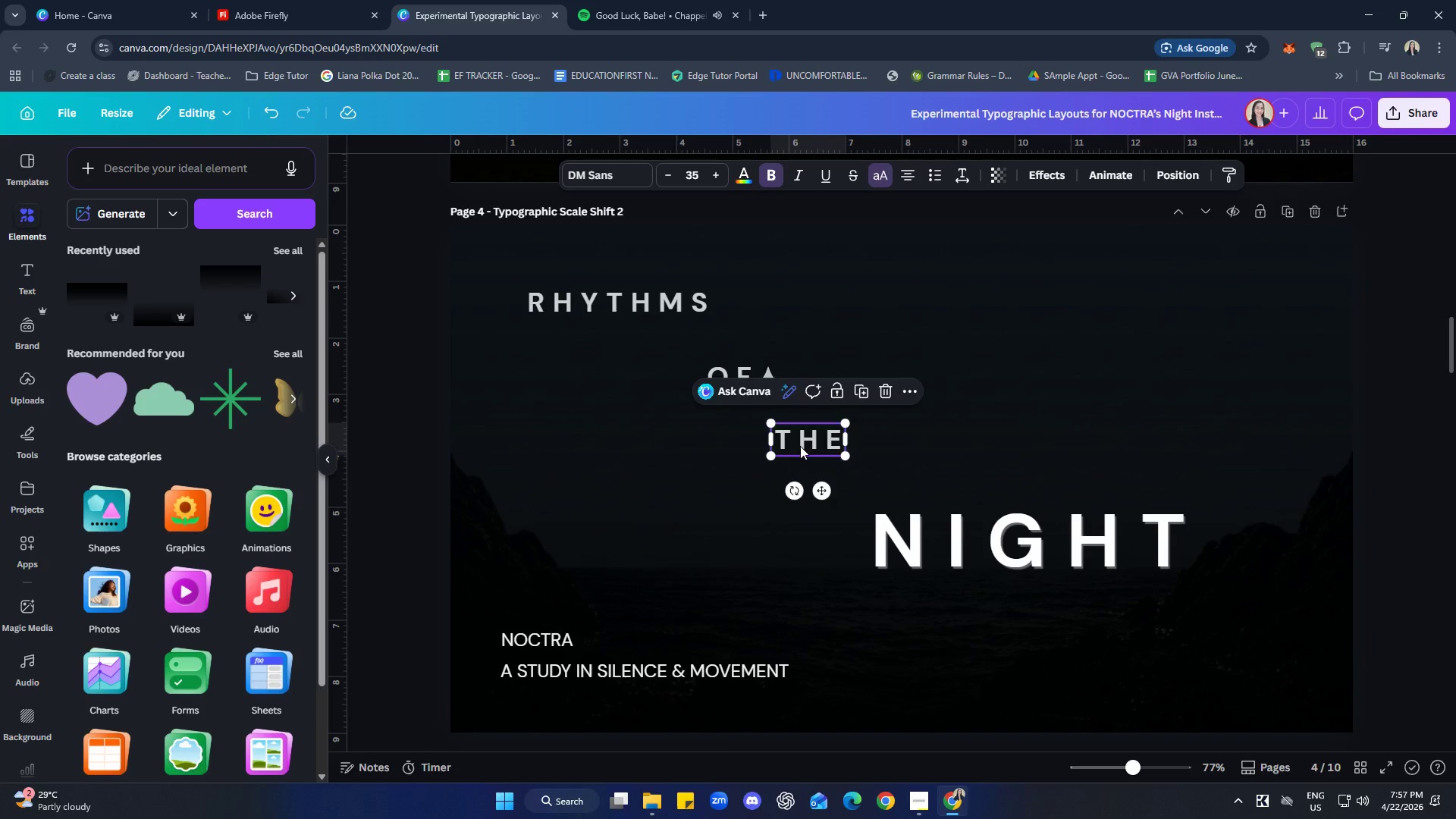 
key(ArrowRight)
 